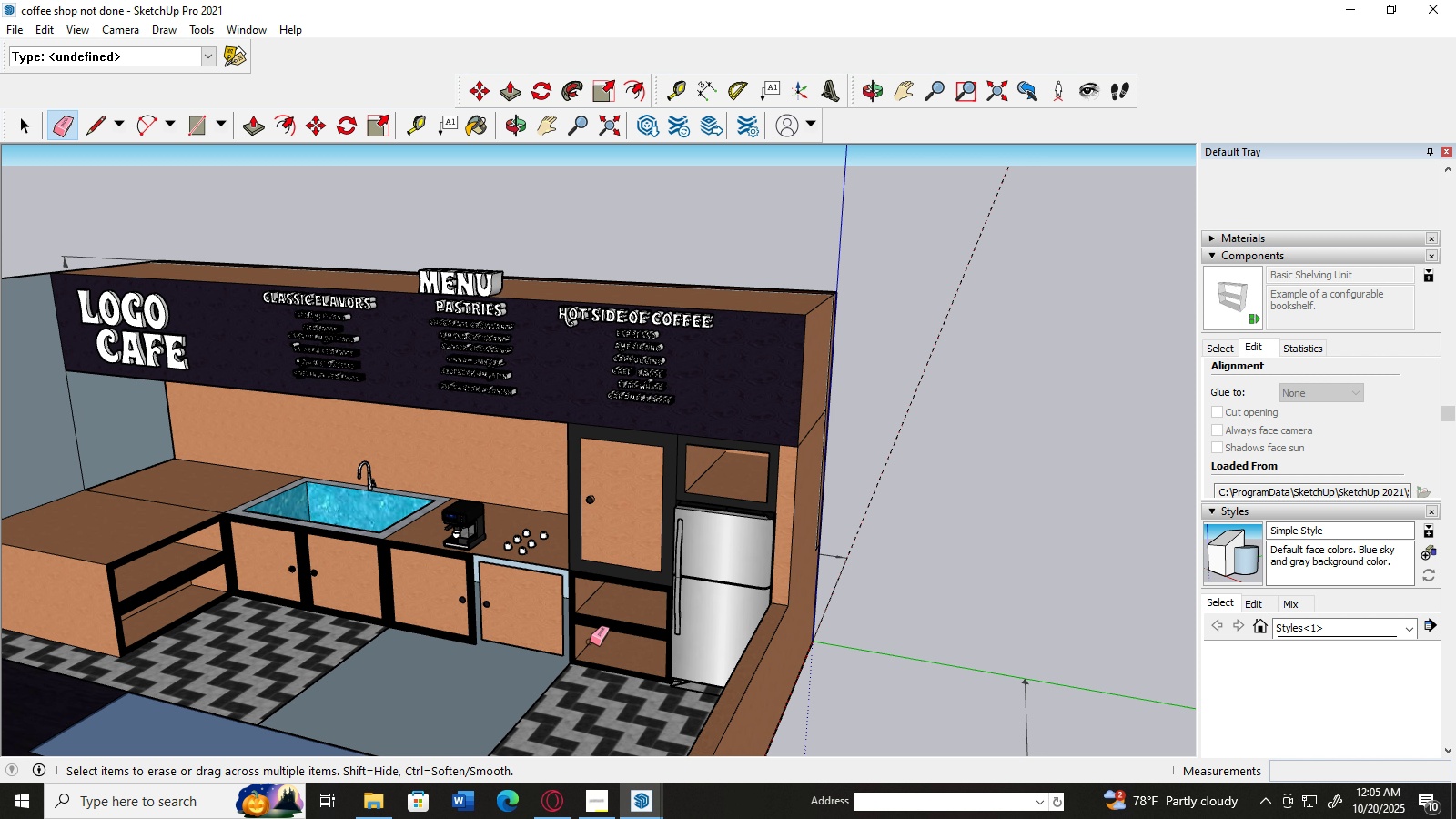 
key(Control+Z)
 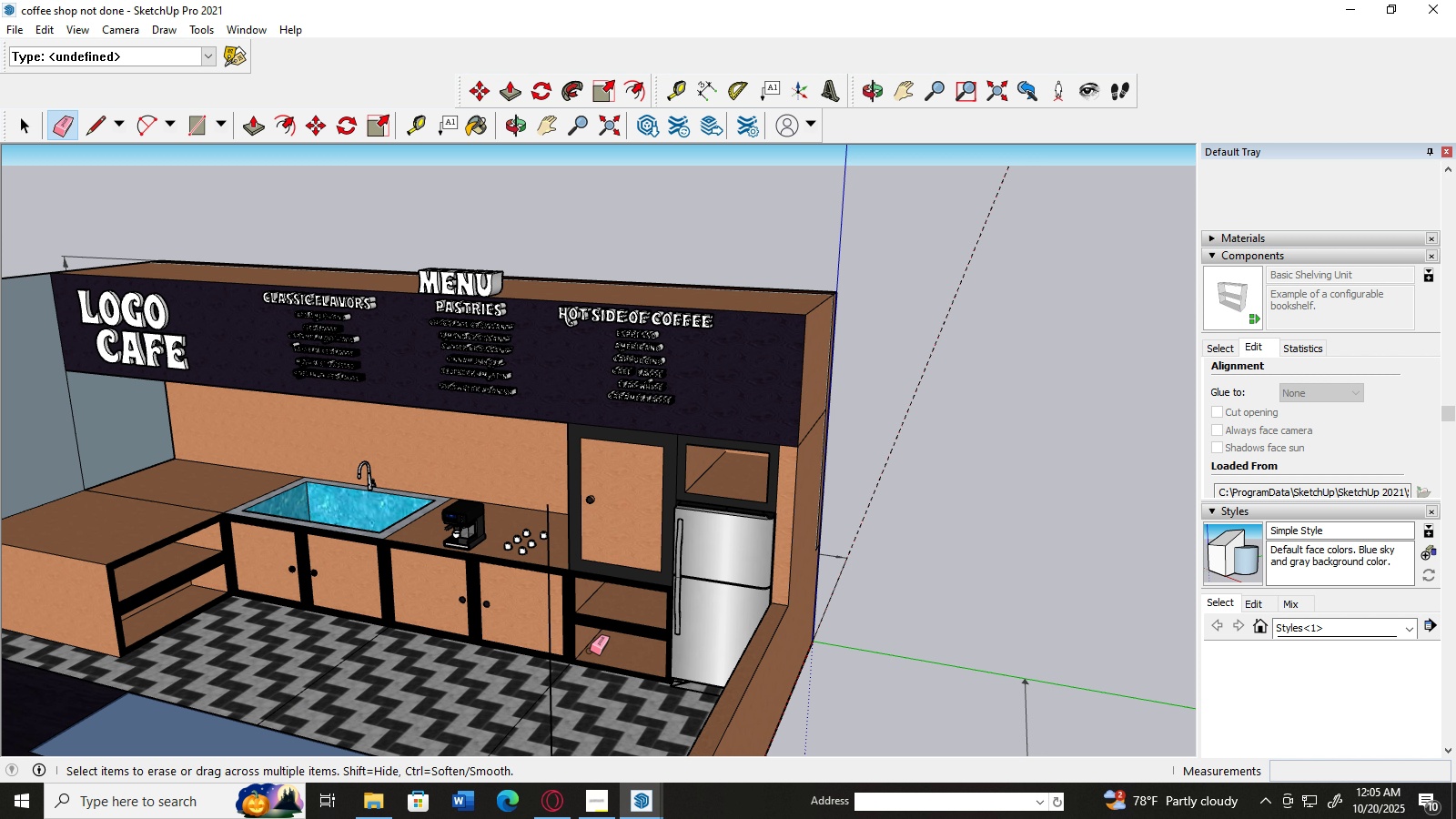 
hold_key(key=AltLeft, duration=0.65)
scroll: coordinate [590, 651], scroll_direction: up, amount: 3.0
 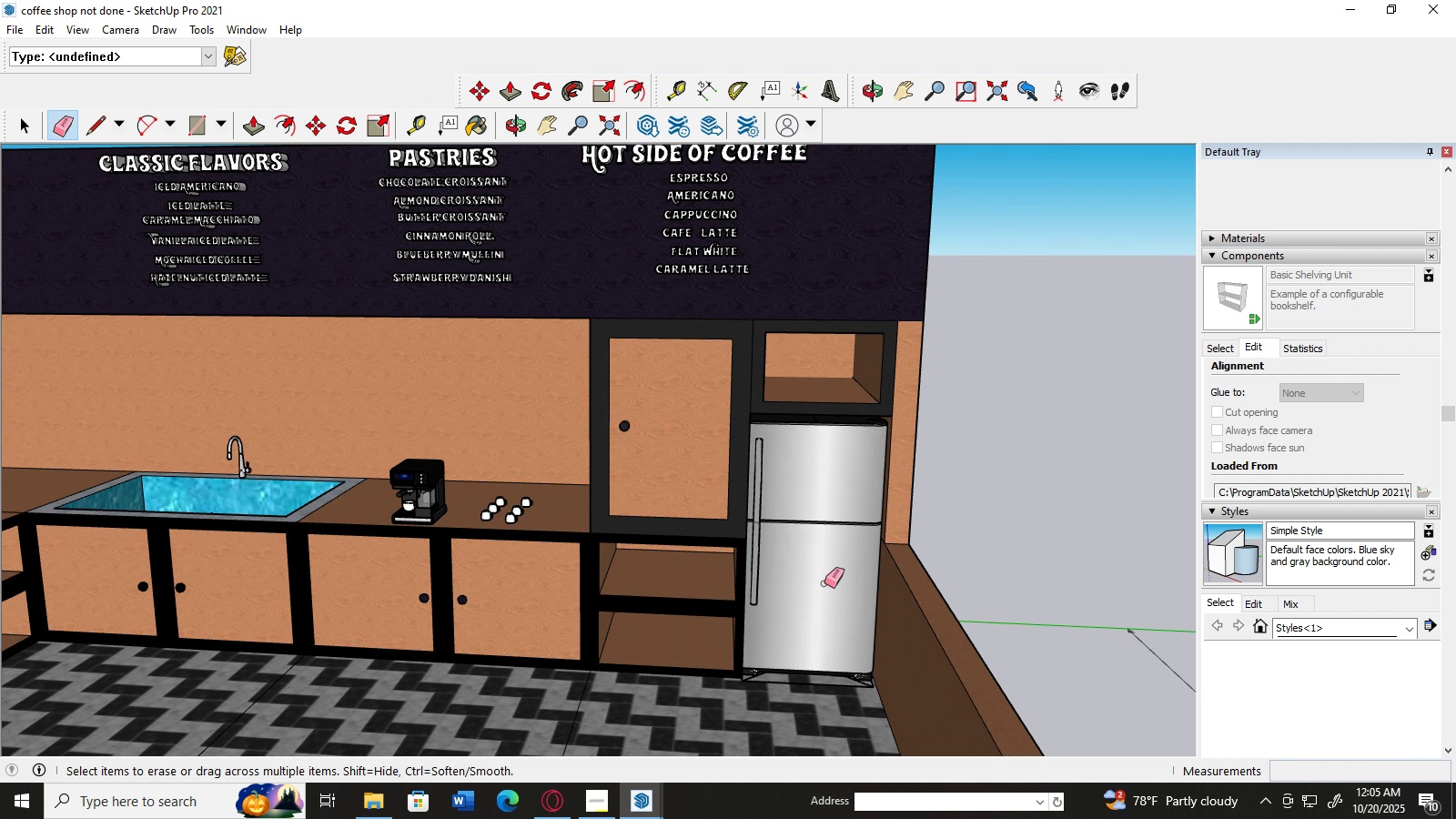 
scroll: coordinate [852, 546], scroll_direction: down, amount: 7.0
 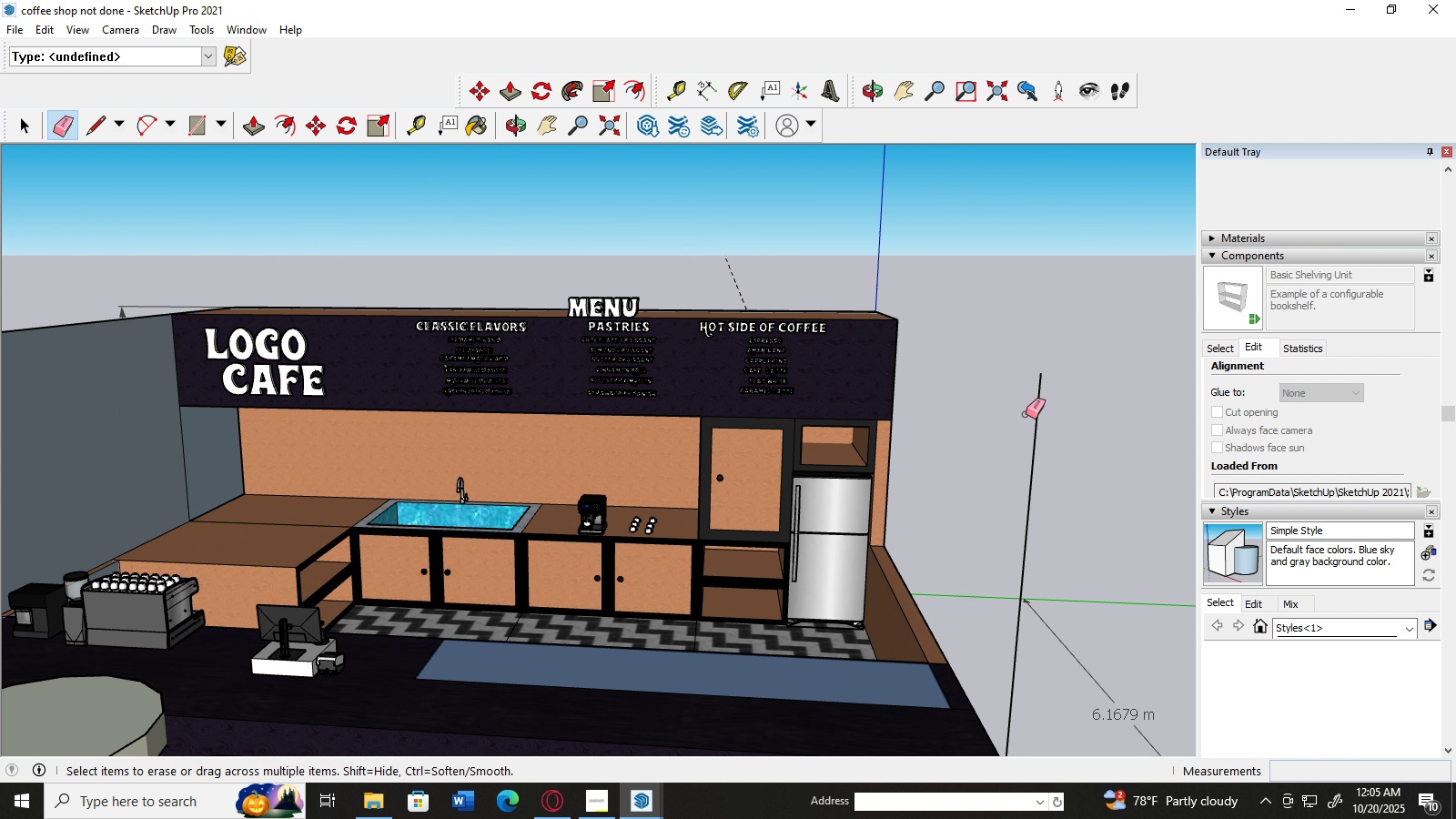 
left_click_drag(start_coordinate=[1026, 413], to_coordinate=[1083, 460])
 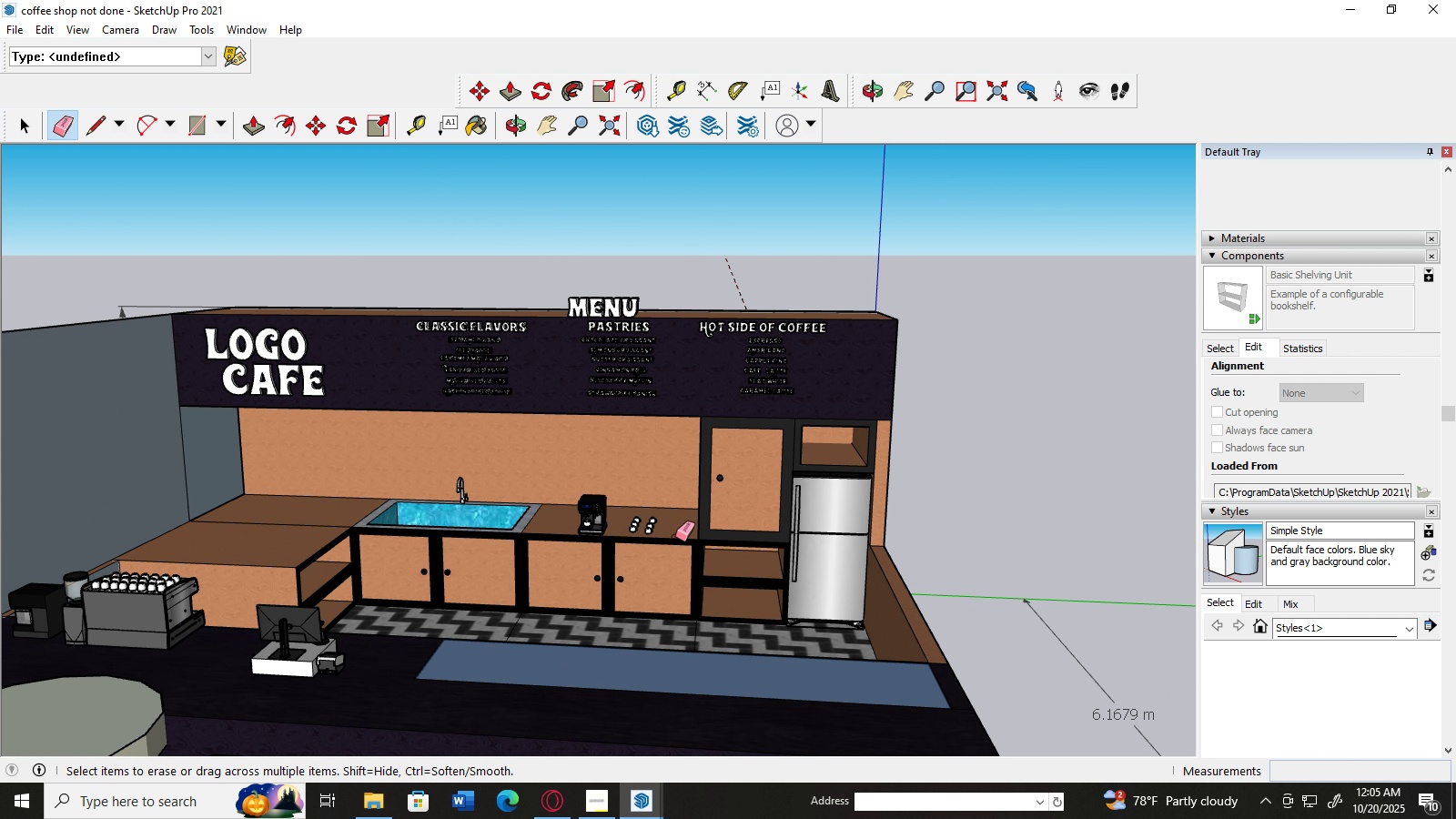 
scroll: coordinate [514, 554], scroll_direction: up, amount: 2.0
 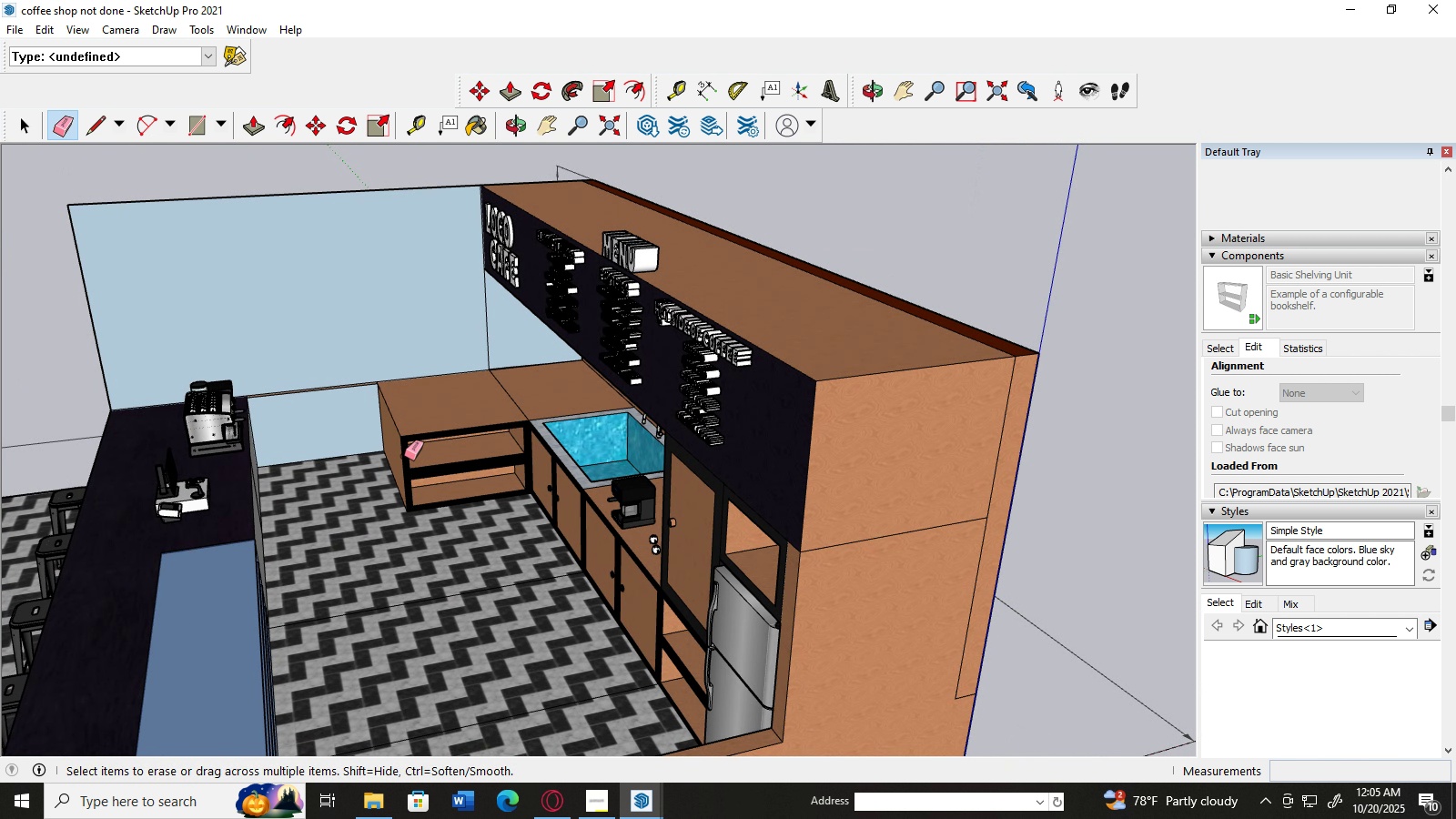 
hold_key(key=AltLeft, duration=0.74)
scroll: coordinate [455, 446], scroll_direction: up, amount: 7.0
 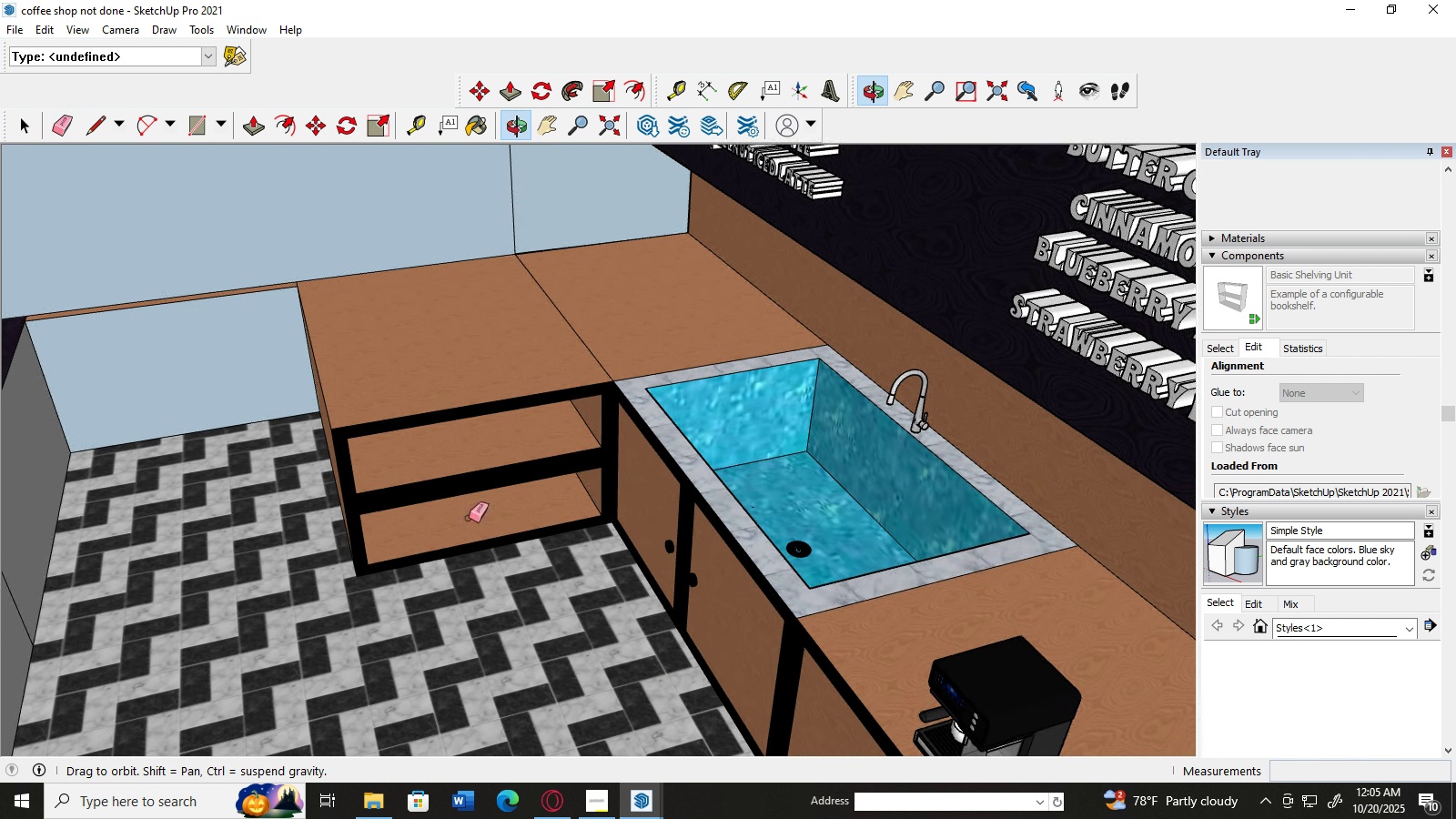 
key(Control+V)
 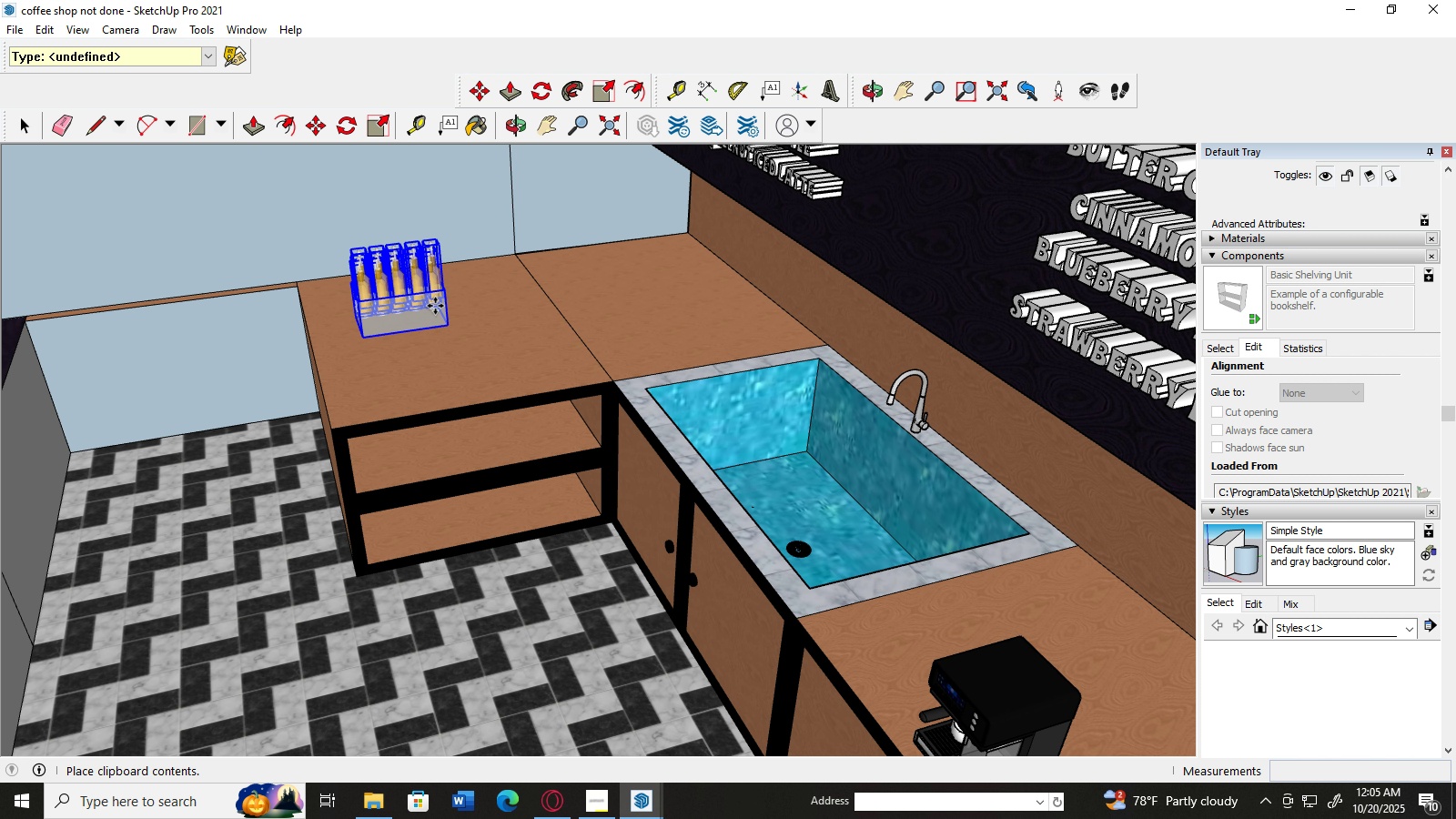 
wait(9.87)
 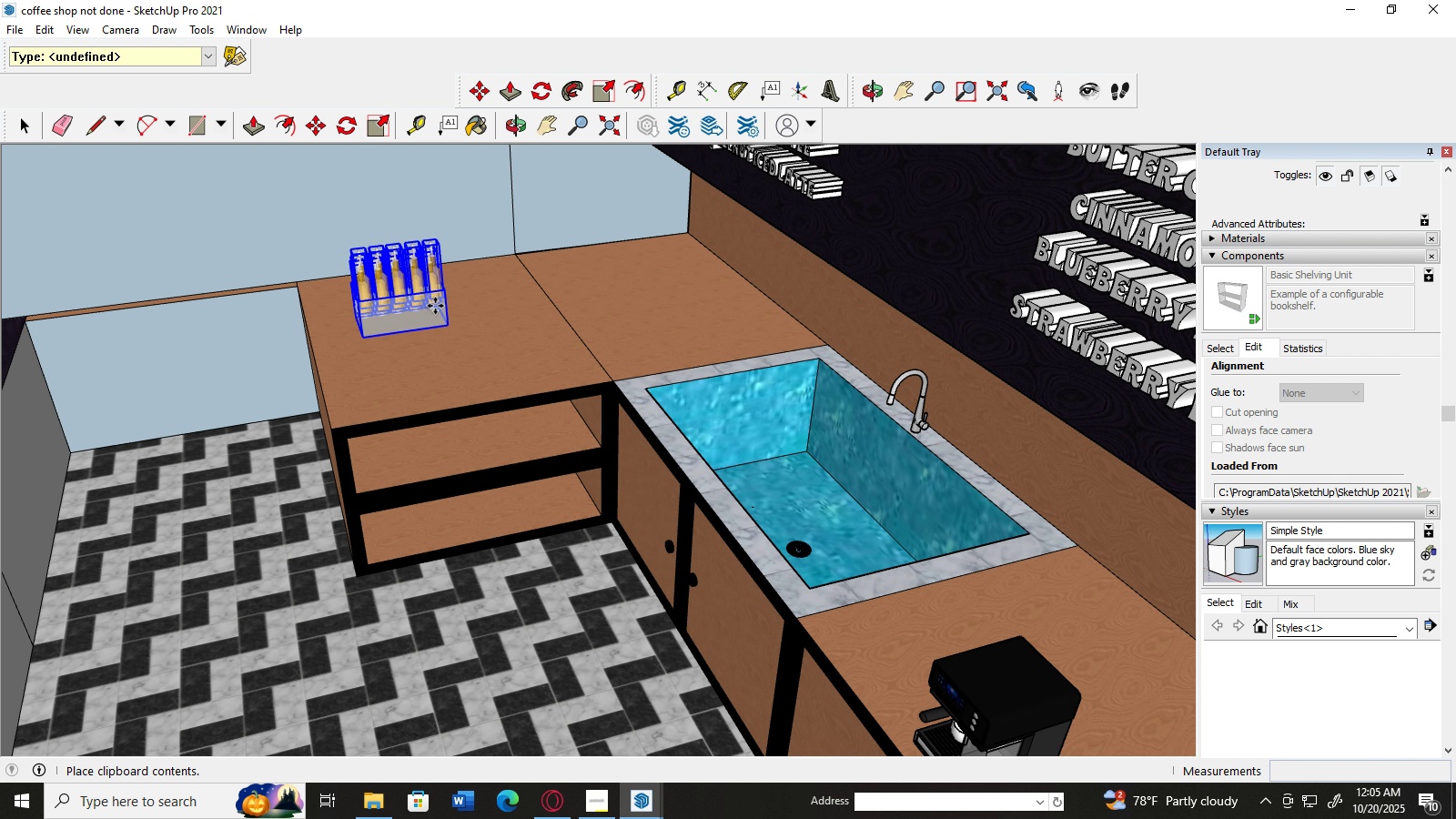 
left_click([407, 274])
 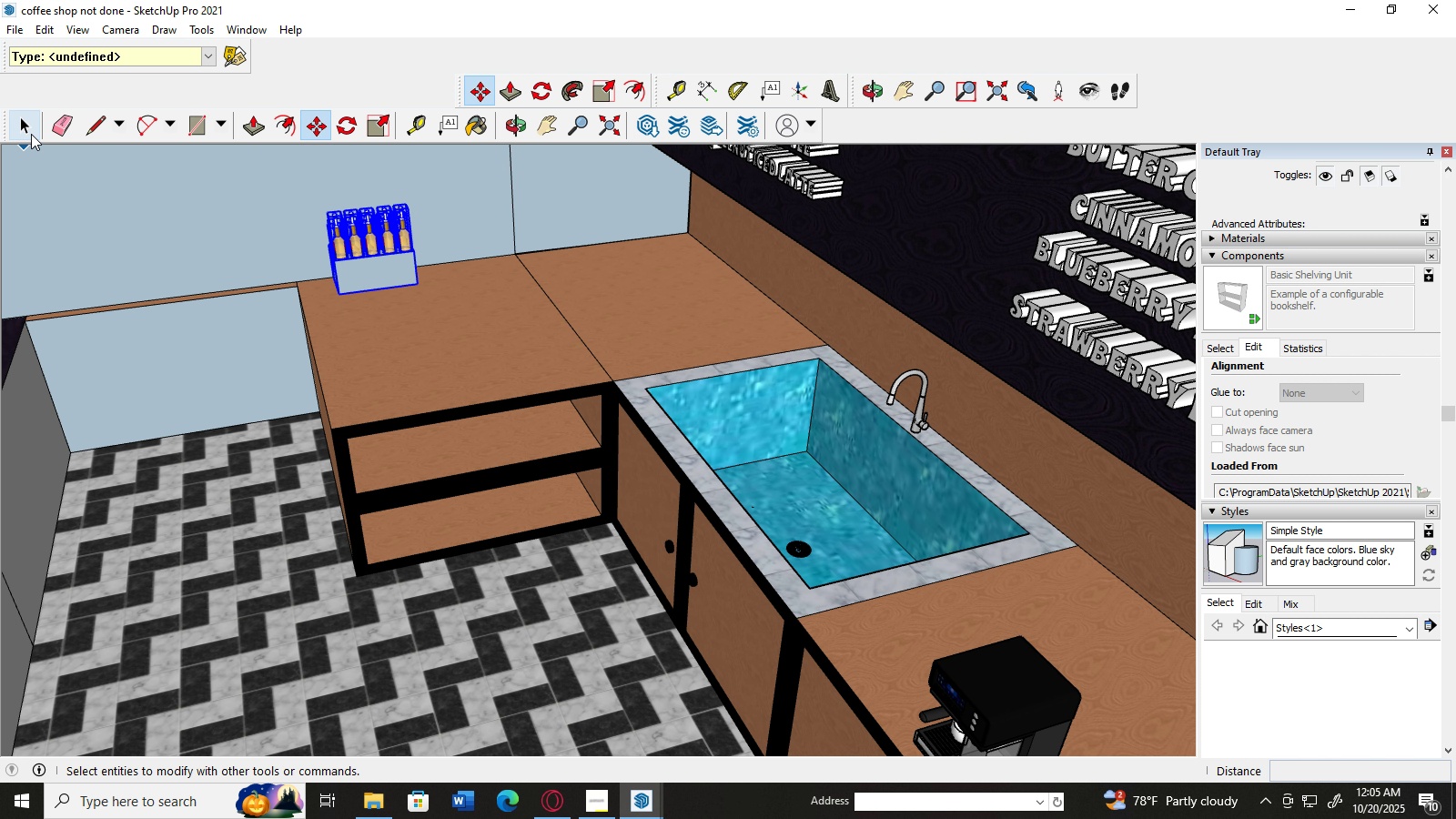 
left_click([30, 131])
 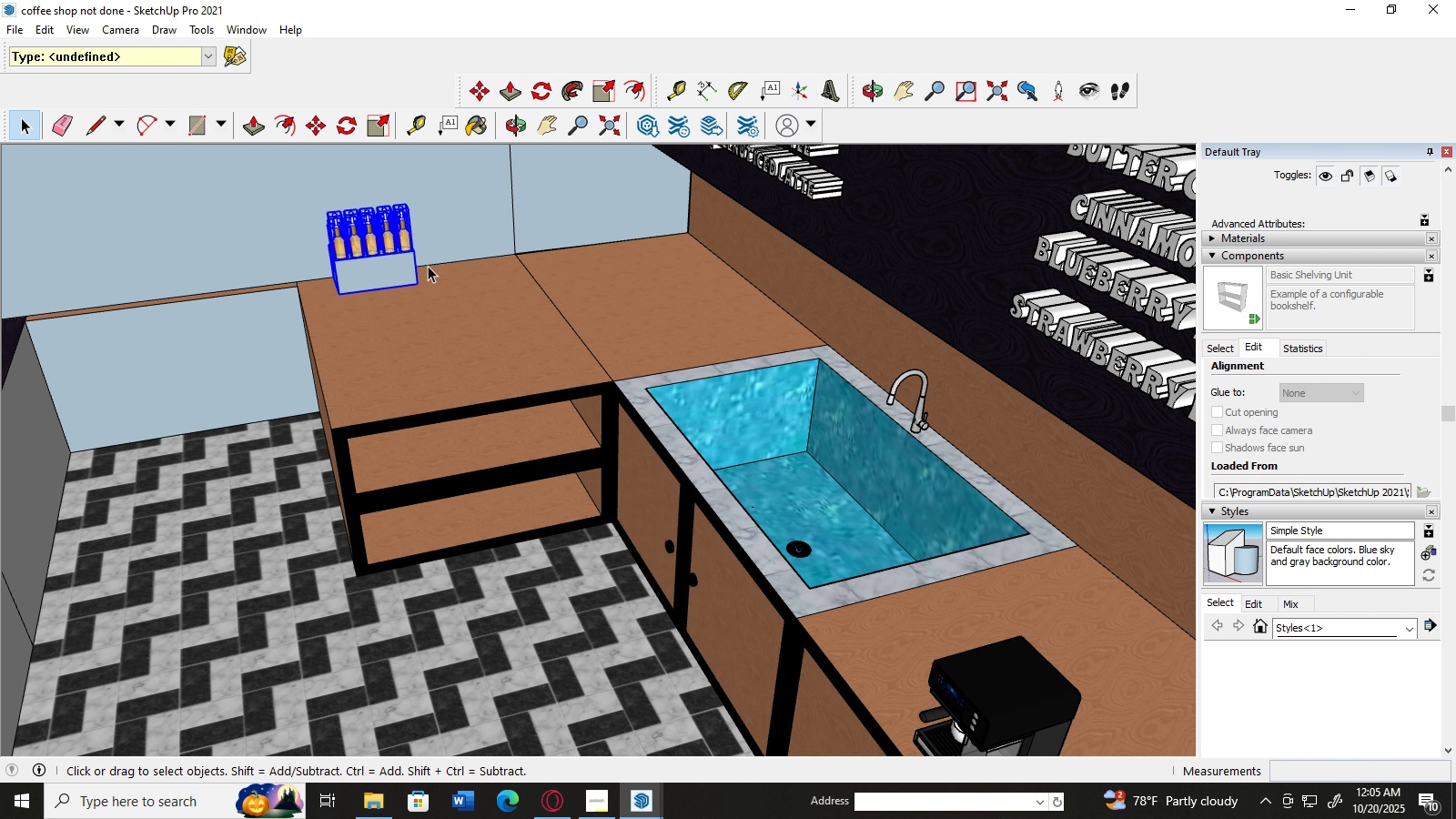 
scroll: coordinate [430, 269], scroll_direction: up, amount: 6.0
 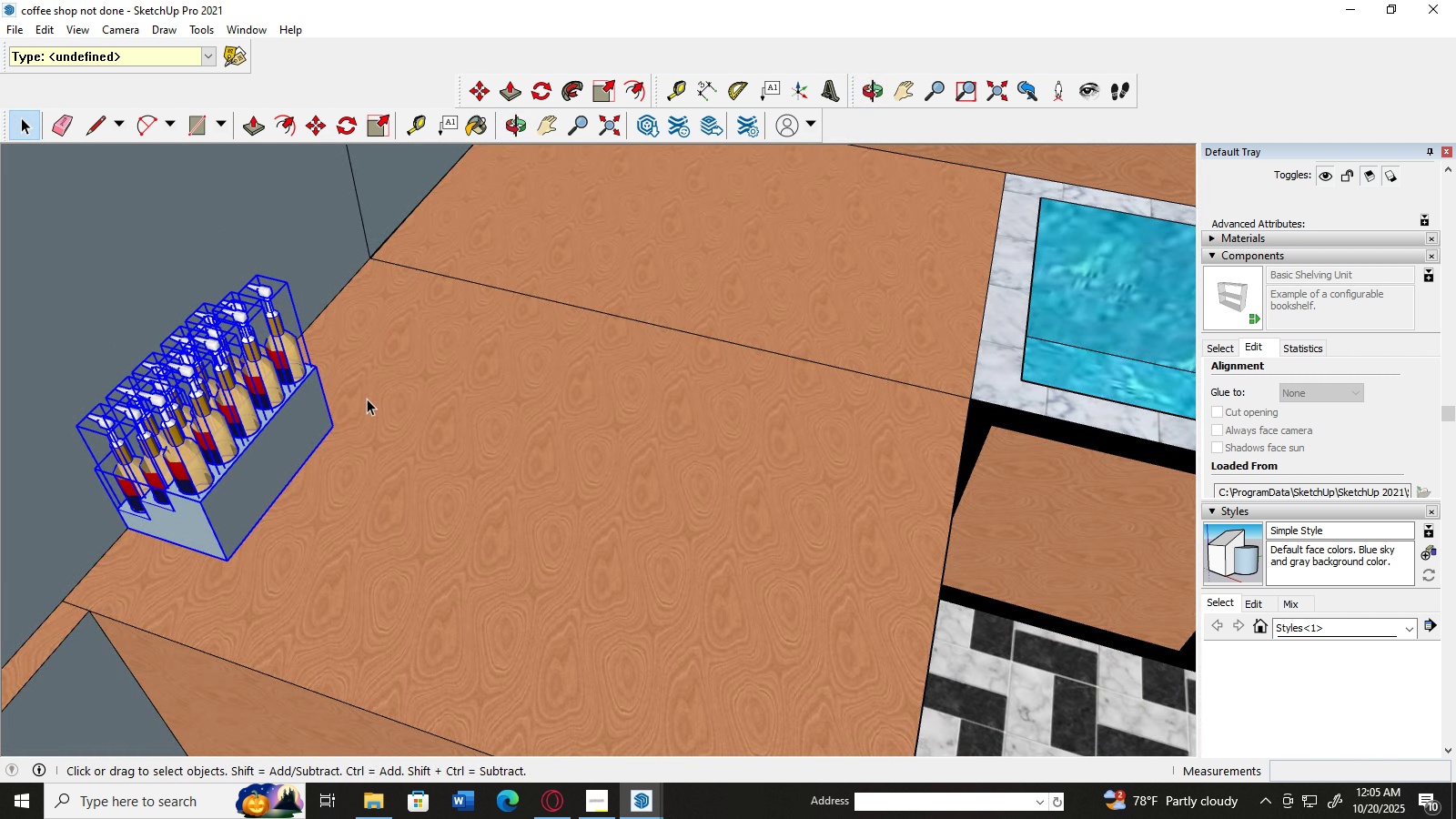 
scroll: coordinate [338, 403], scroll_direction: down, amount: 2.0
 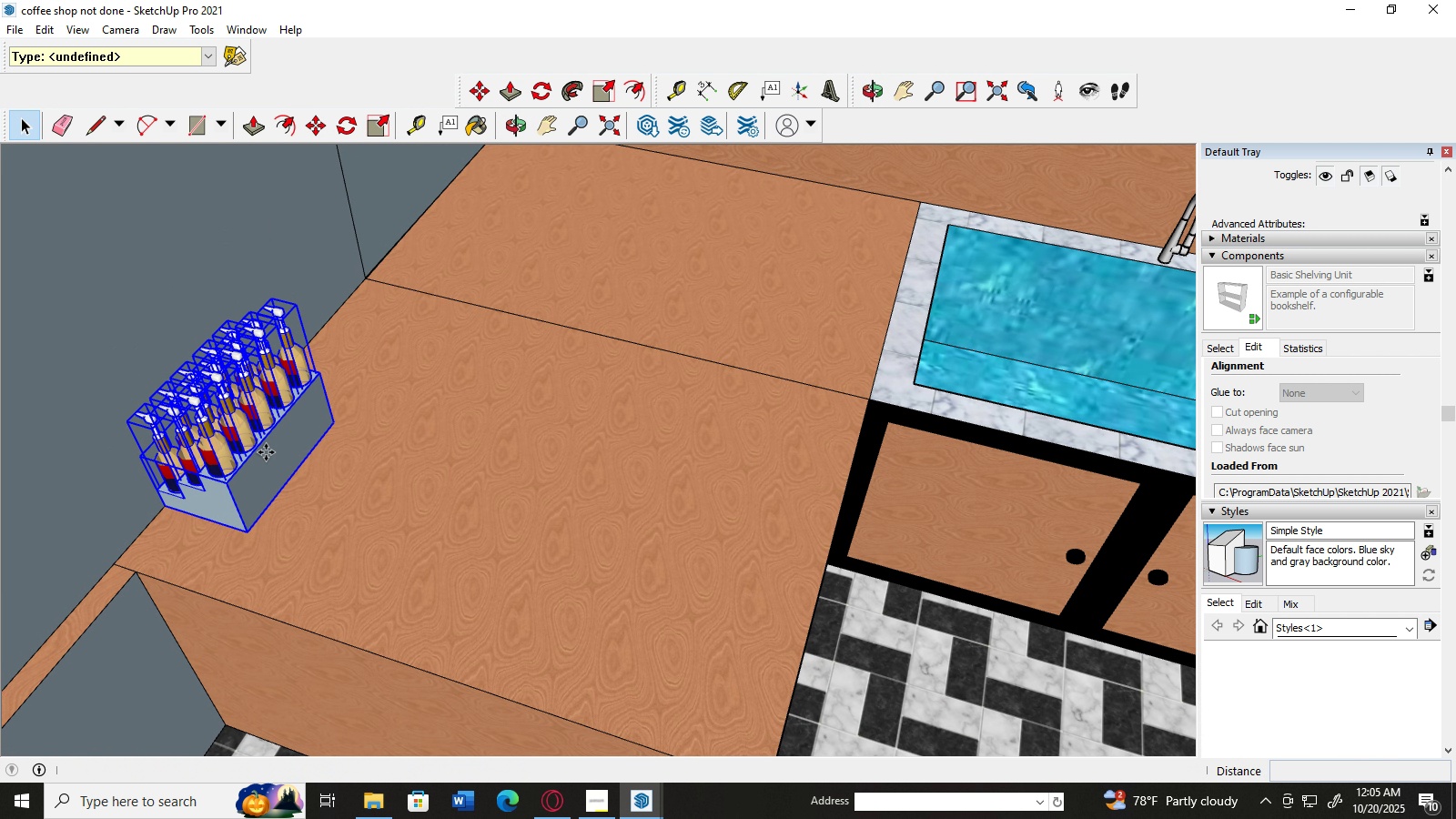 
key(M)
 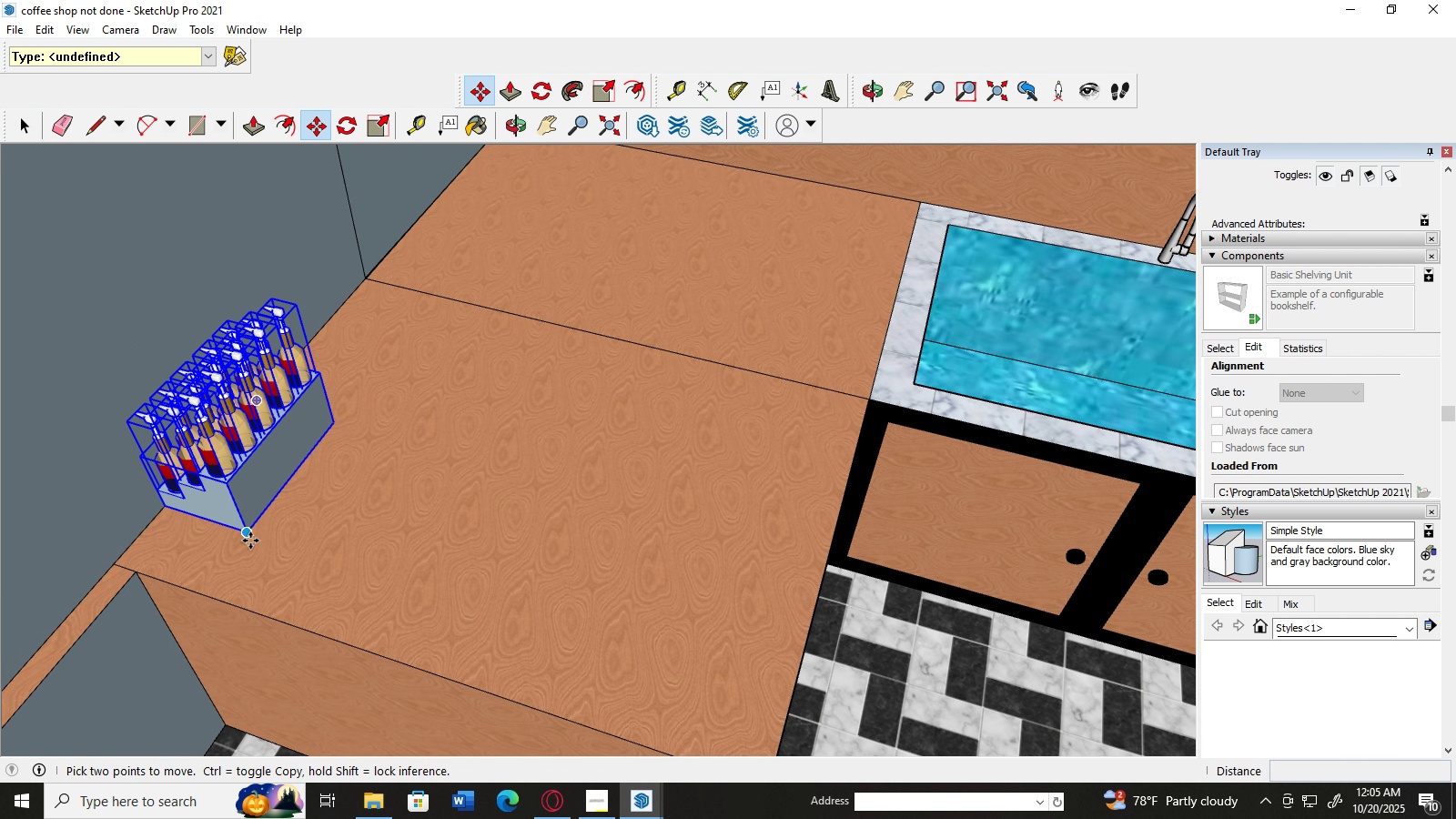 
left_click_drag(start_coordinate=[250, 534], to_coordinate=[309, 562])
 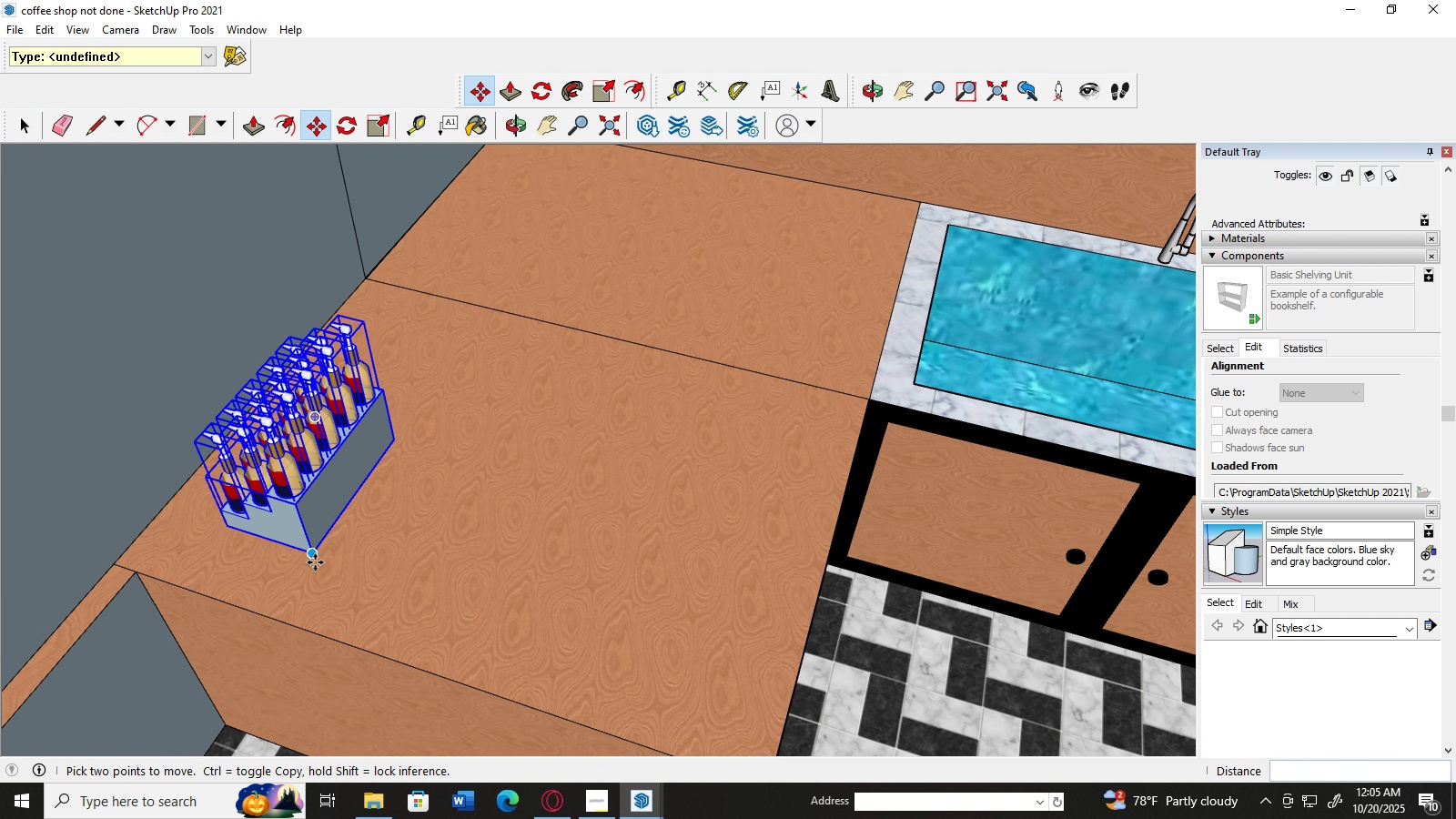 
scroll: coordinate [315, 562], scroll_direction: down, amount: 3.0
 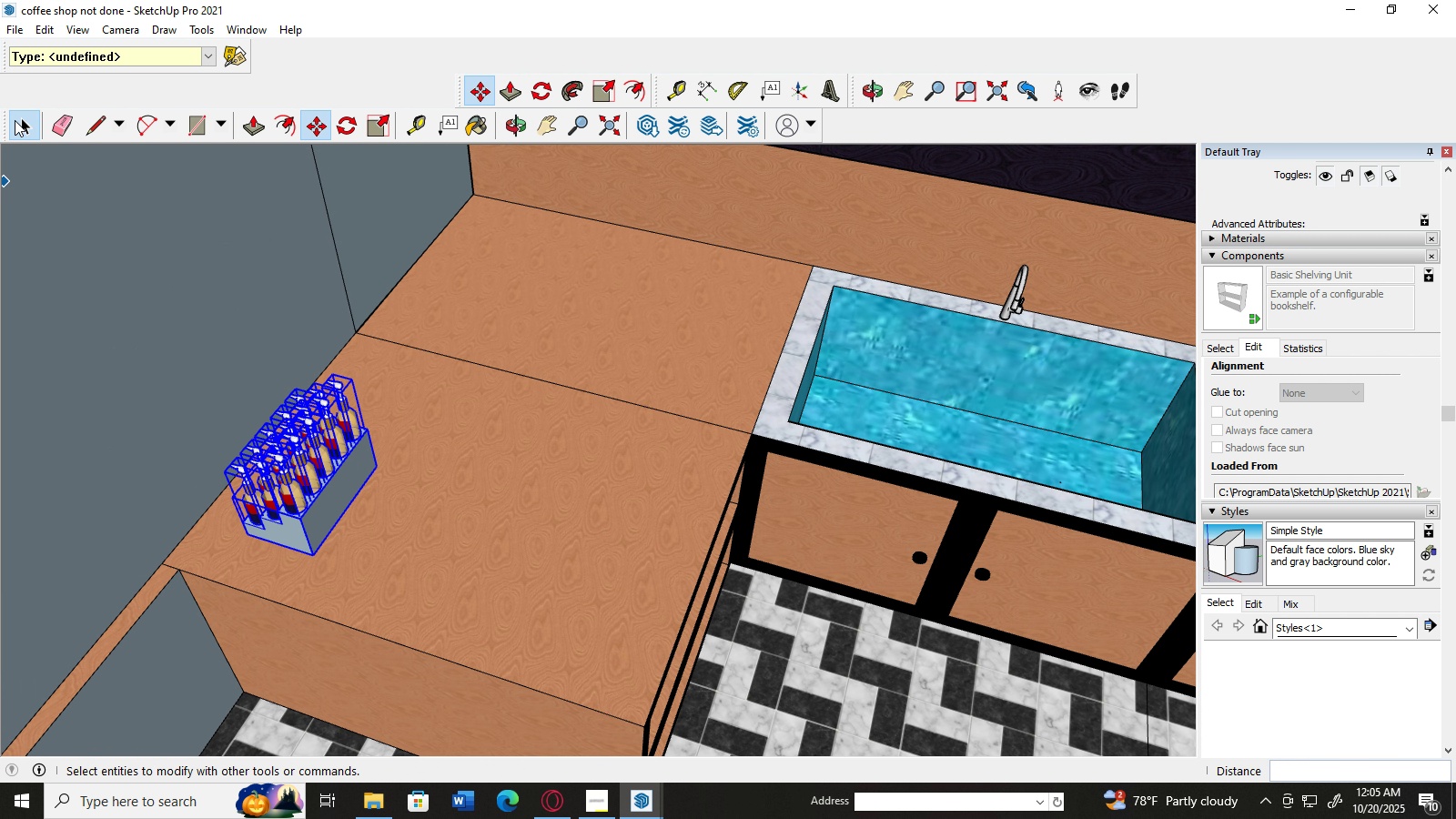 
left_click([15, 120])
 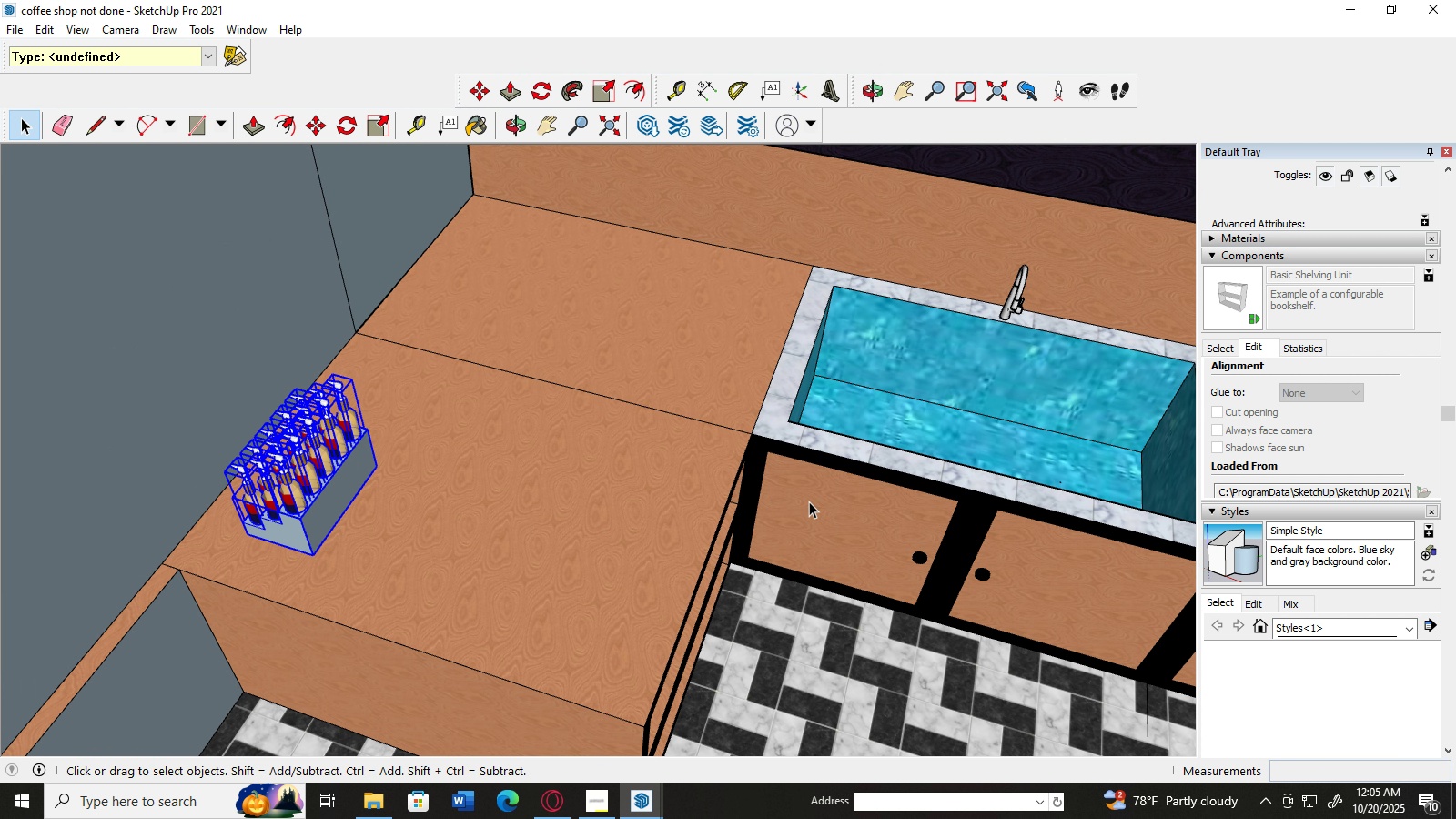 
scroll: coordinate [541, 409], scroll_direction: down, amount: 7.0
 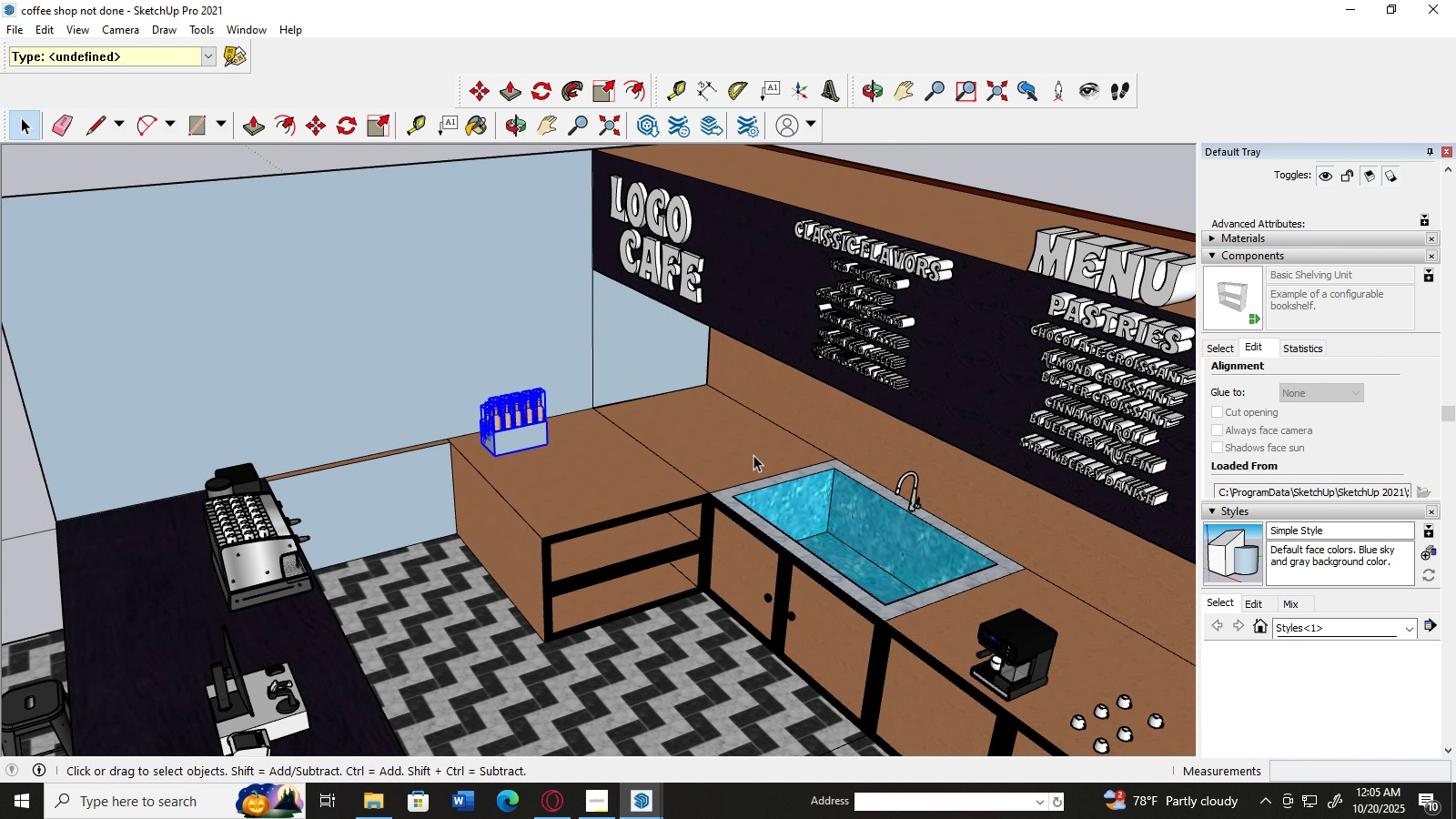 
scroll: coordinate [995, 653], scroll_direction: up, amount: 2.0
 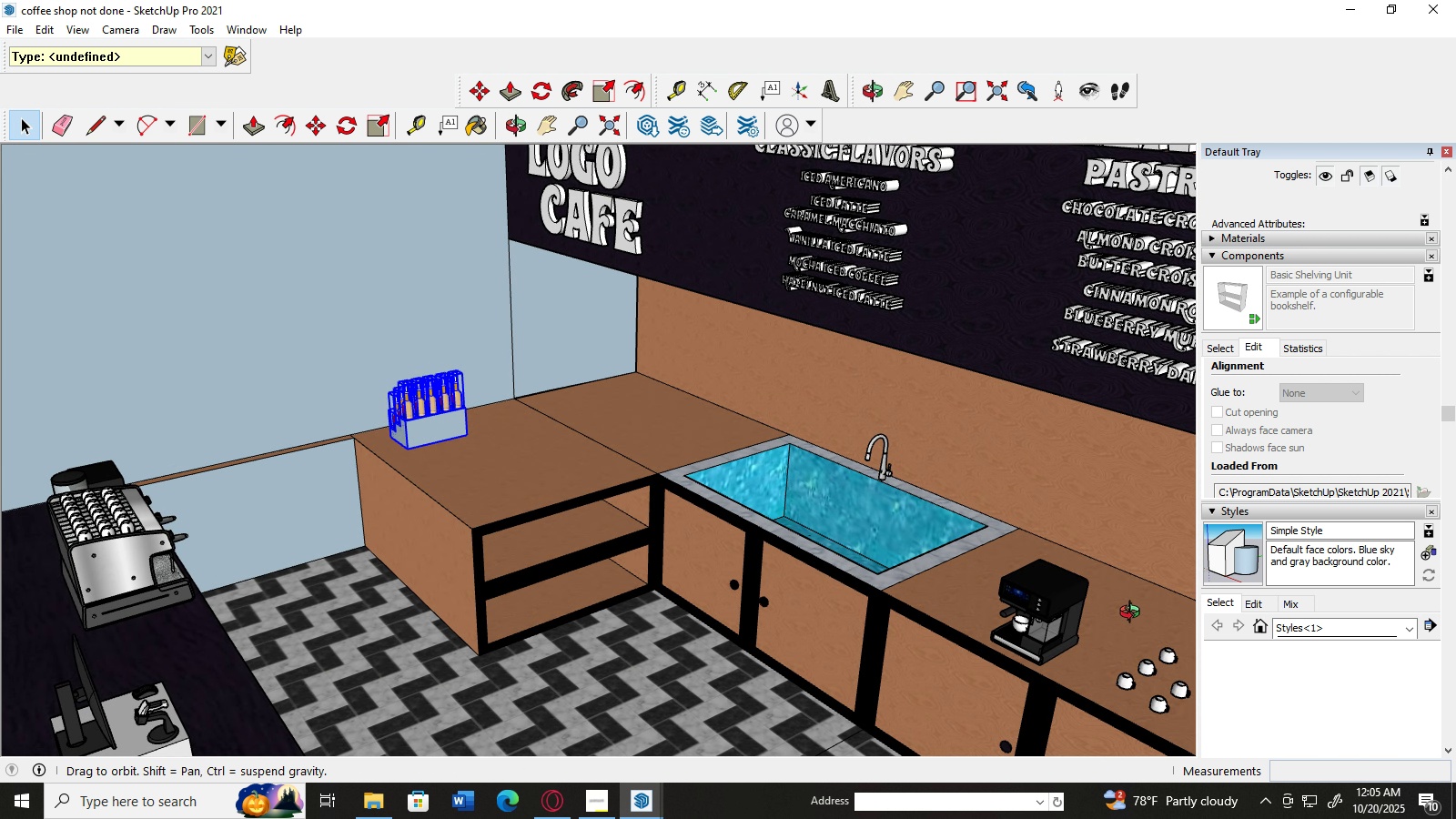 
scroll: coordinate [1138, 610], scroll_direction: down, amount: 3.0
 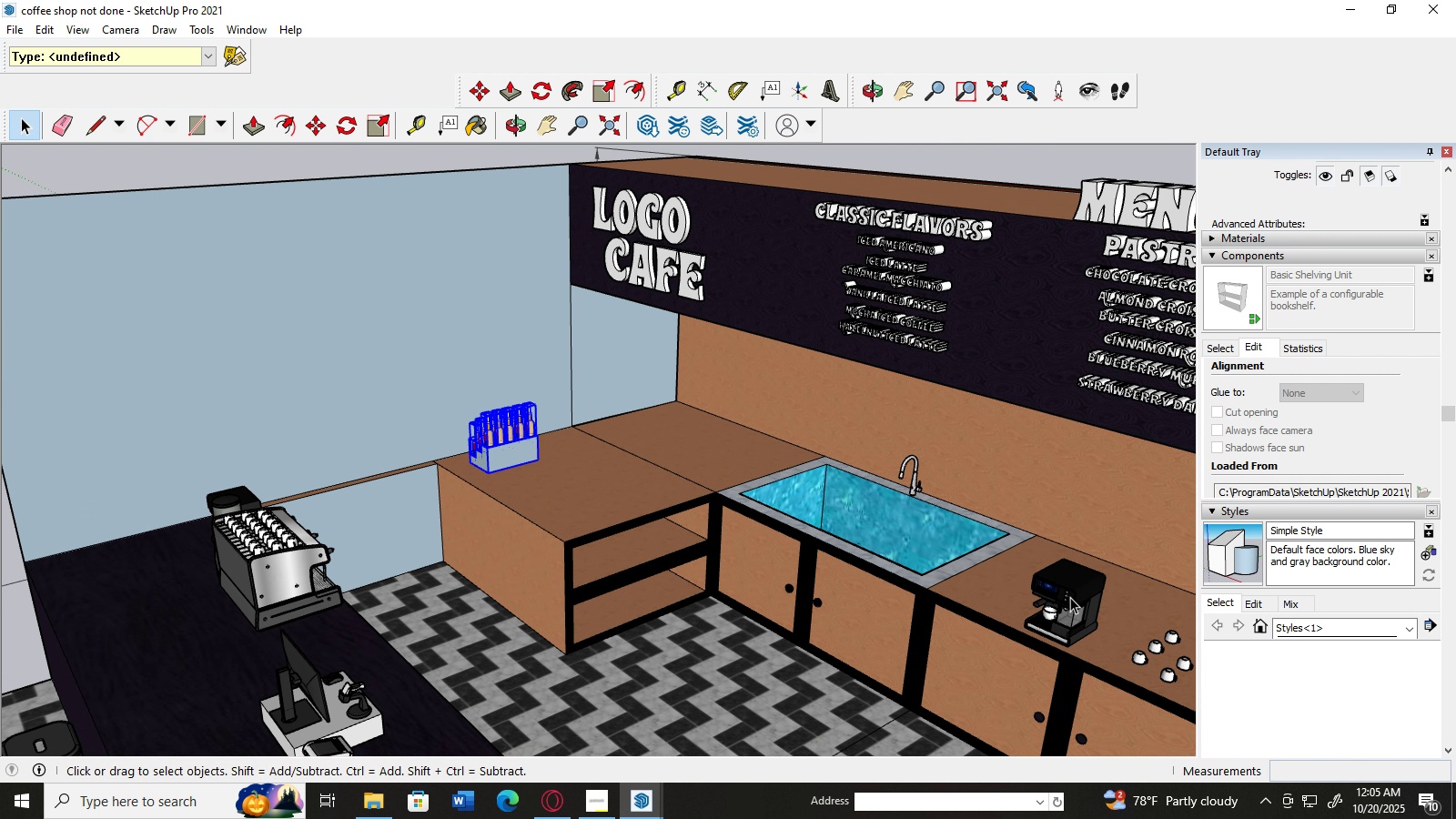 
scroll: coordinate [1117, 593], scroll_direction: up, amount: 3.0
 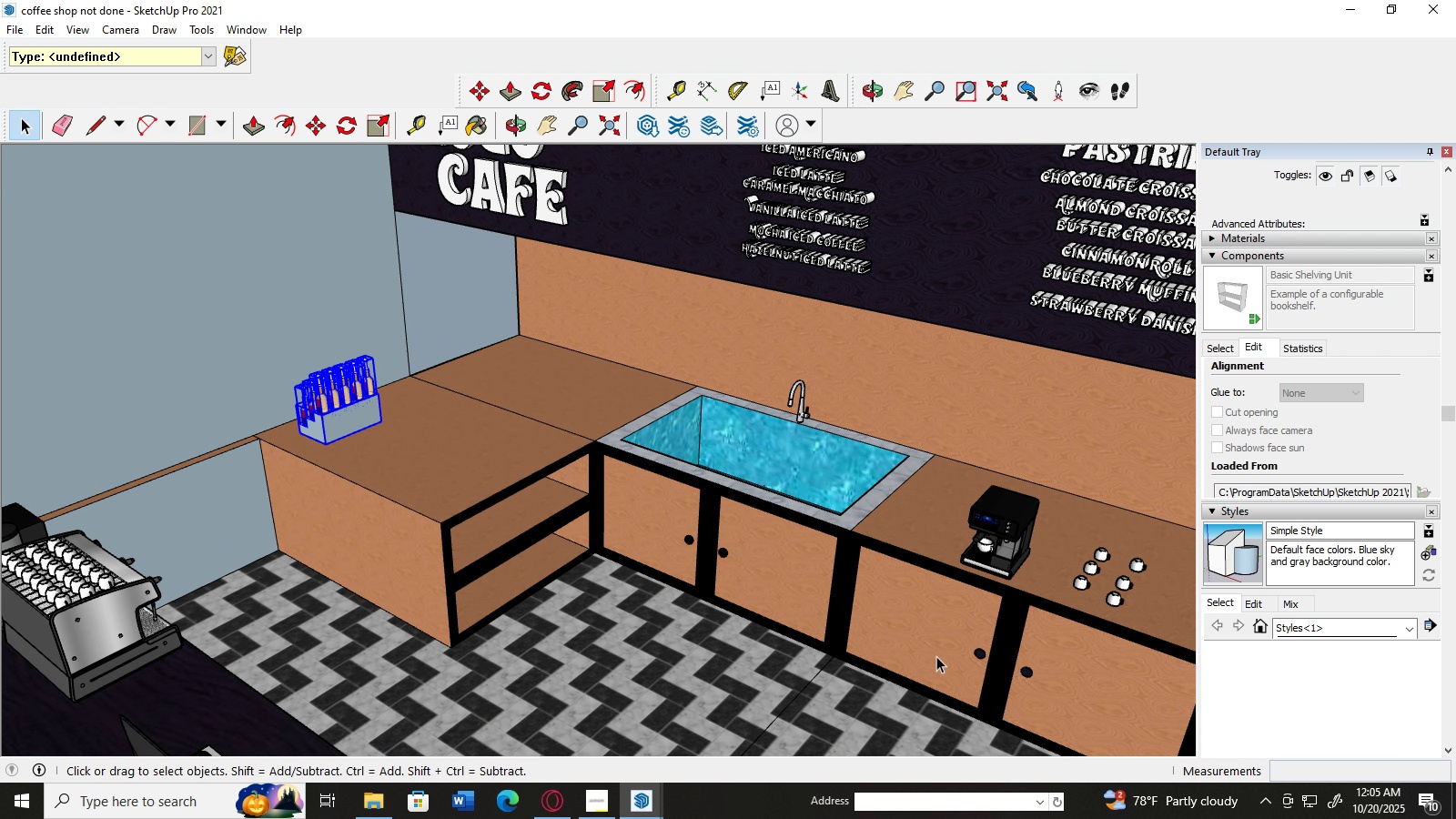 
key(H)
 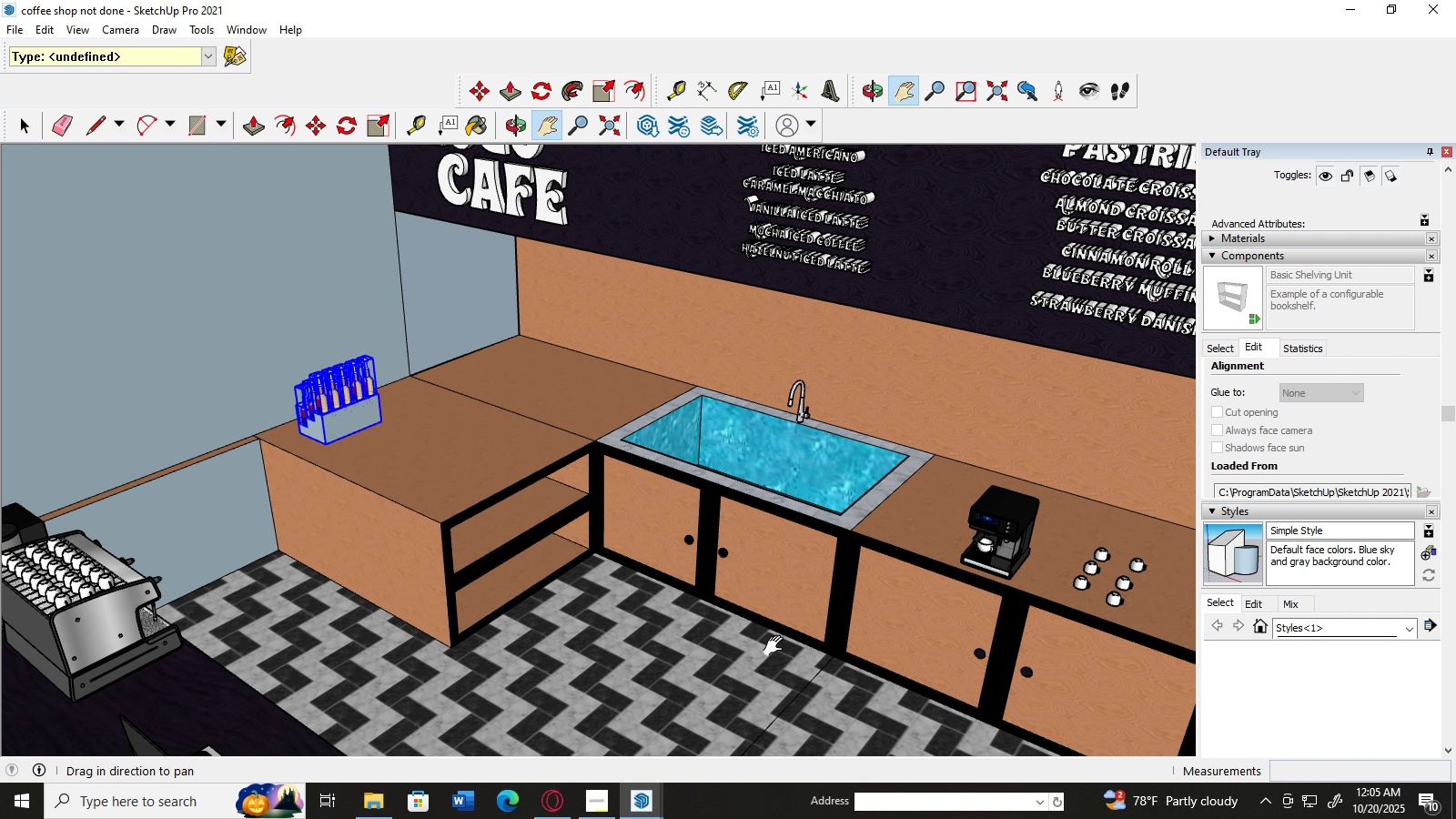 
left_click_drag(start_coordinate=[775, 647], to_coordinate=[634, 602])
 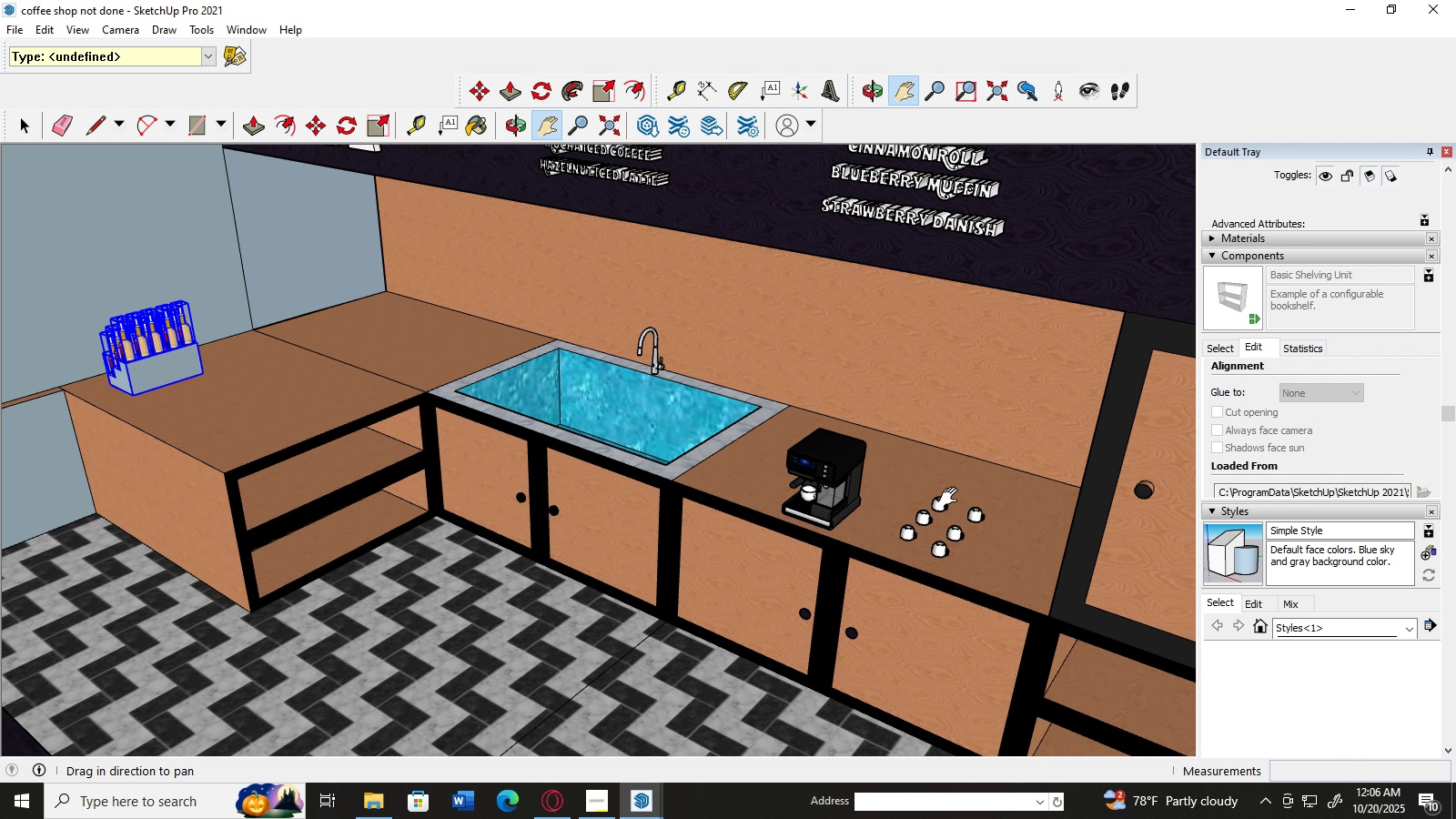 
scroll: coordinate [954, 498], scroll_direction: up, amount: 6.0
 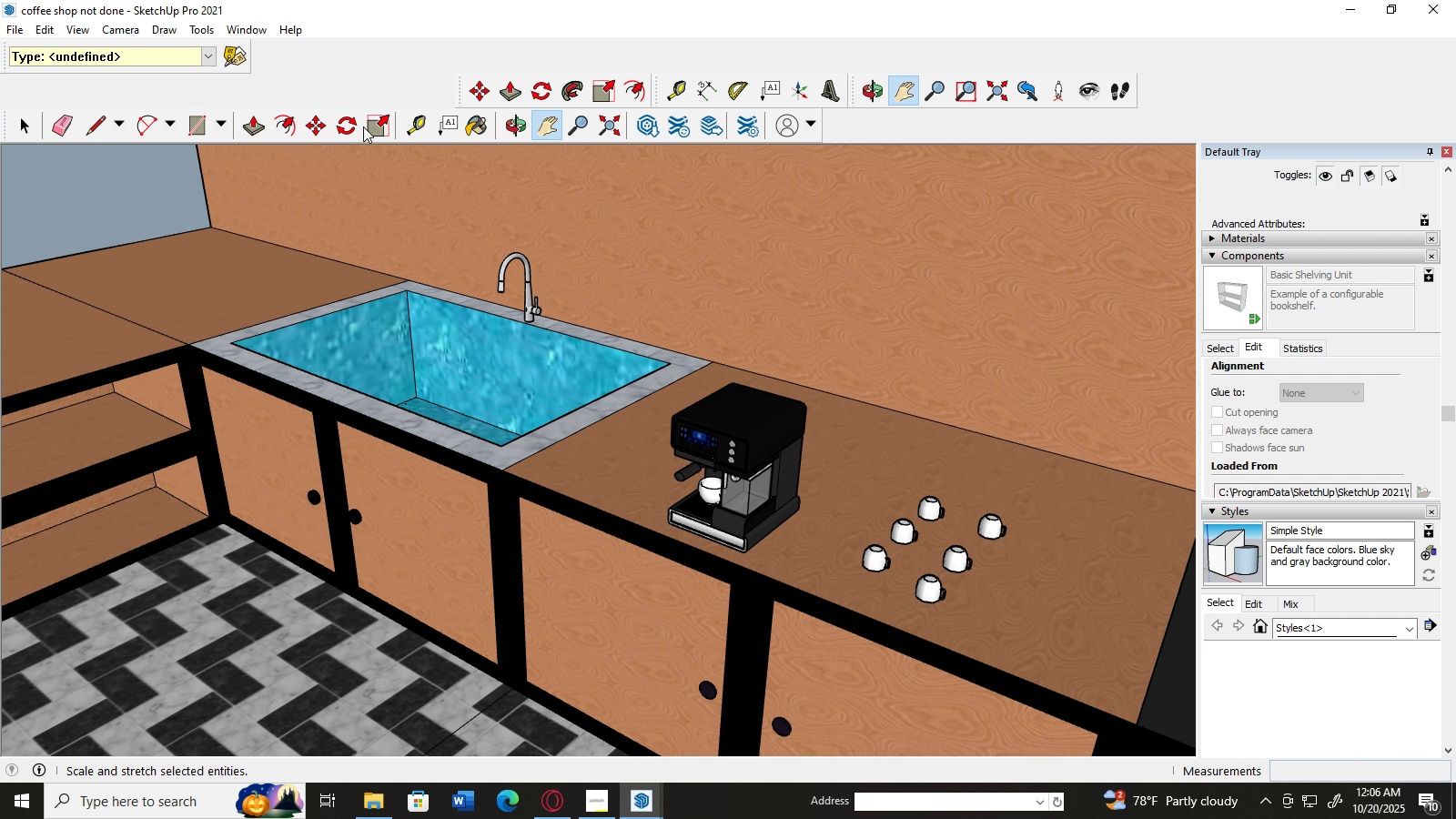 
left_click([15, 130])
 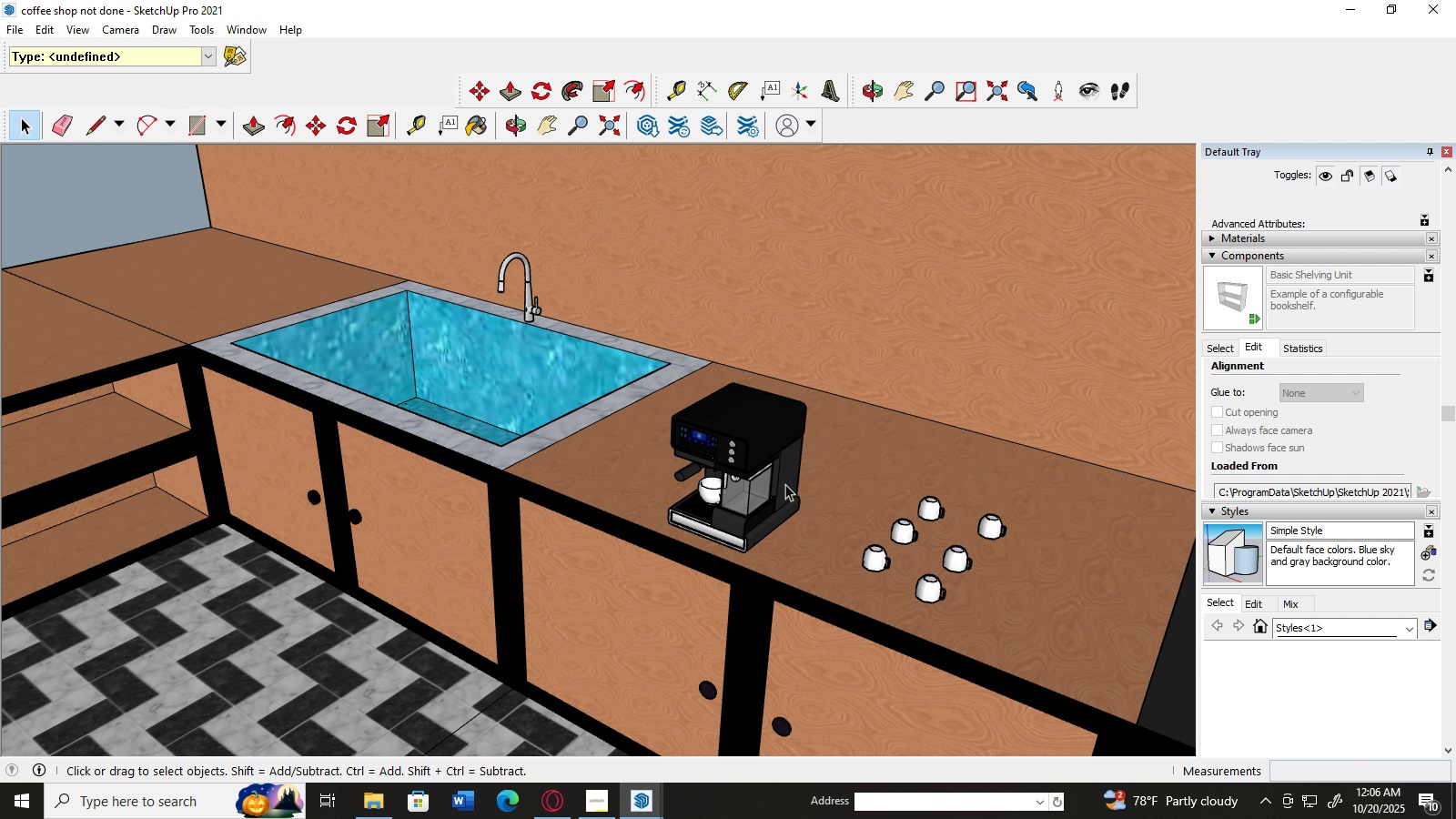 
left_click([785, 484])
 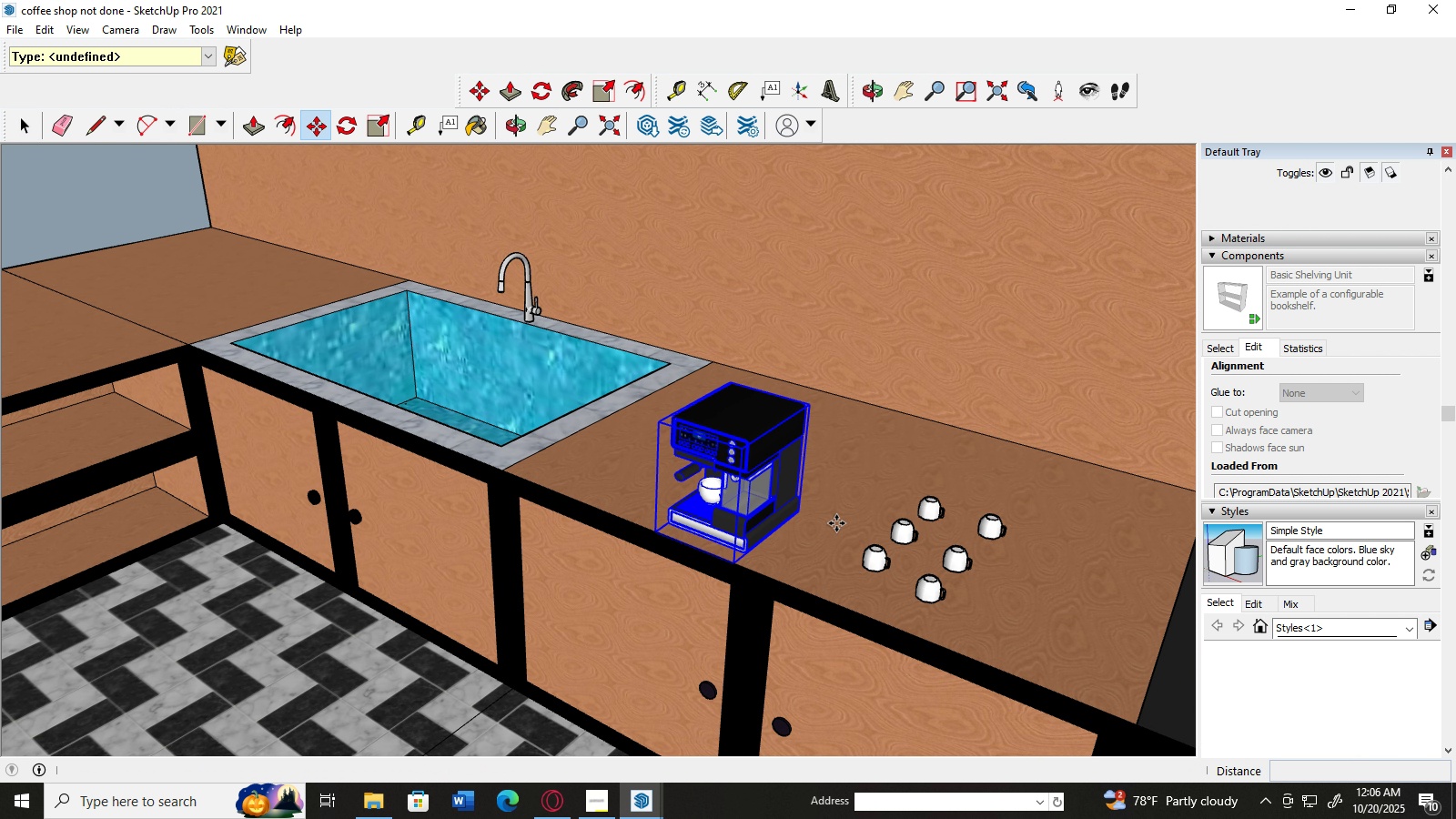 
key(M)
 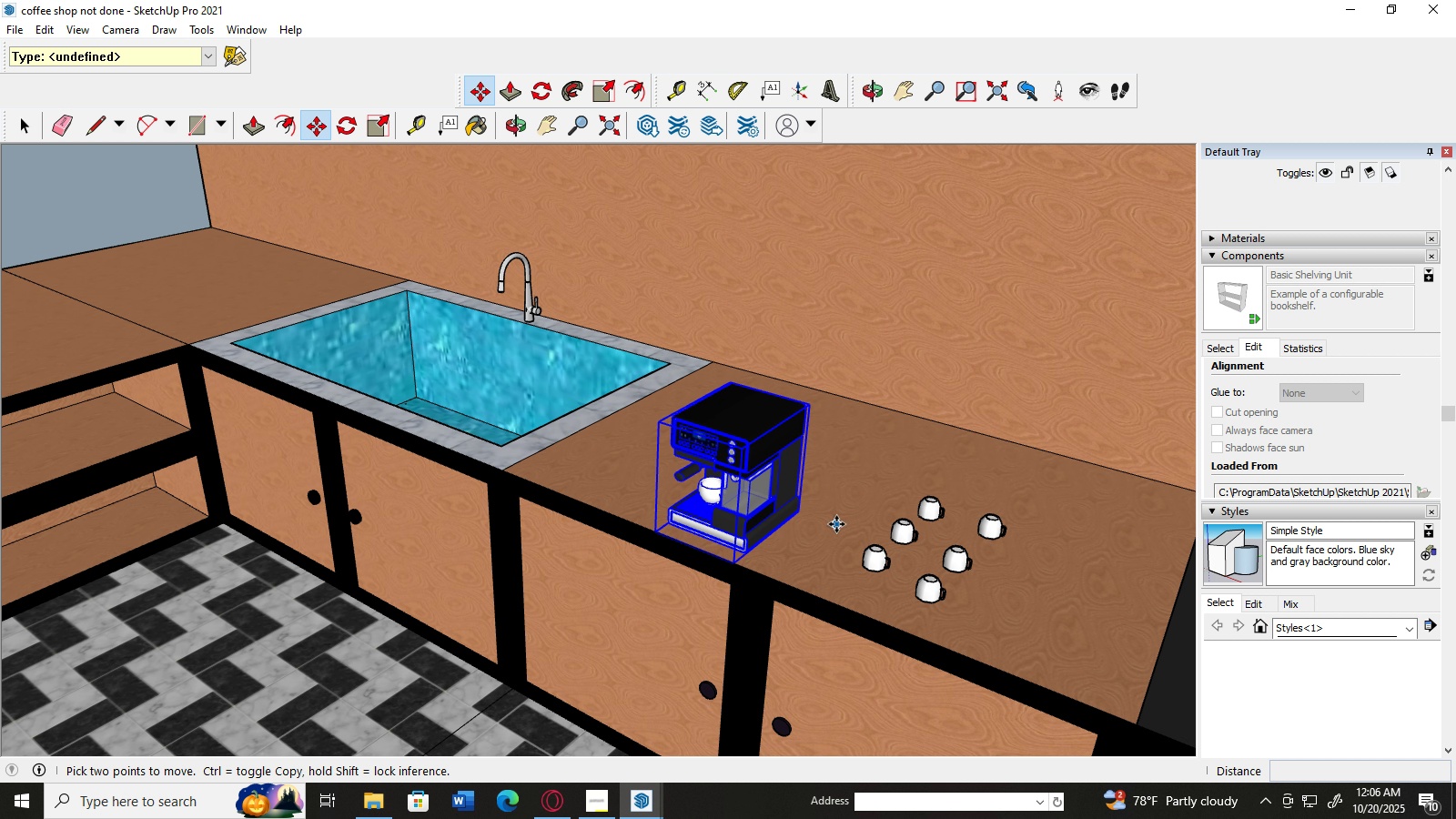 
wait(8.07)
 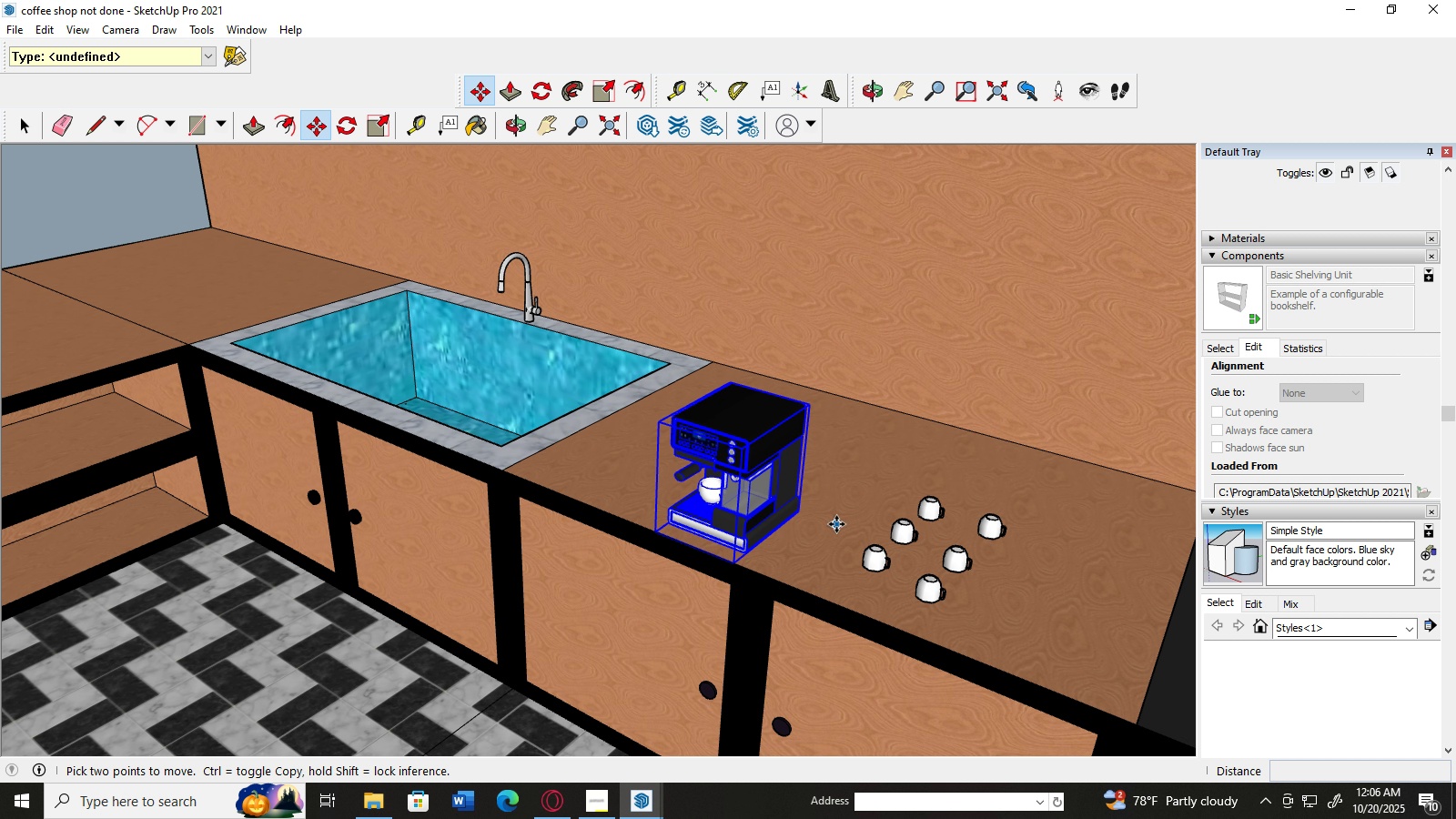 
left_click_drag(start_coordinate=[806, 404], to_coordinate=[879, 416])
 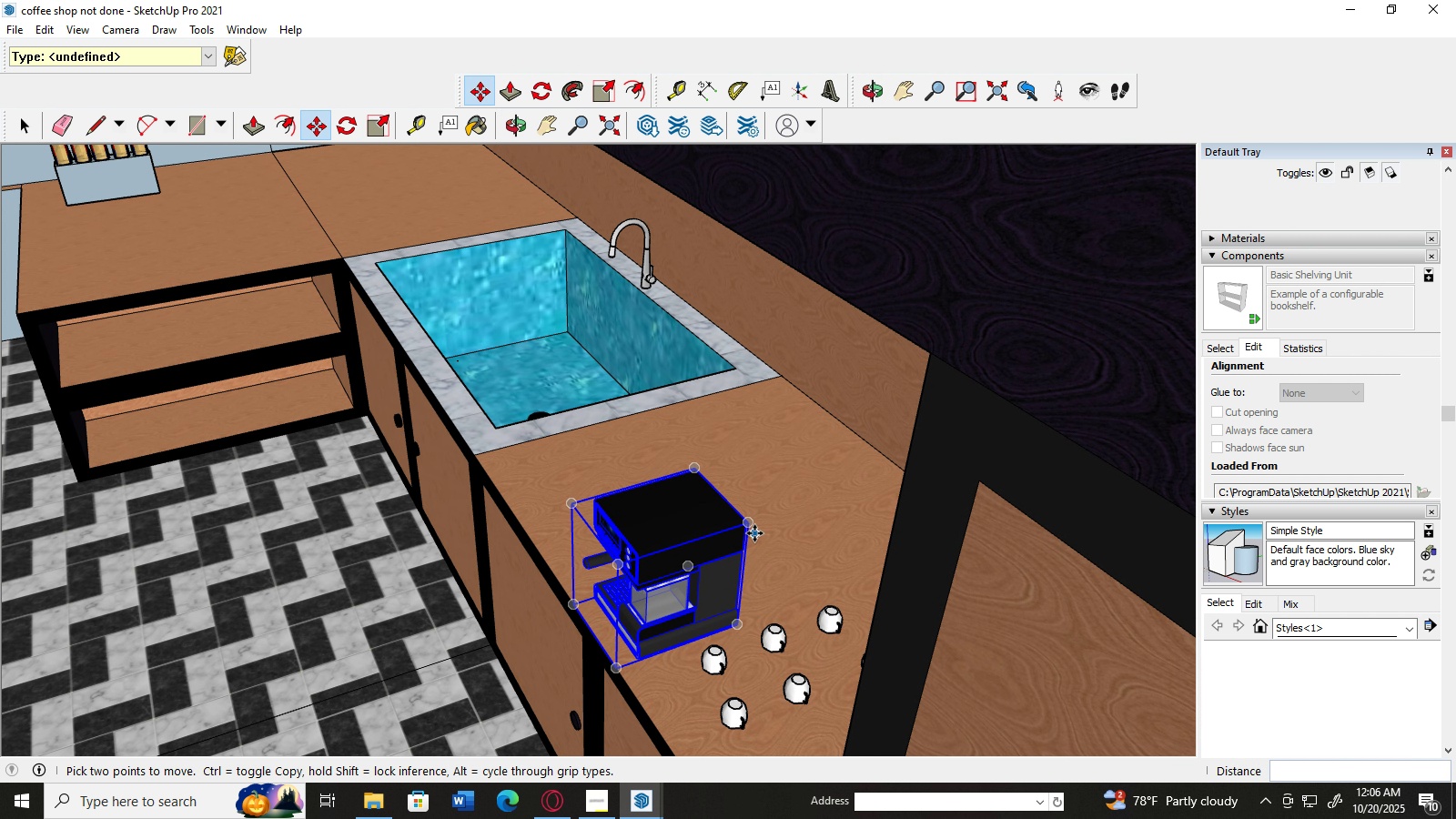 
left_click_drag(start_coordinate=[751, 527], to_coordinate=[793, 519])
 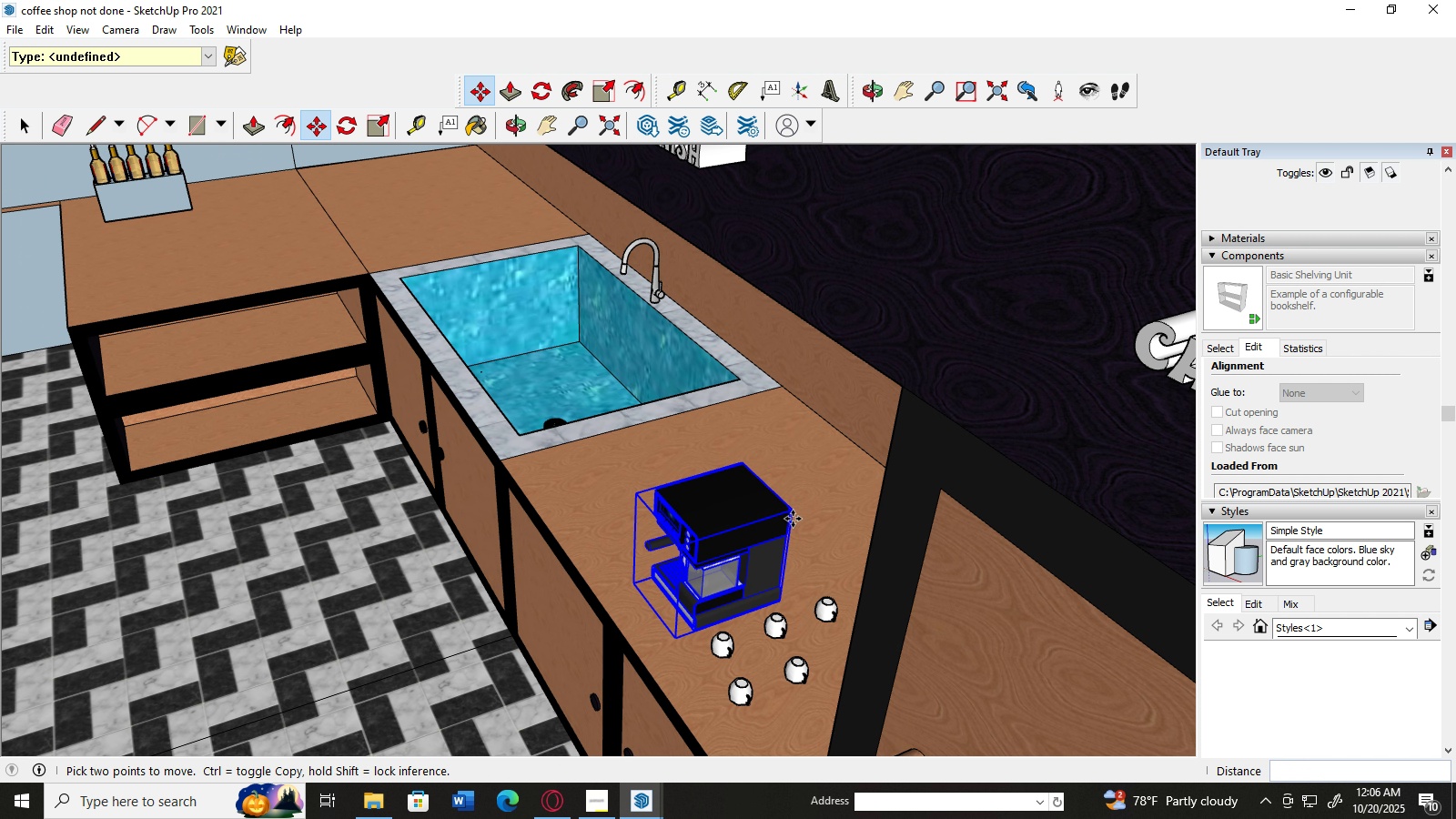 
scroll: coordinate [793, 519], scroll_direction: down, amount: 2.0
 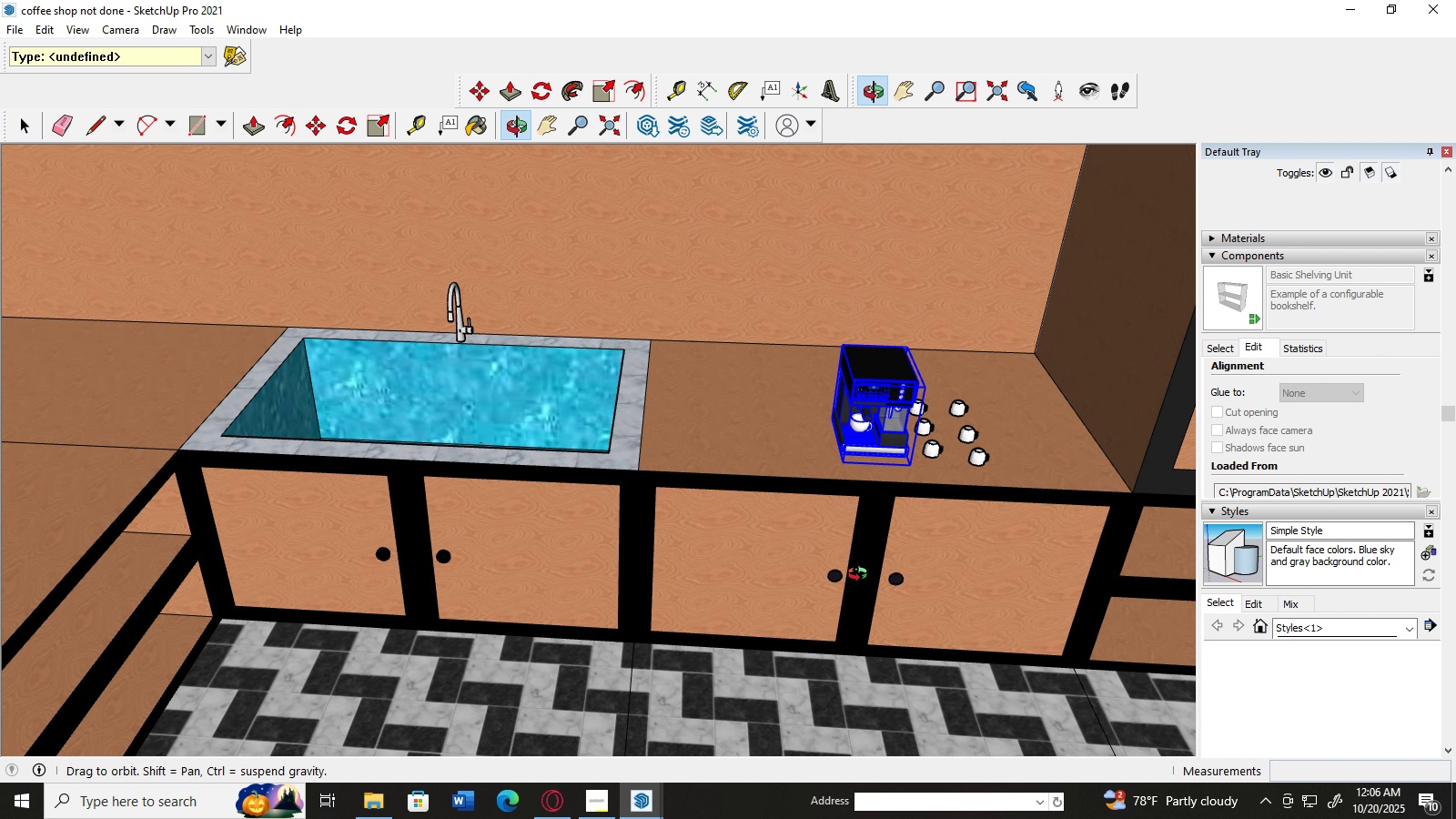 
scroll: coordinate [943, 539], scroll_direction: up, amount: 3.0
 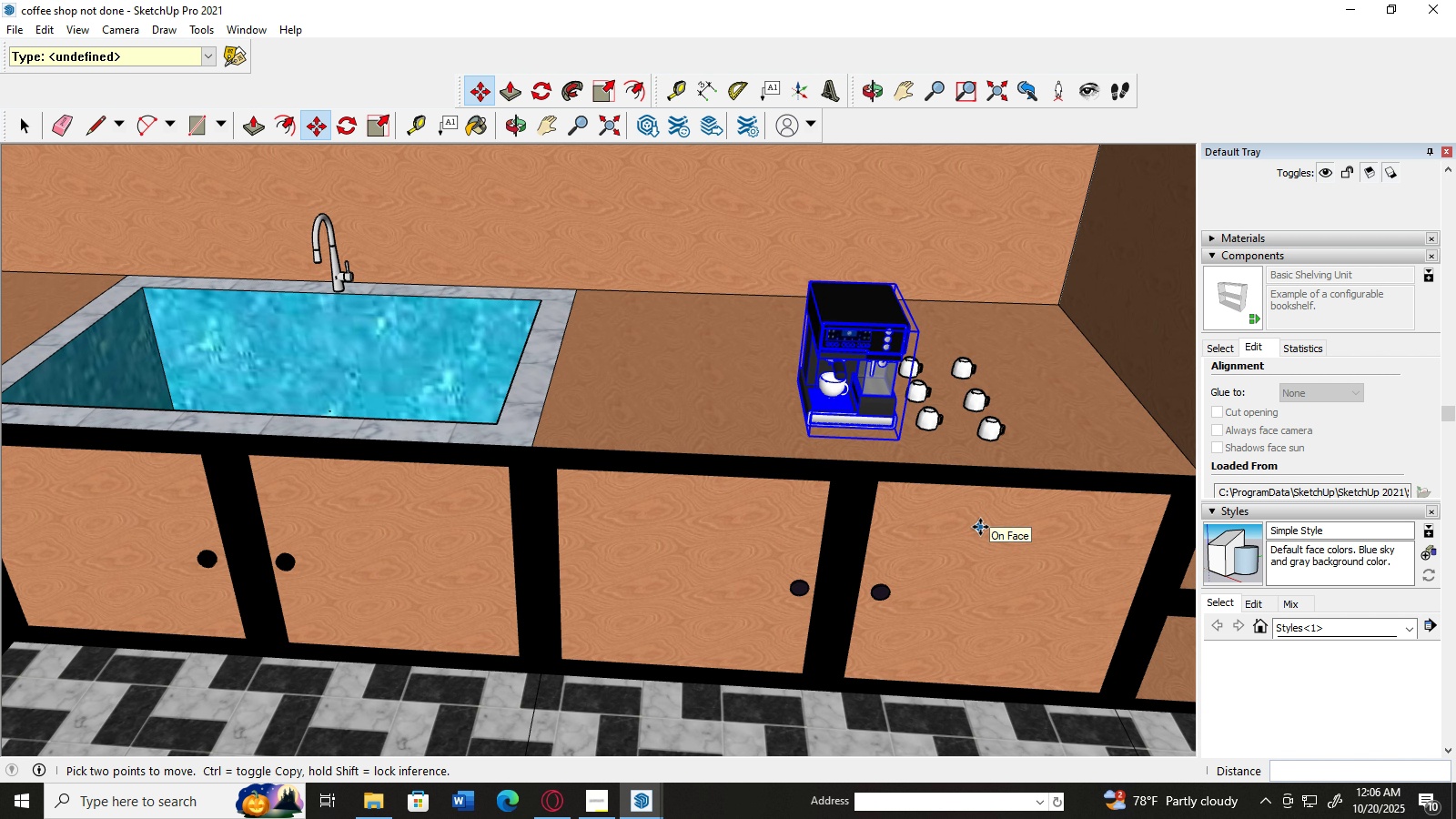 
scroll: coordinate [980, 527], scroll_direction: down, amount: 2.0
 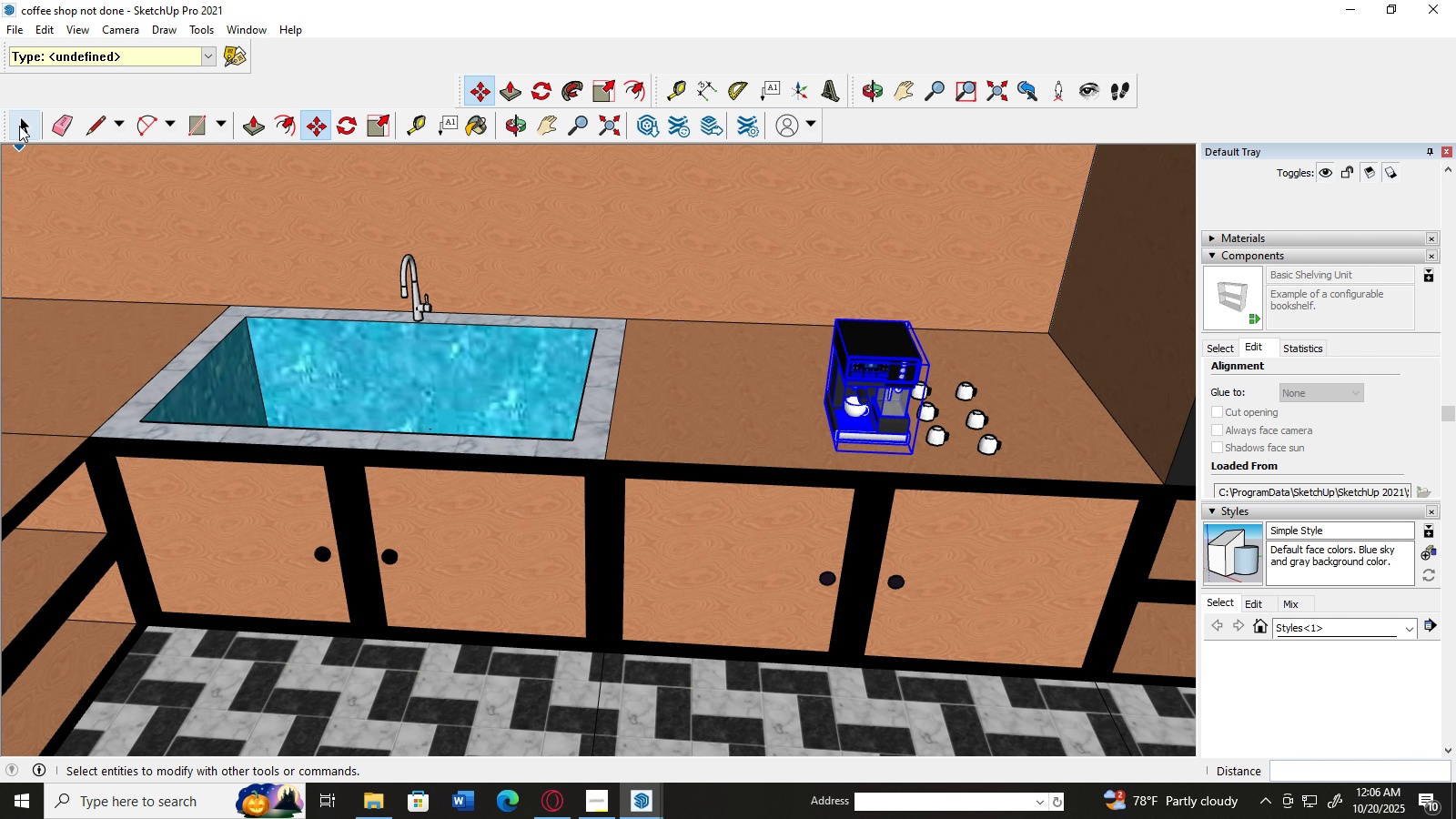 
left_click([19, 126])
 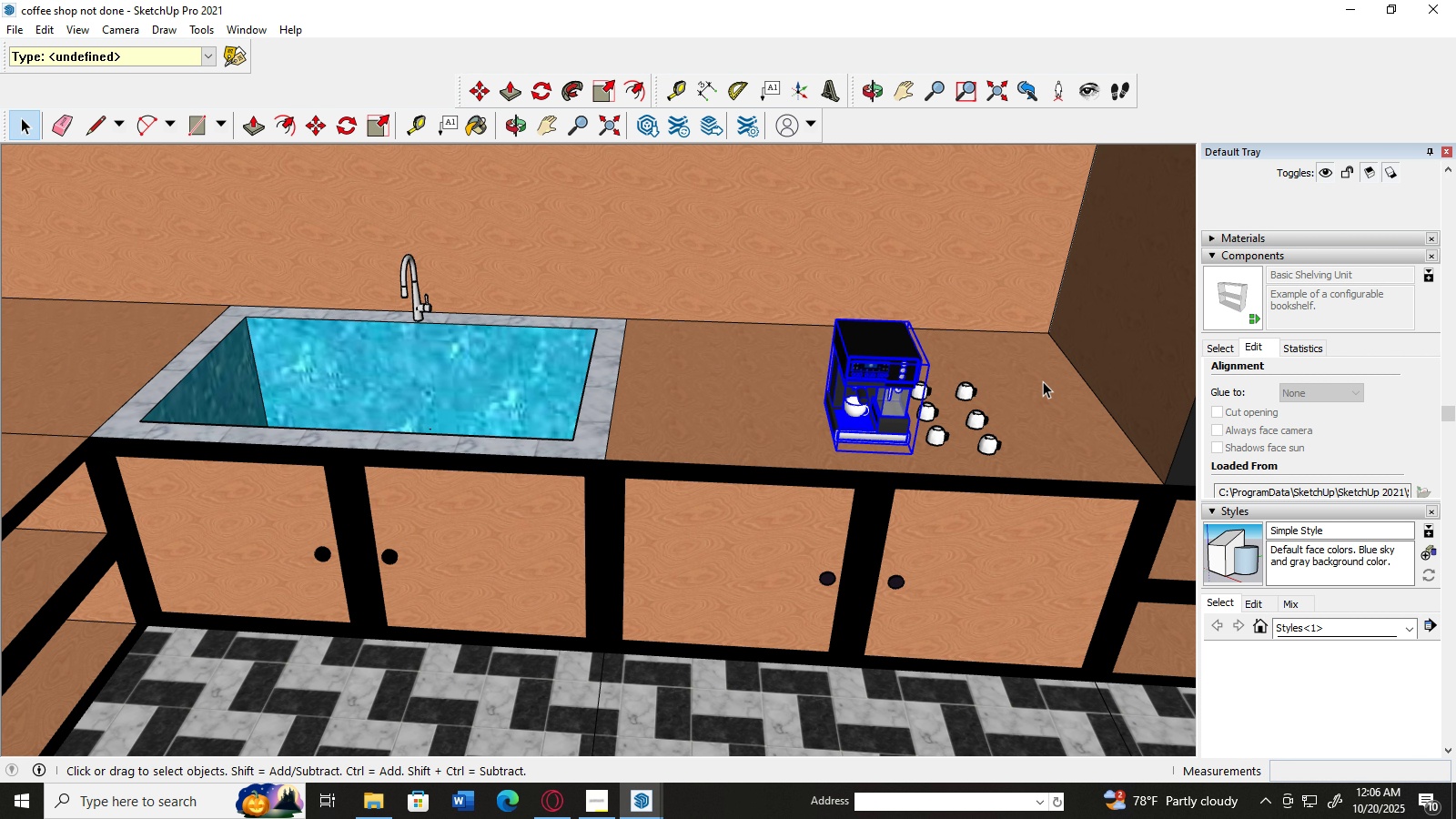 
scroll: coordinate [1043, 381], scroll_direction: up, amount: 3.0
 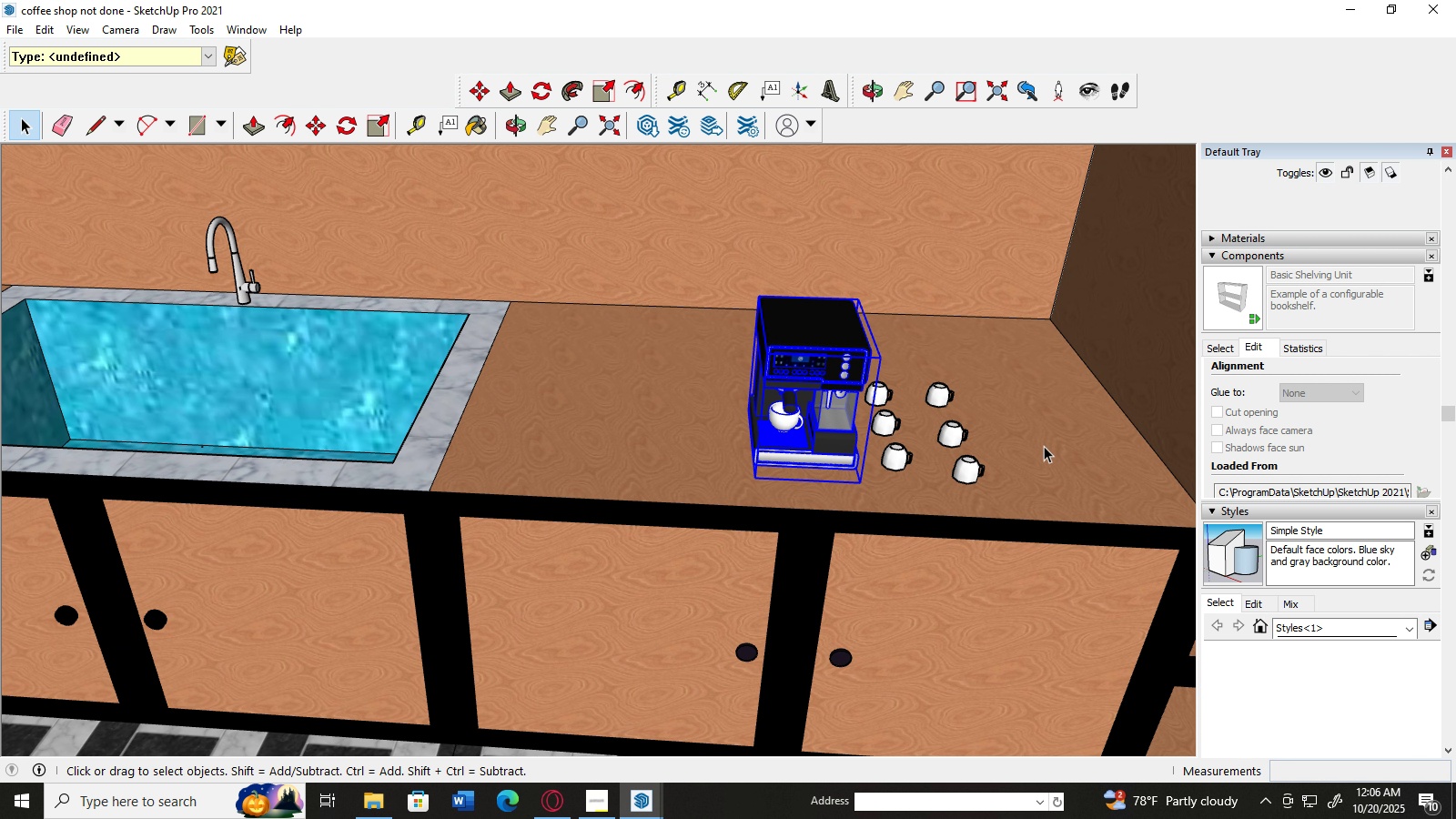 
left_click([1044, 446])
 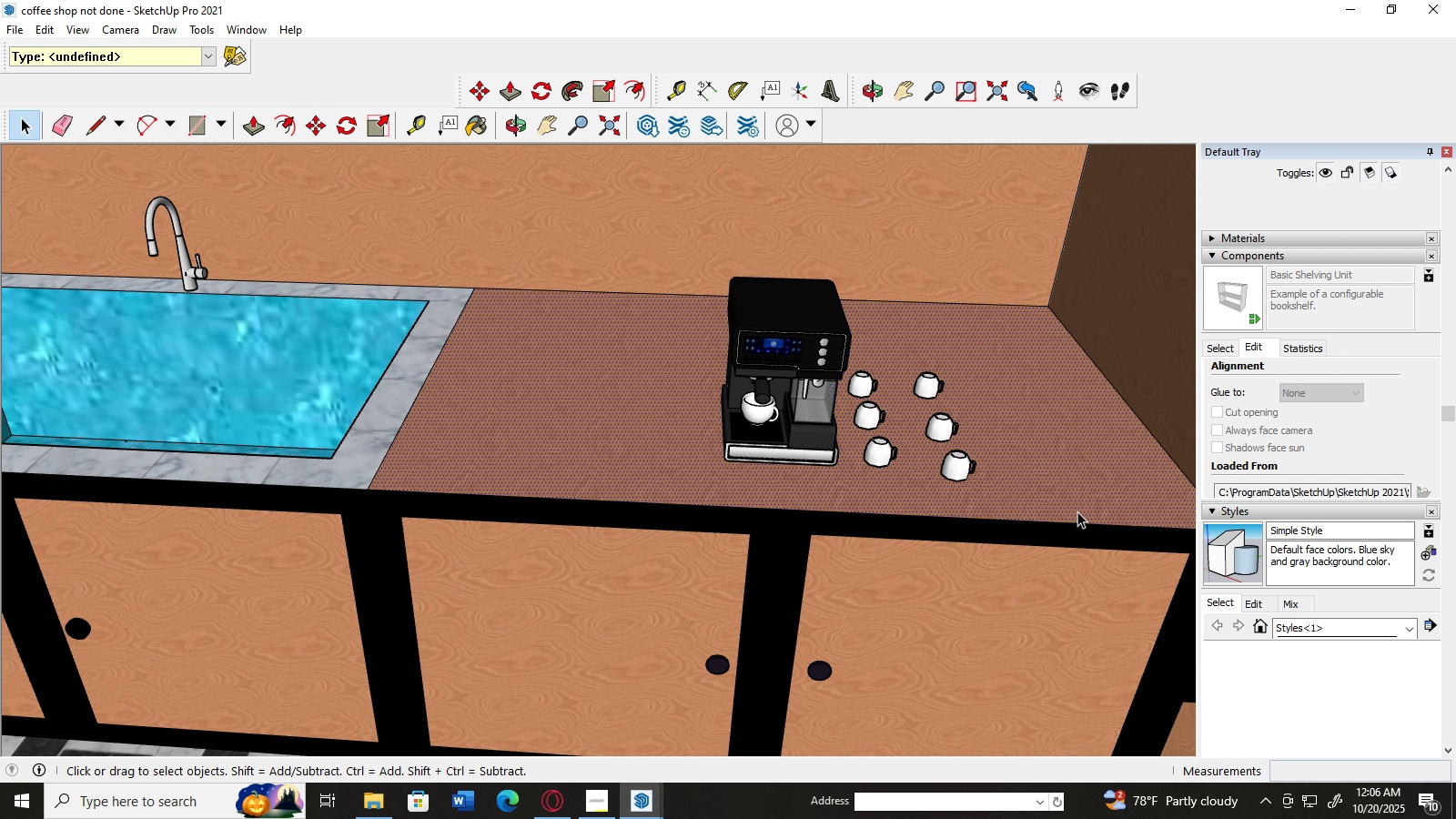 
scroll: coordinate [1077, 511], scroll_direction: up, amount: 4.0
 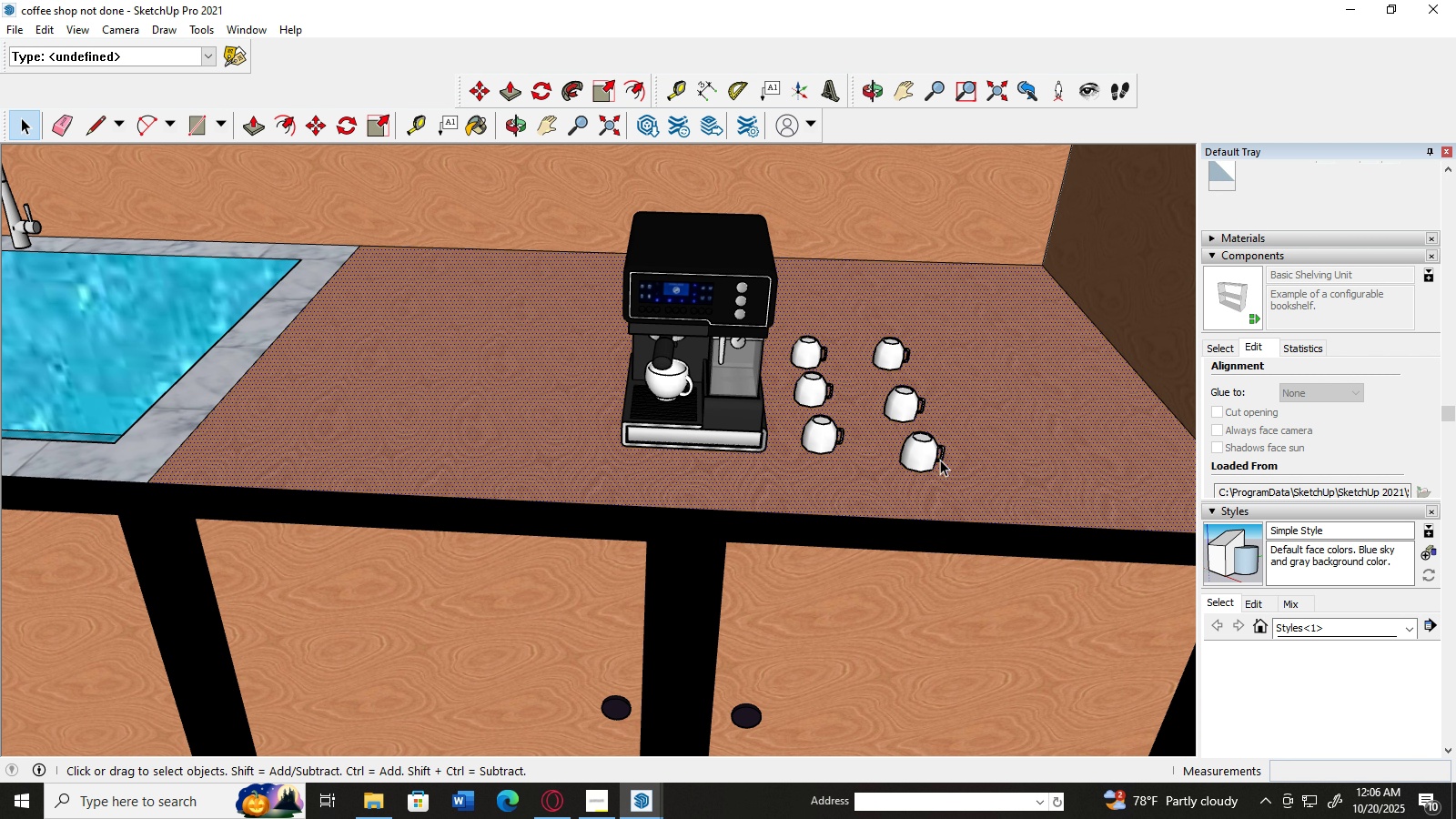 
left_click([929, 458])
 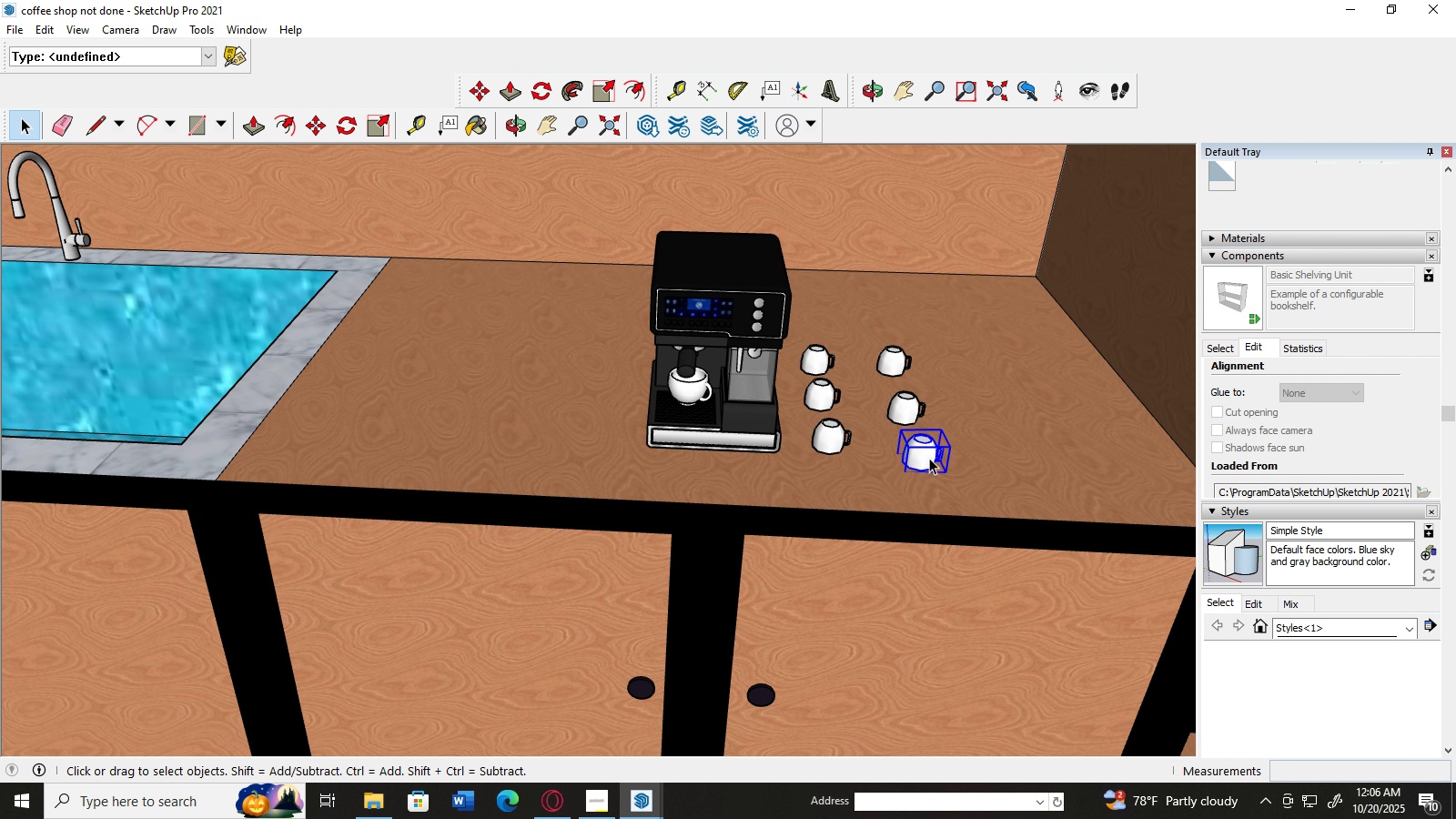 
scroll: coordinate [929, 458], scroll_direction: down, amount: 2.0
 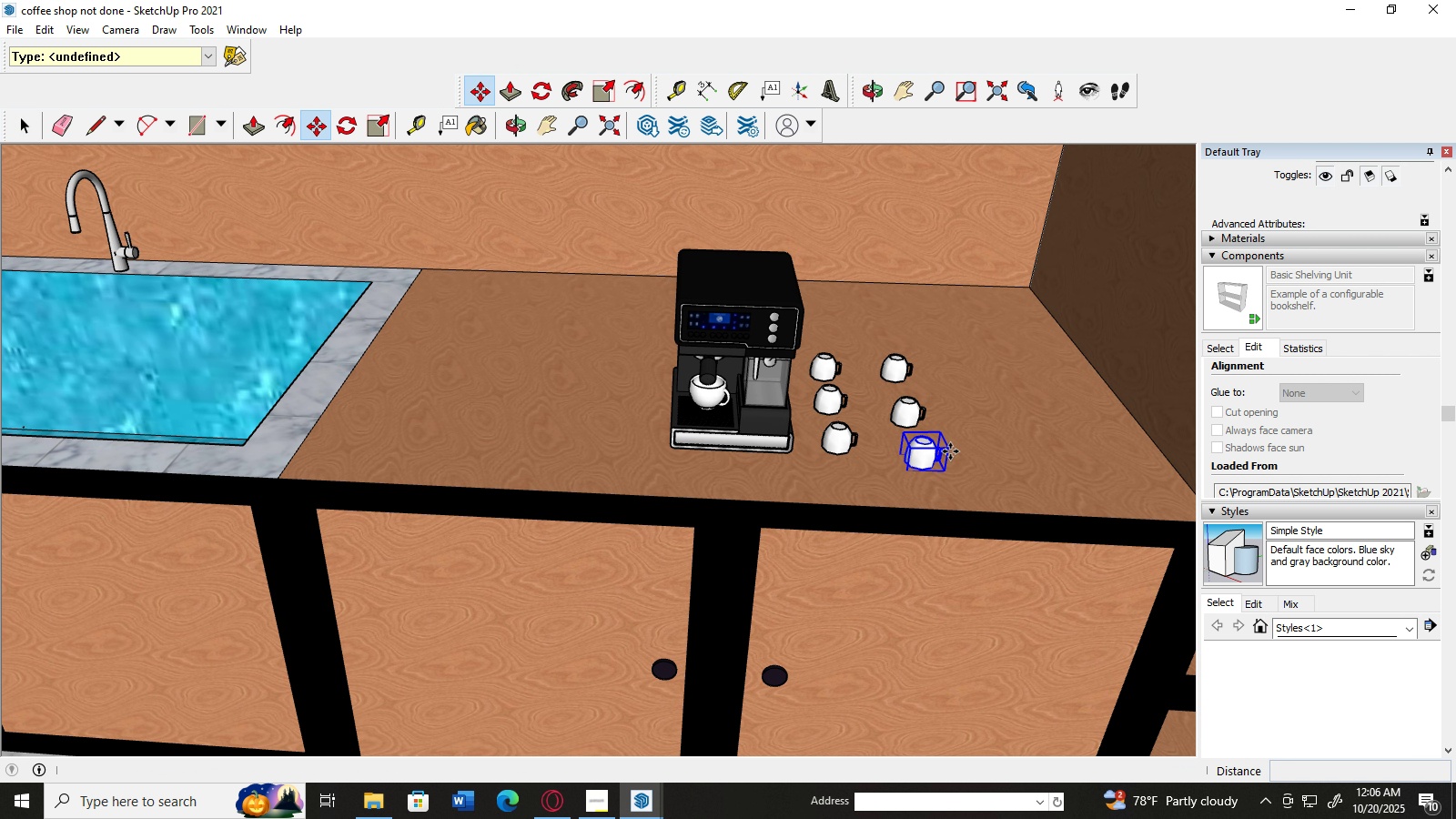 
key(M)
 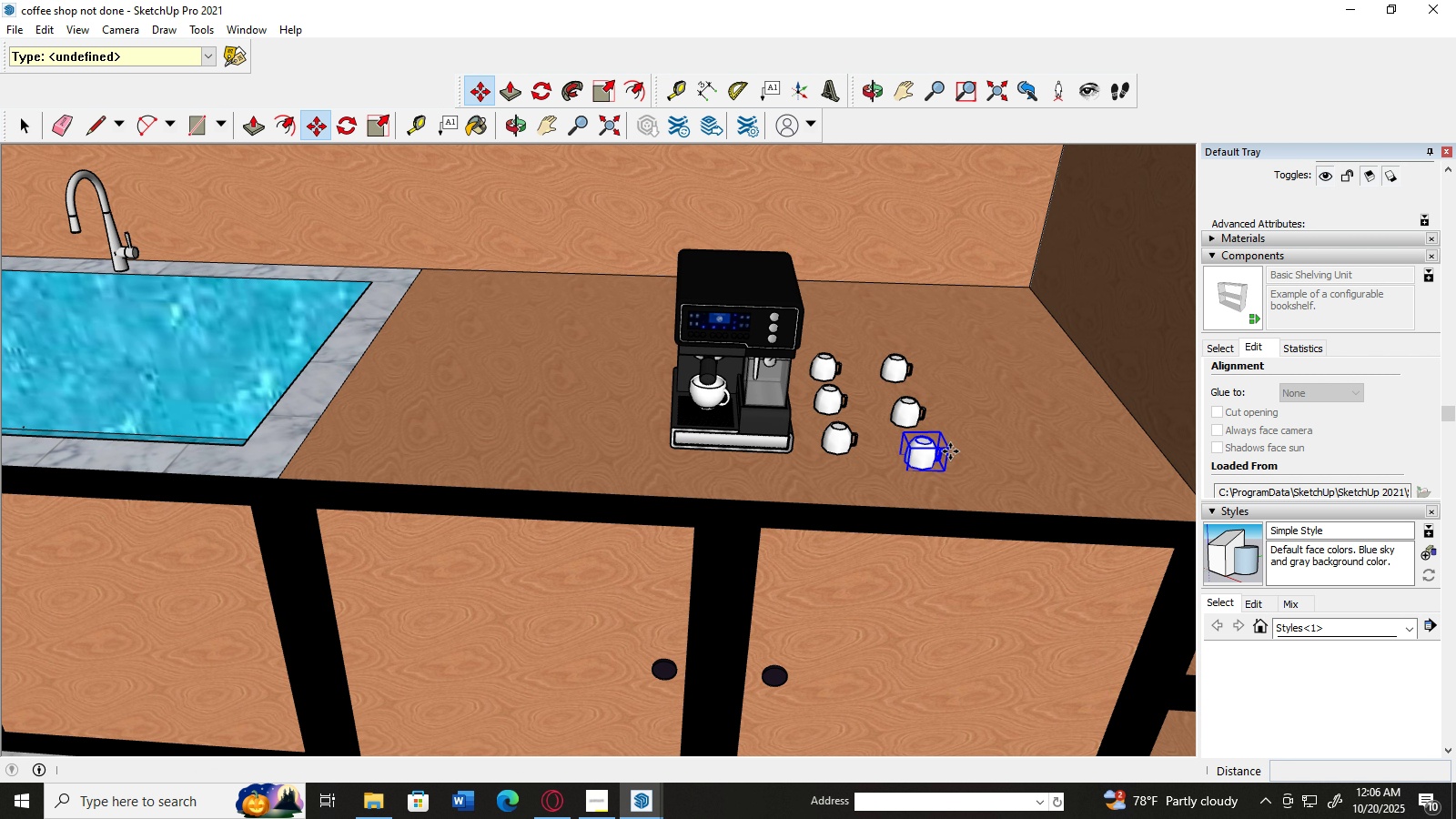 
left_click_drag(start_coordinate=[950, 451], to_coordinate=[1181, 437])
 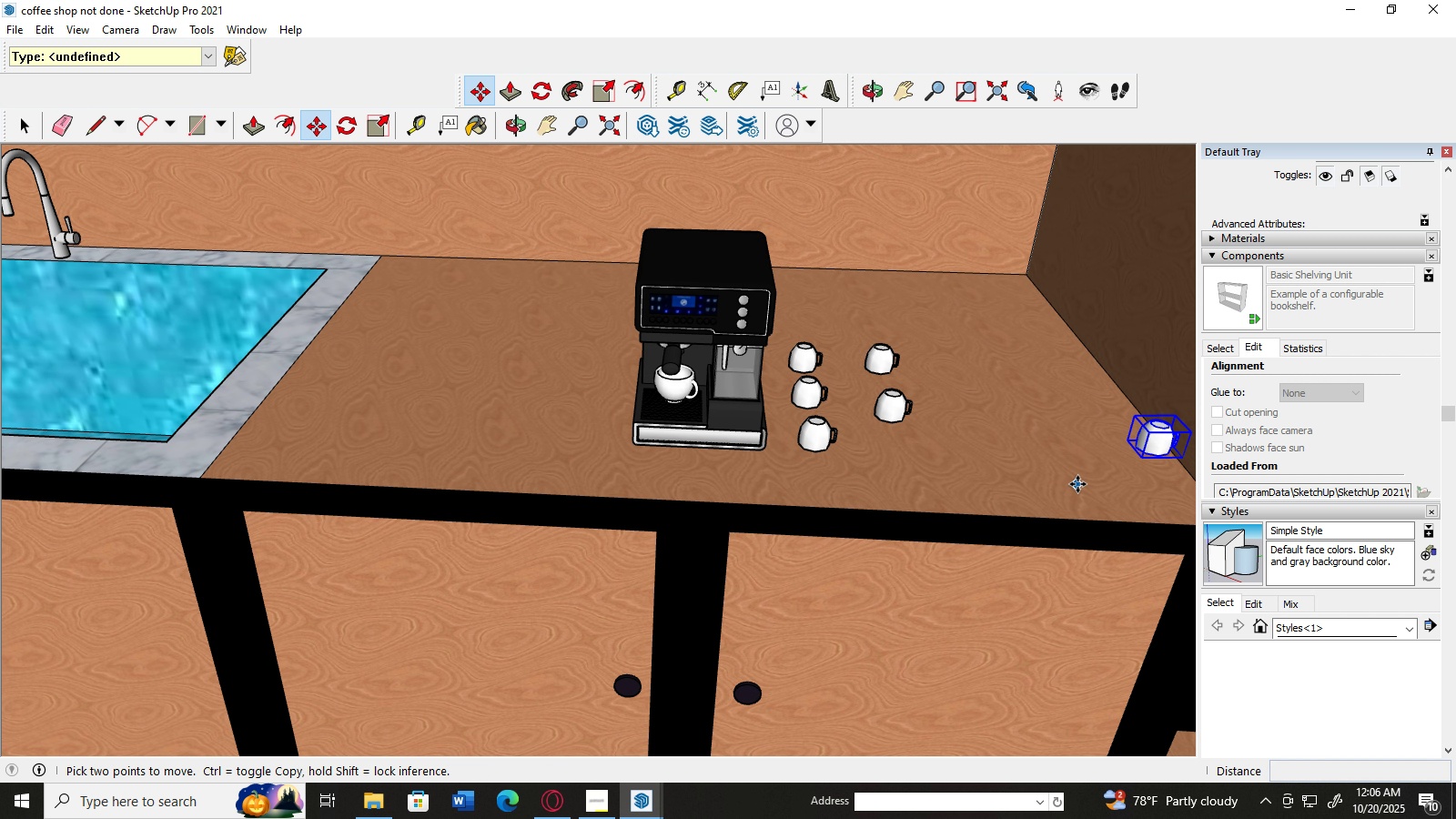 
scroll: coordinate [1077, 484], scroll_direction: up, amount: 2.0
 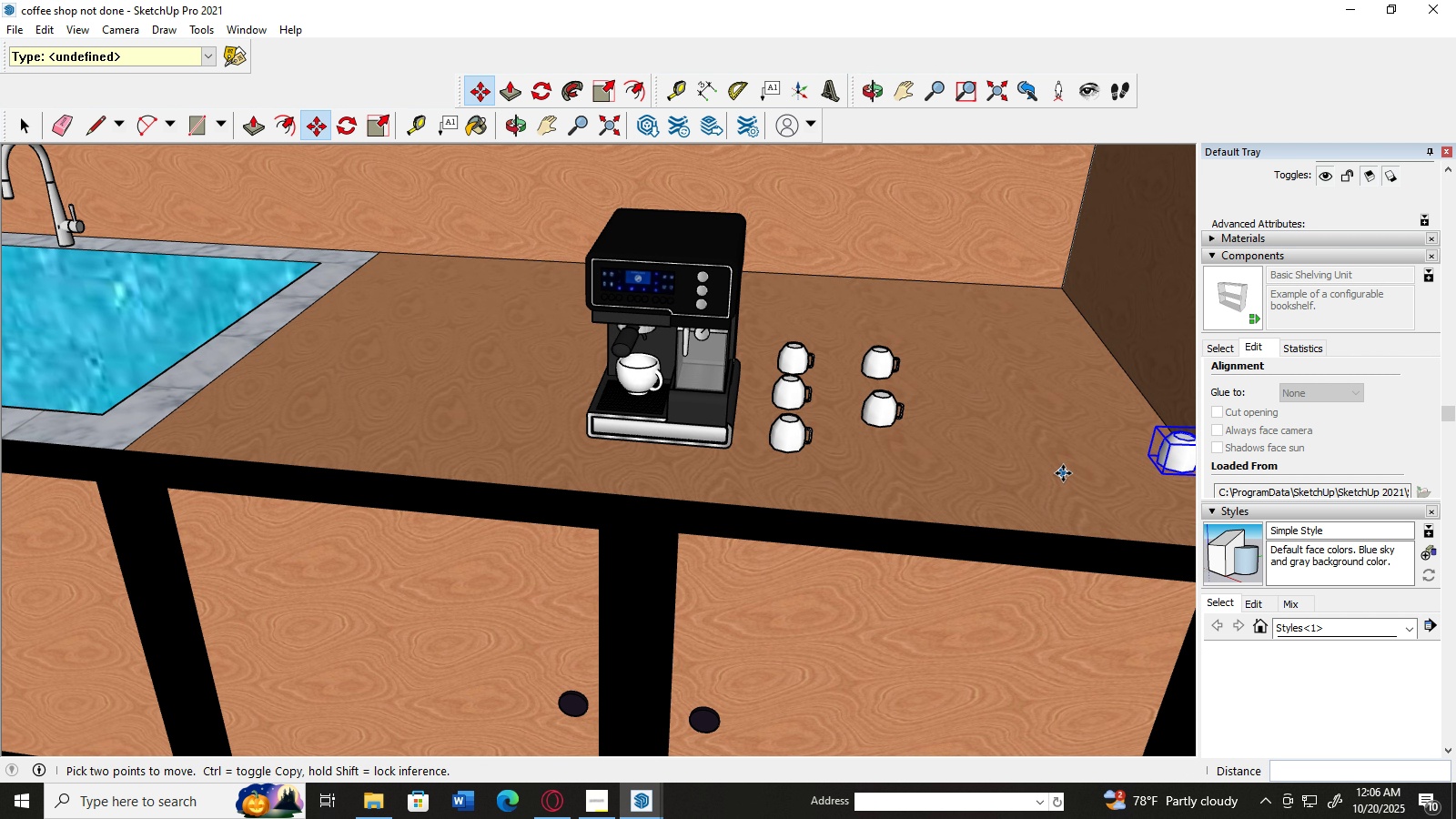 
key(H)
 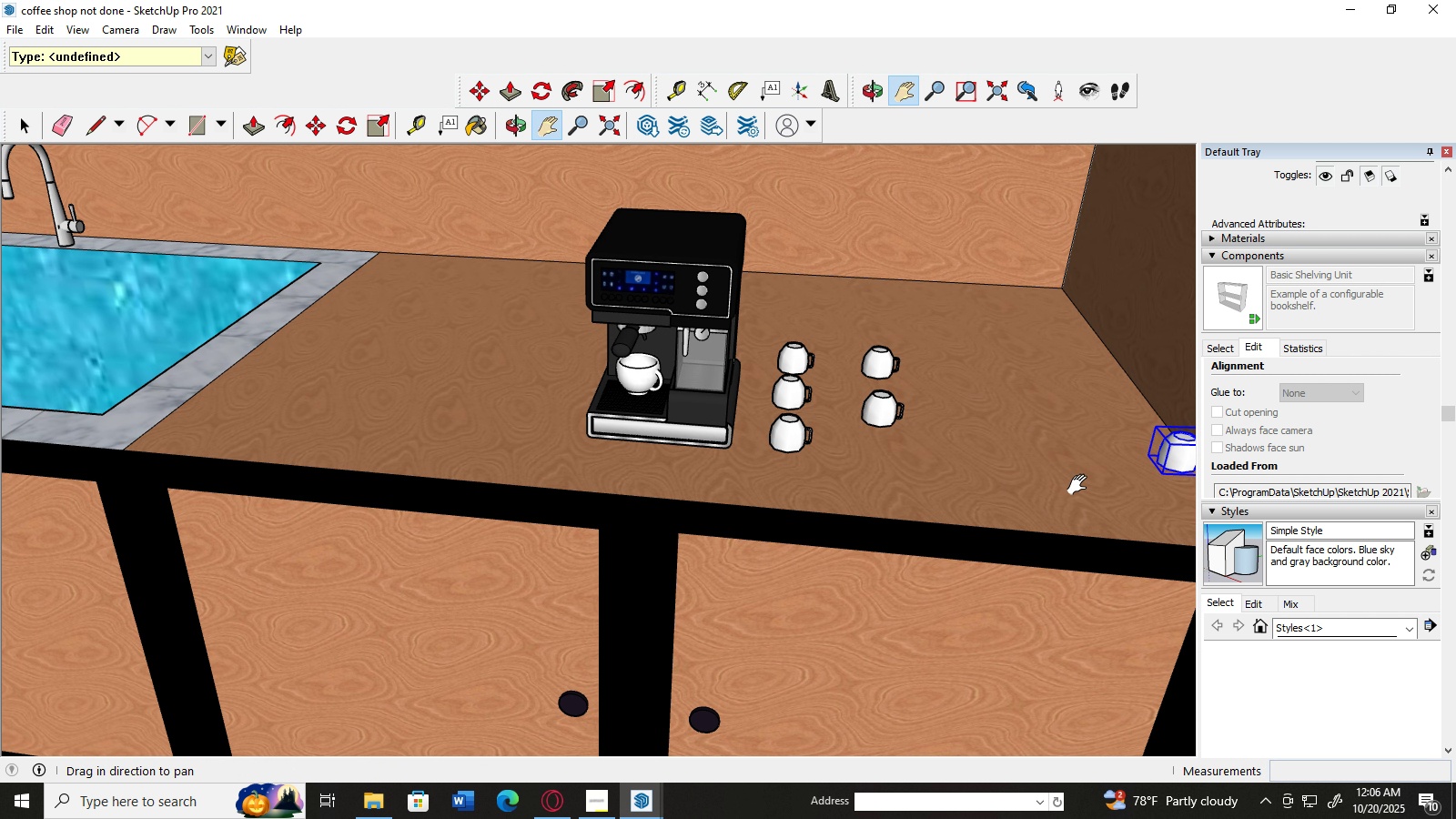 
left_click_drag(start_coordinate=[1084, 484], to_coordinate=[787, 541])
 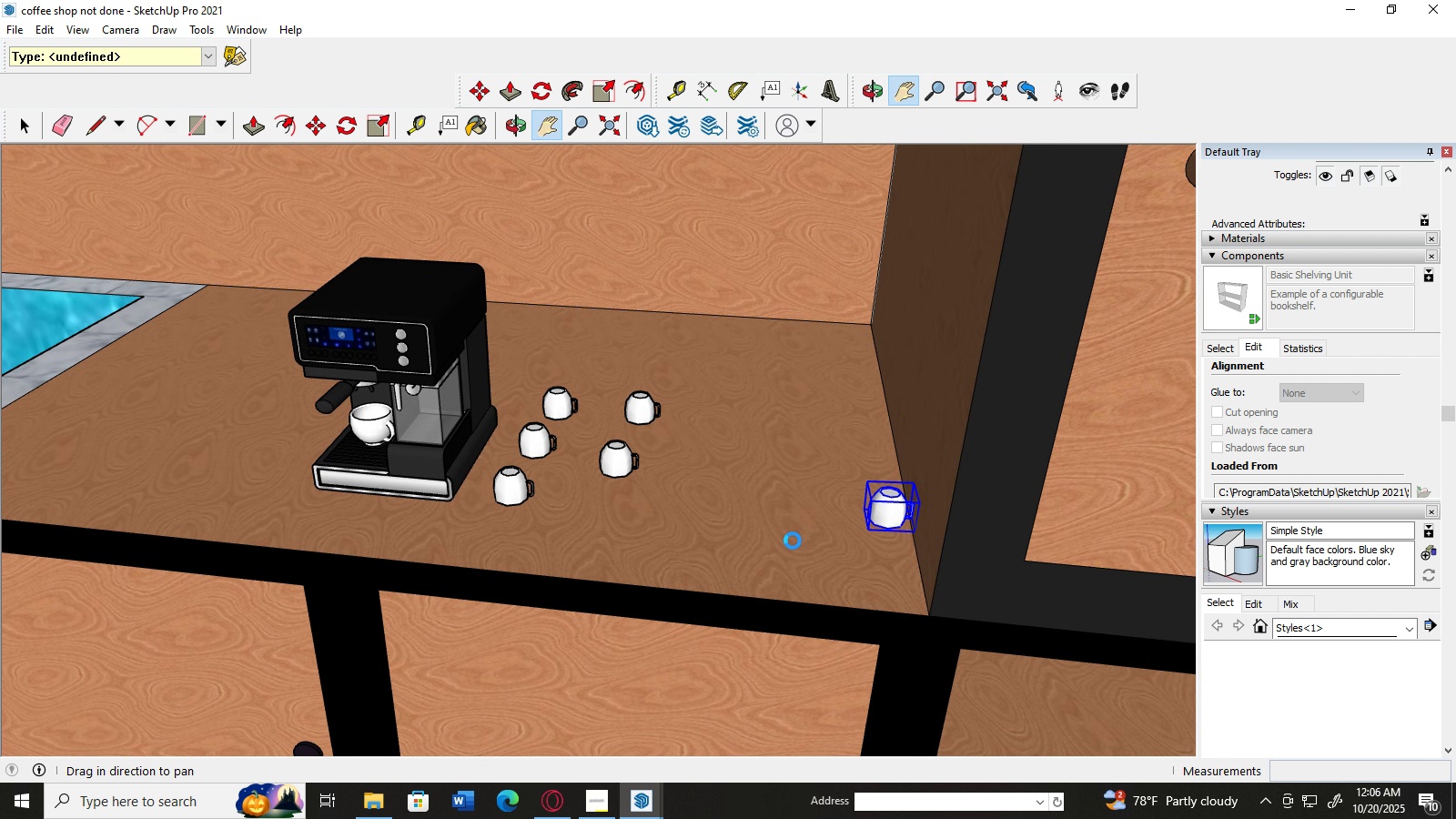 
key(Control+X)
 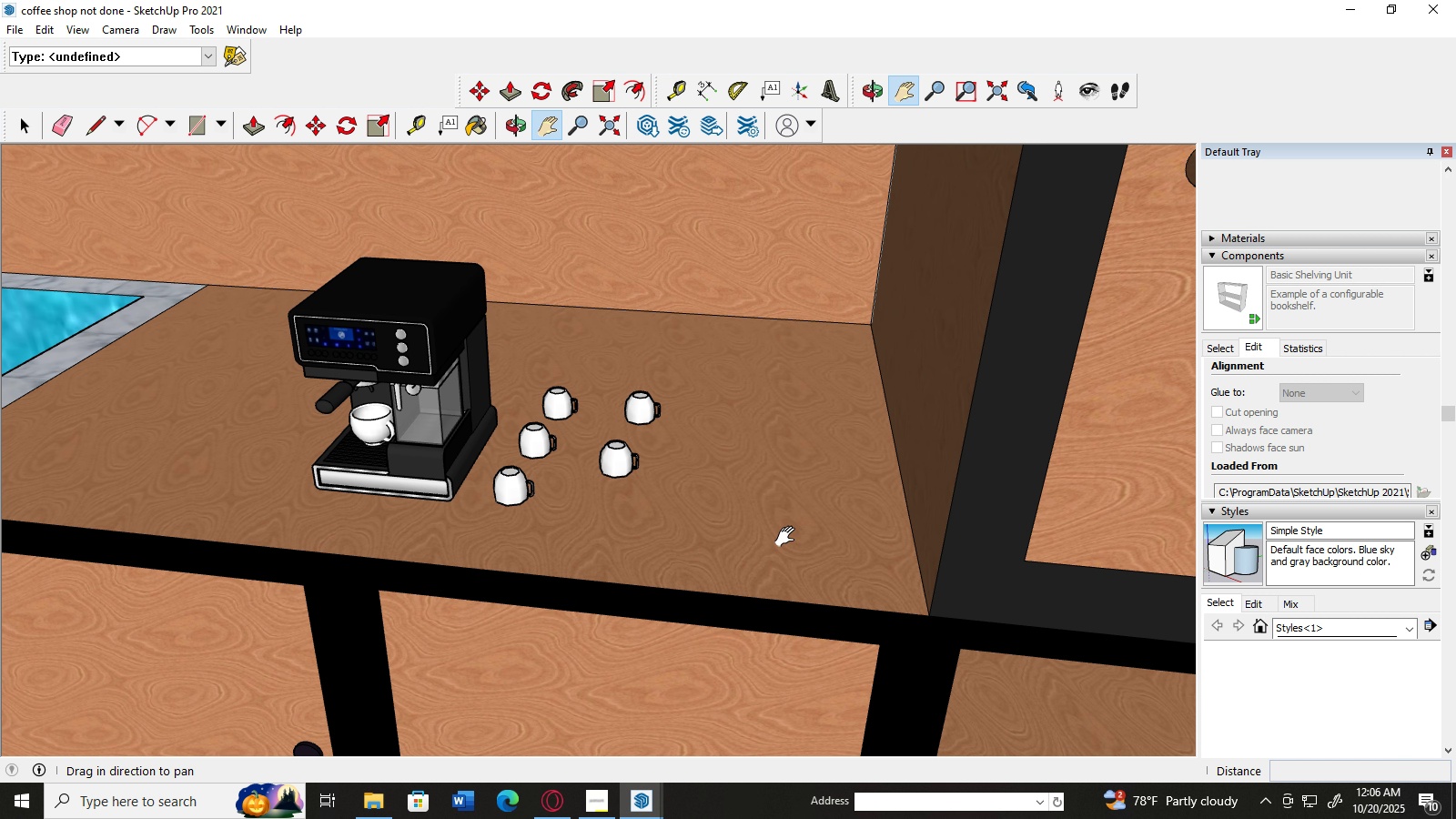 
key(Control+X)
 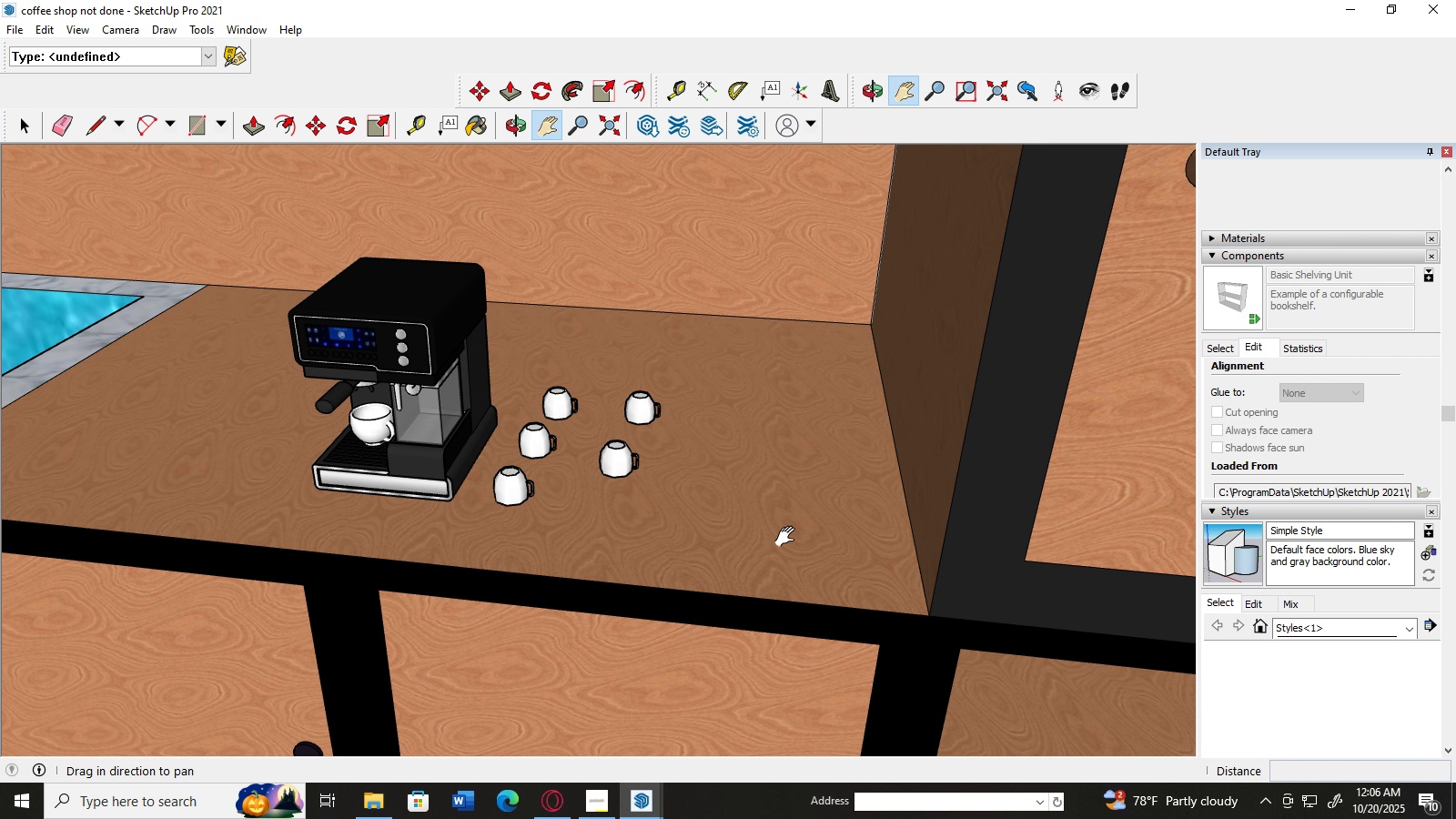 
key(Control+X)
 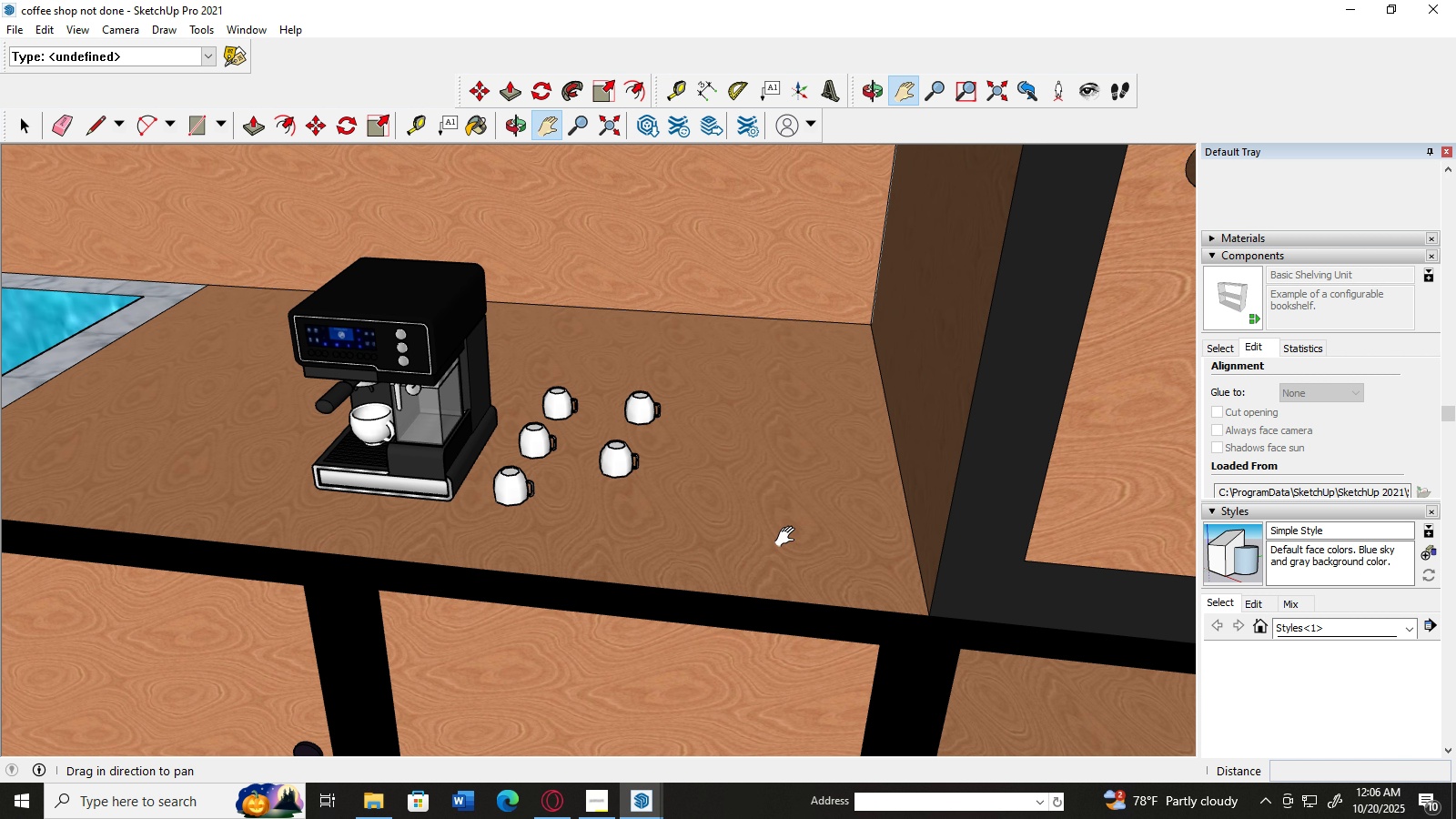 
key(Control+X)
 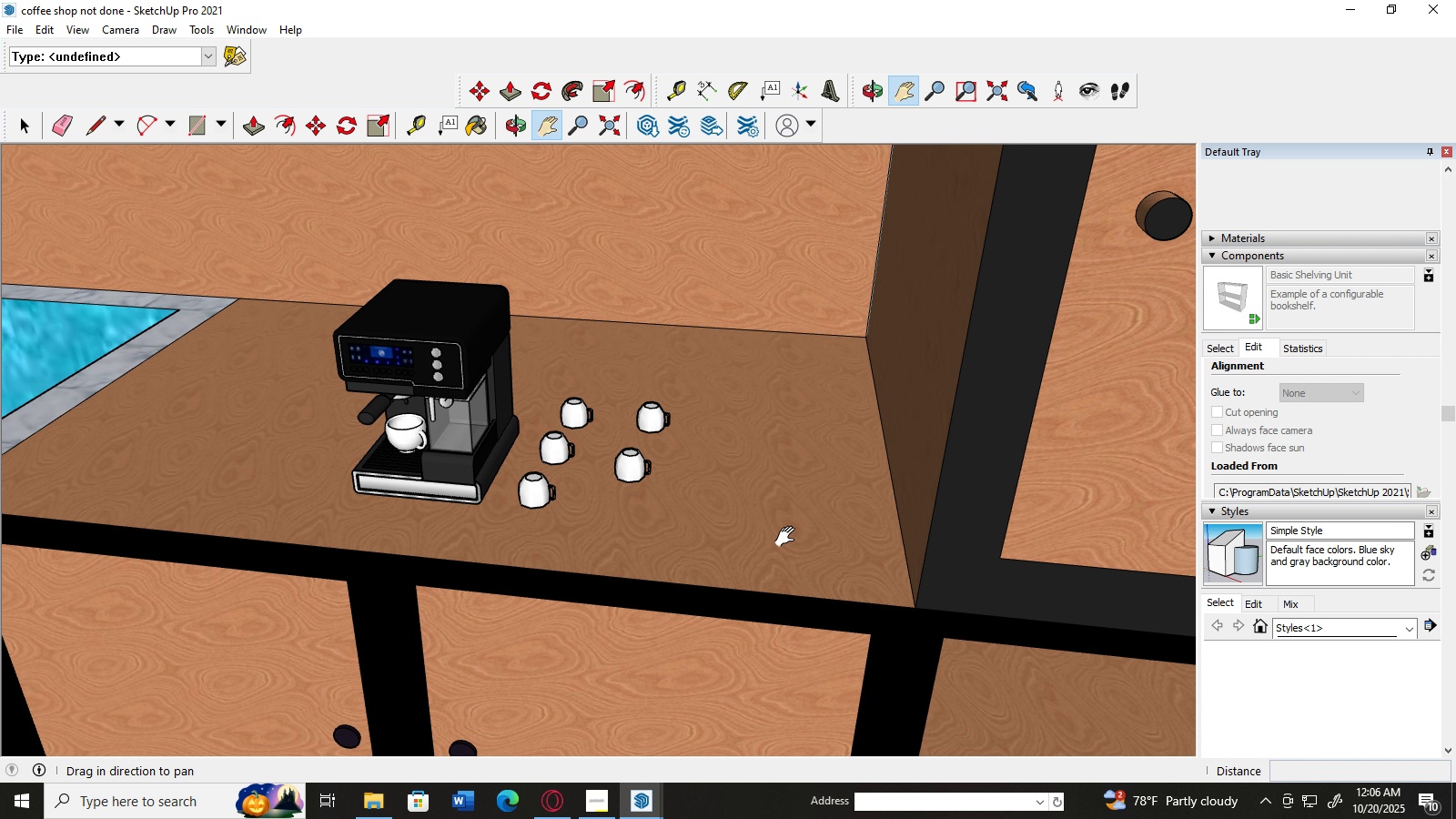 
scroll: coordinate [789, 537], scroll_direction: down, amount: 12.0
 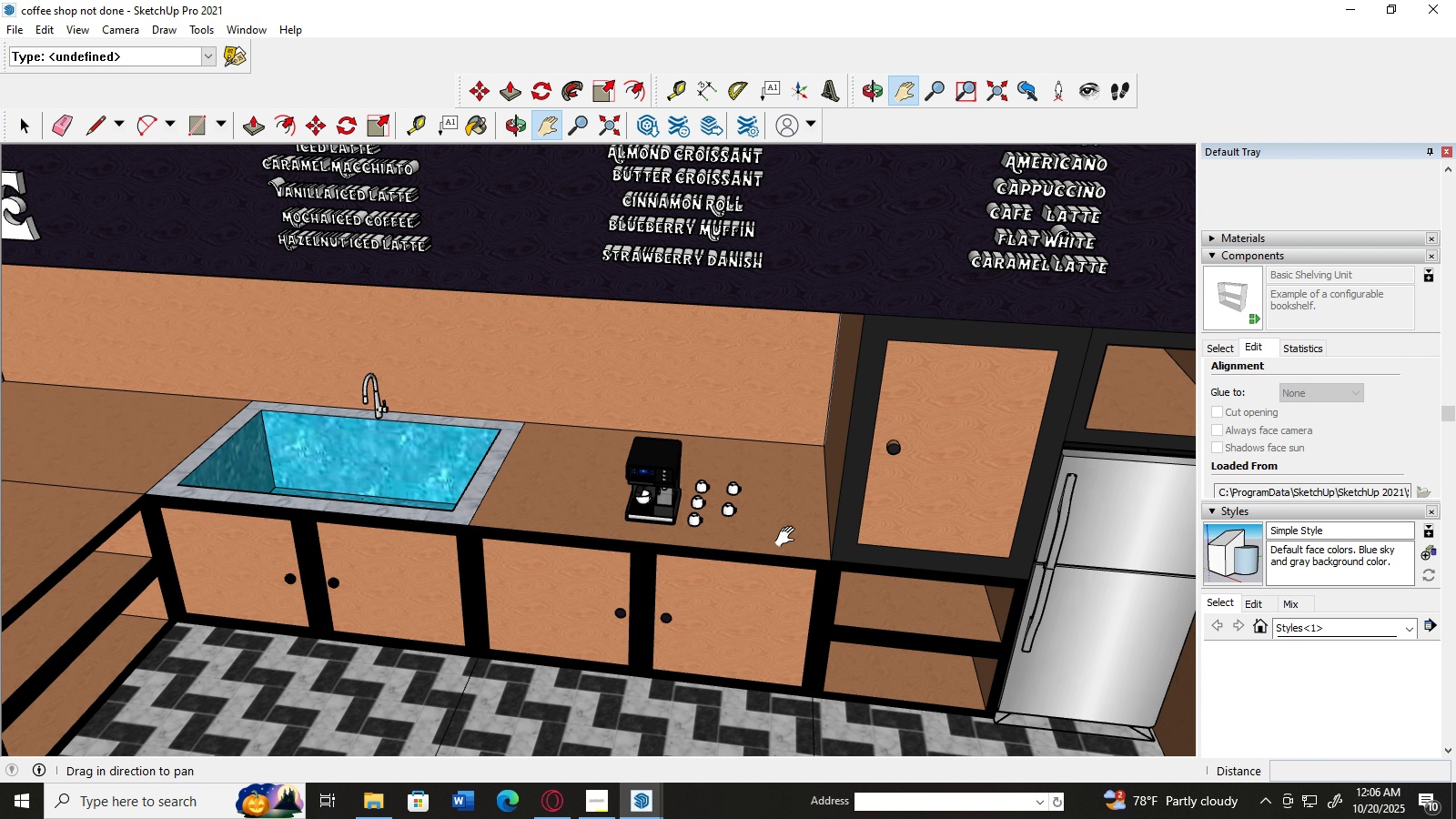 
hold_key(key=ControlLeft, duration=0.79)
 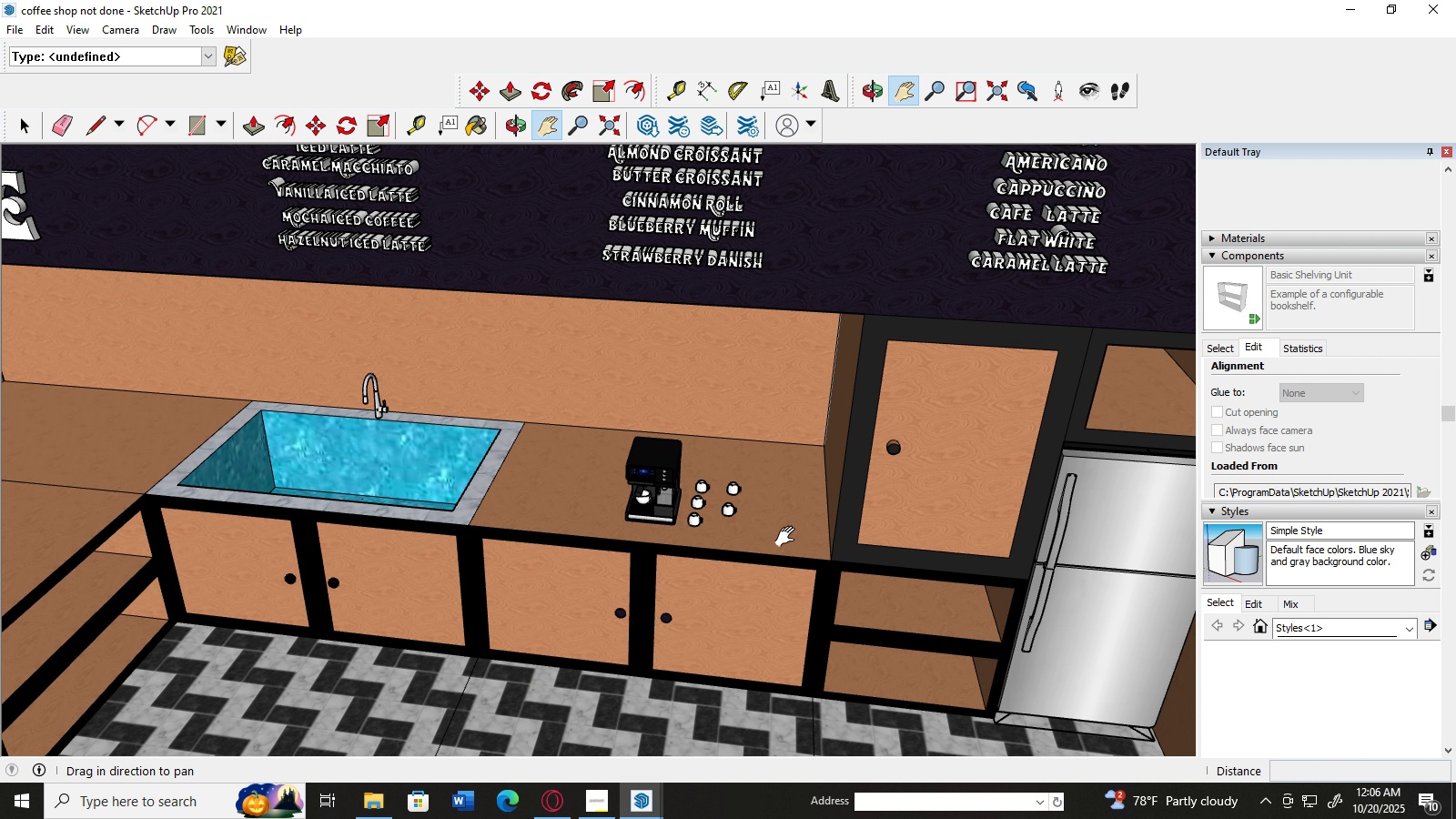 
key(Control+Z)
 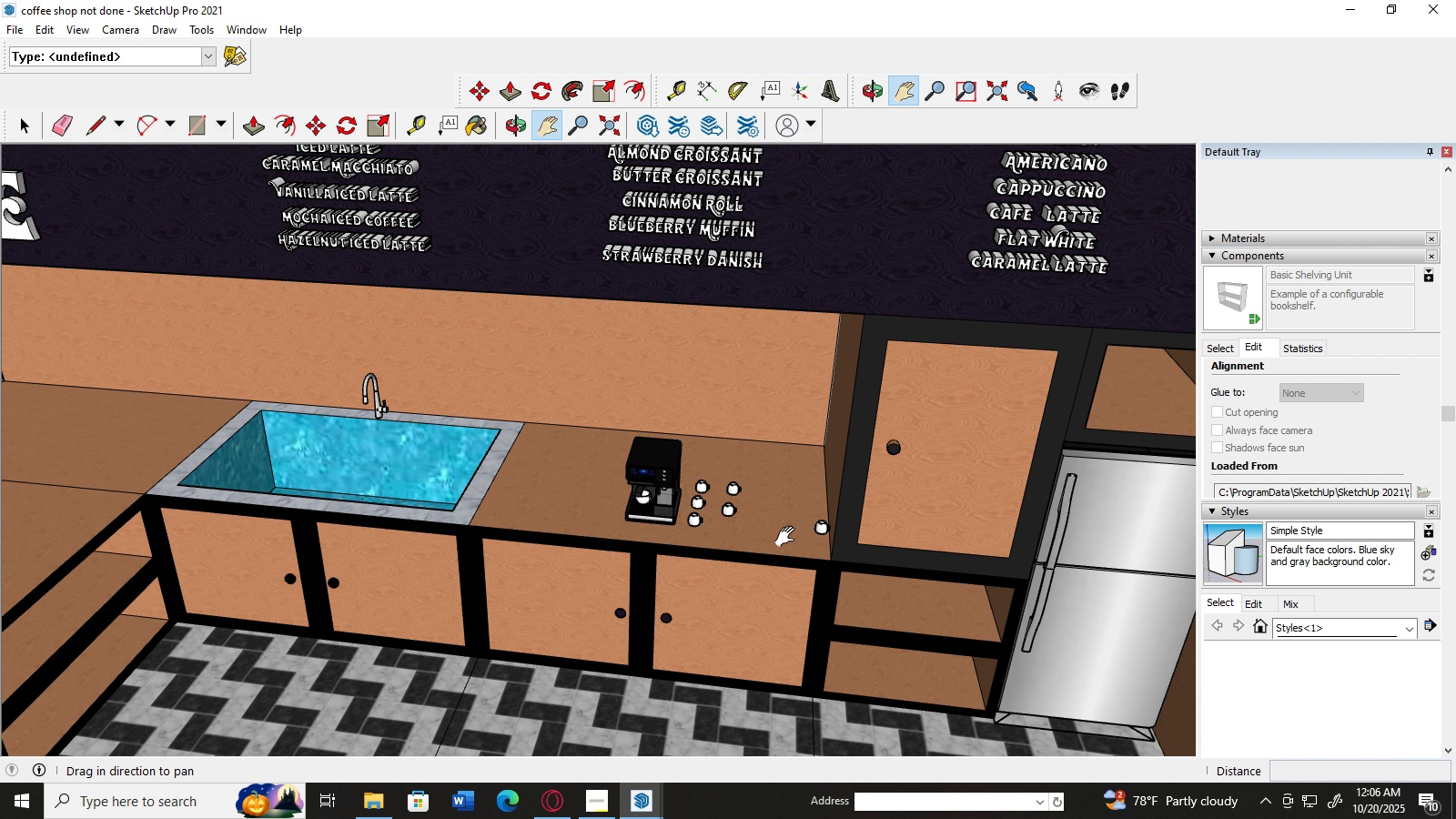 
key(Control+Z)
 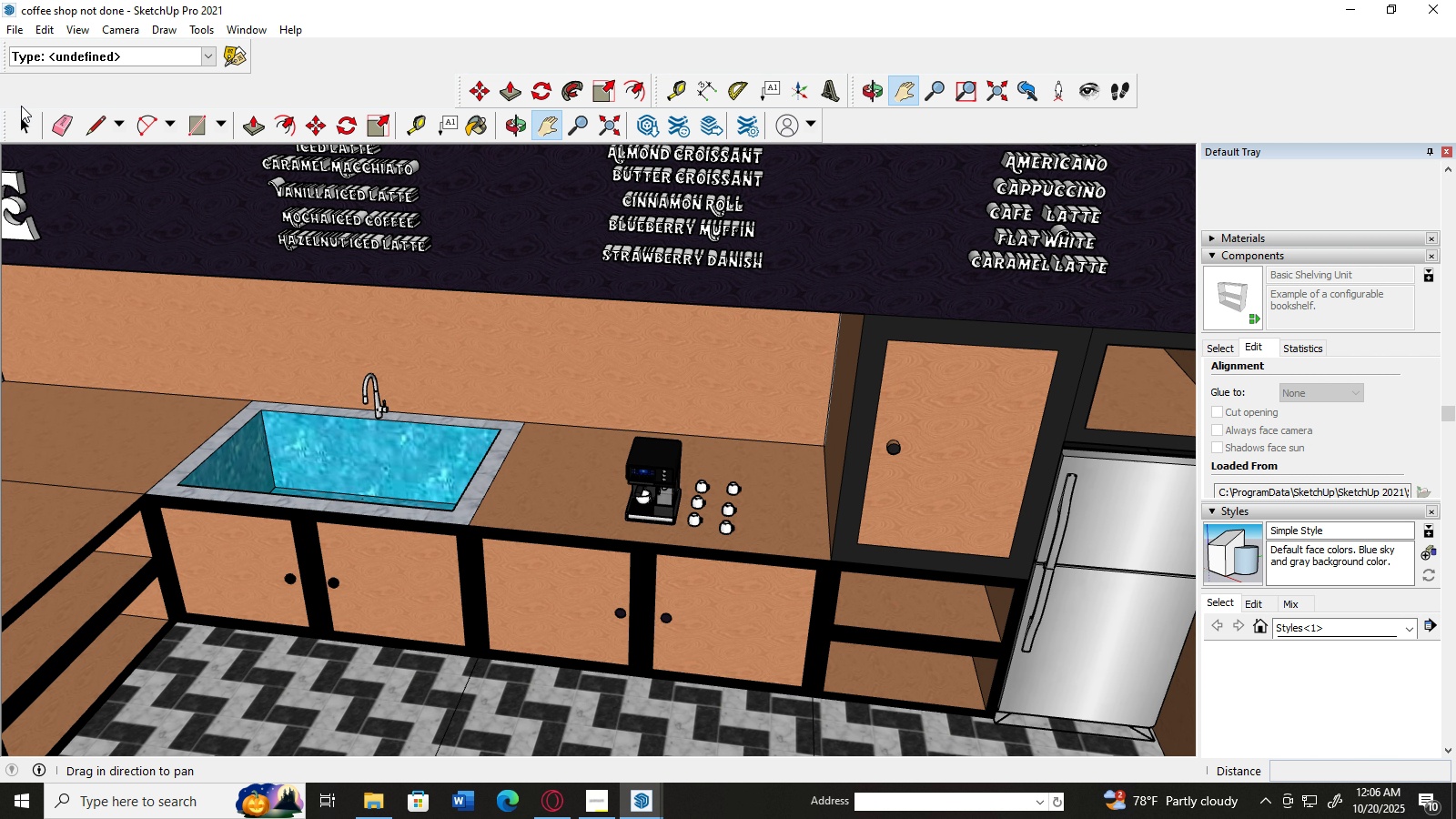 
left_click([21, 115])
 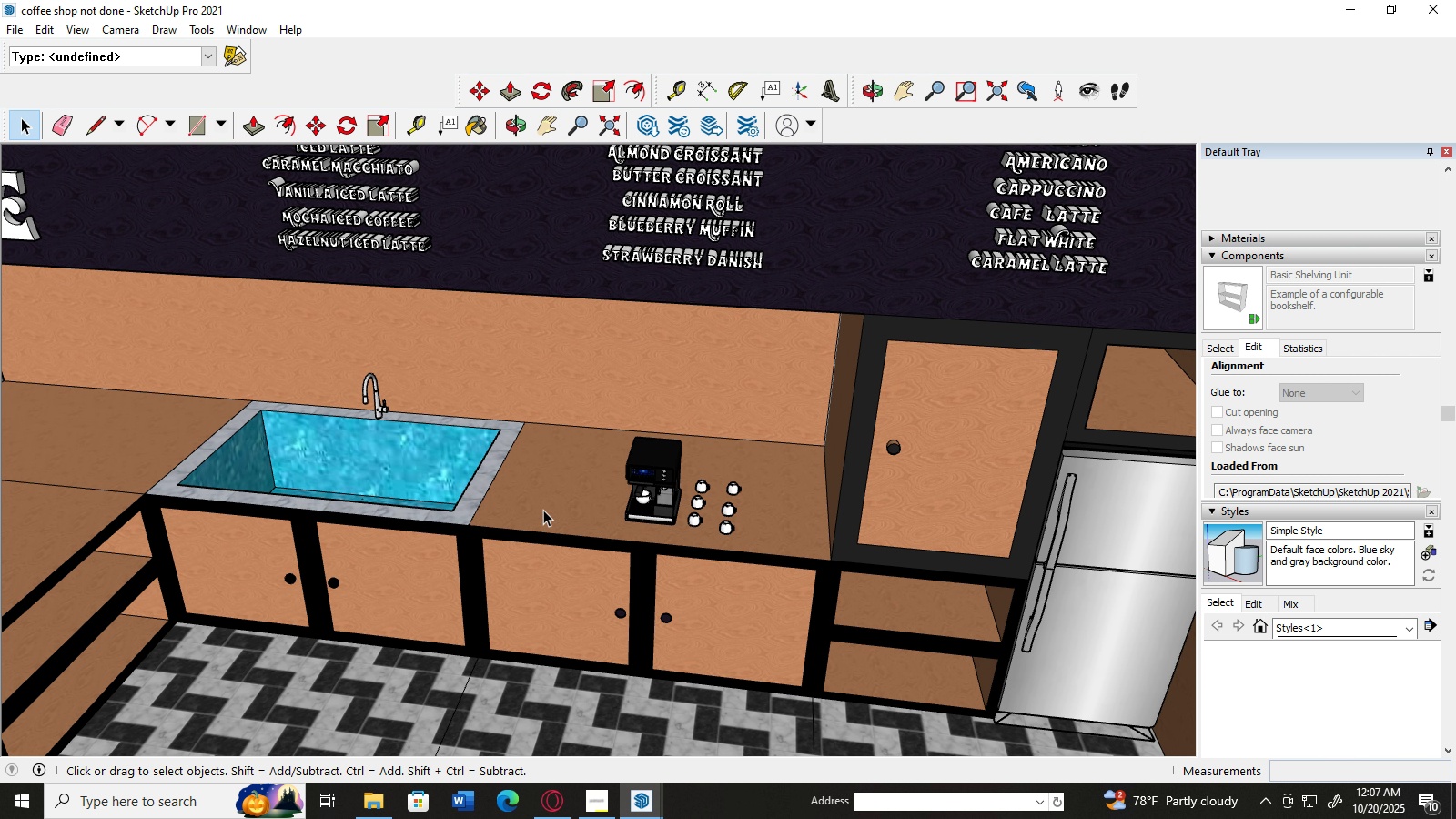 
scroll: coordinate [731, 512], scroll_direction: none, amount: 0.0
 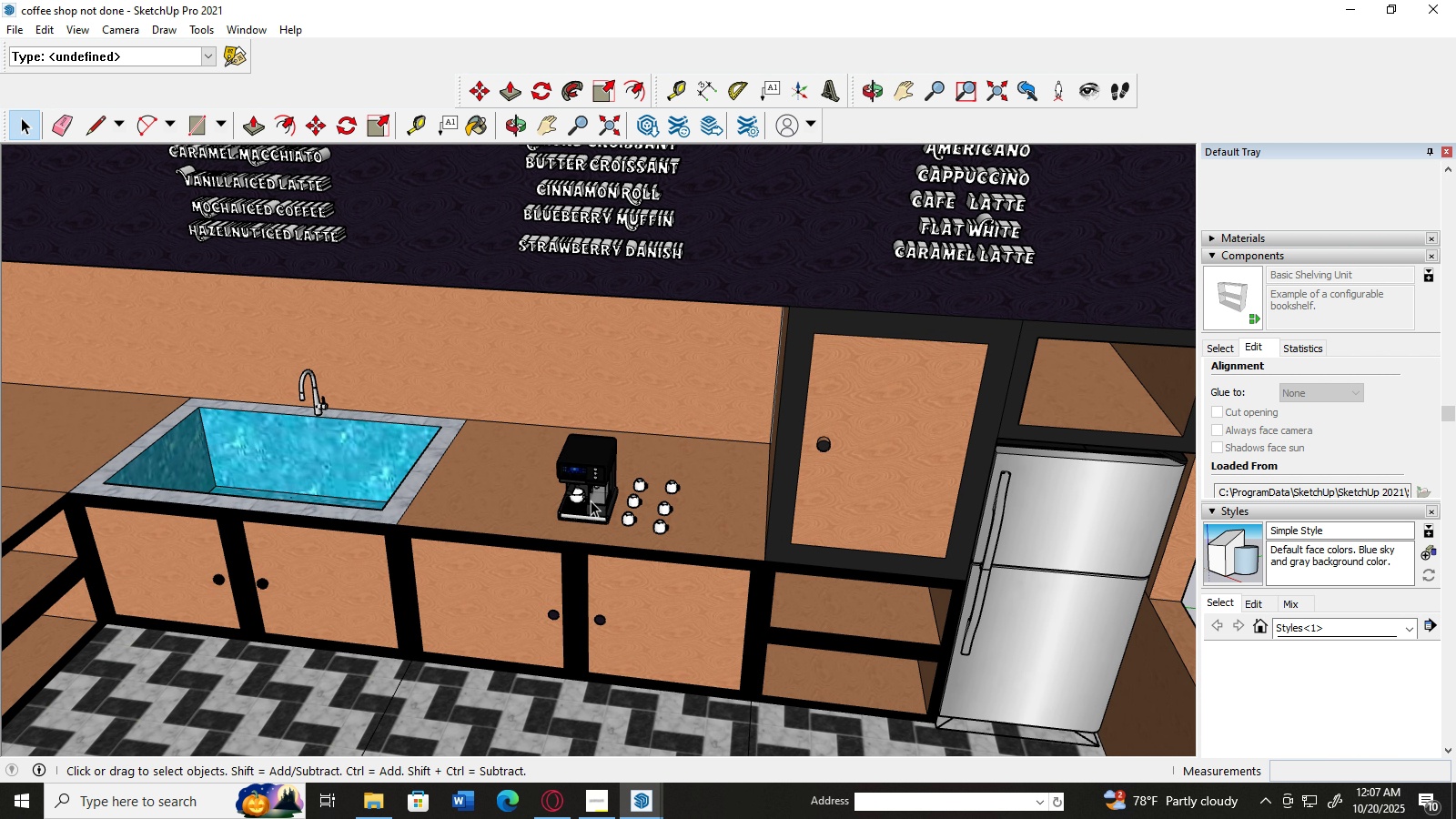 
left_click([591, 500])
 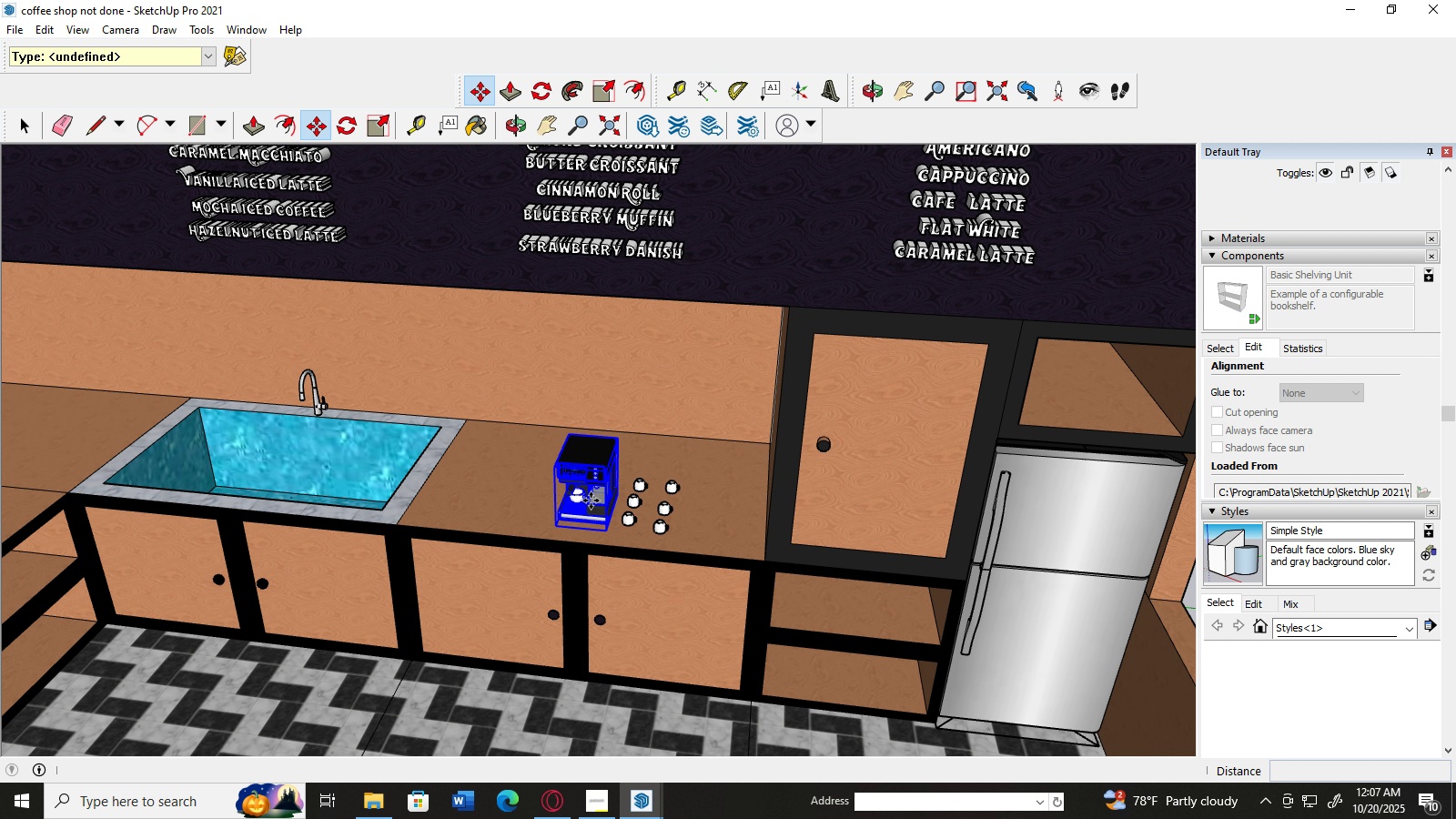 
key(M)
 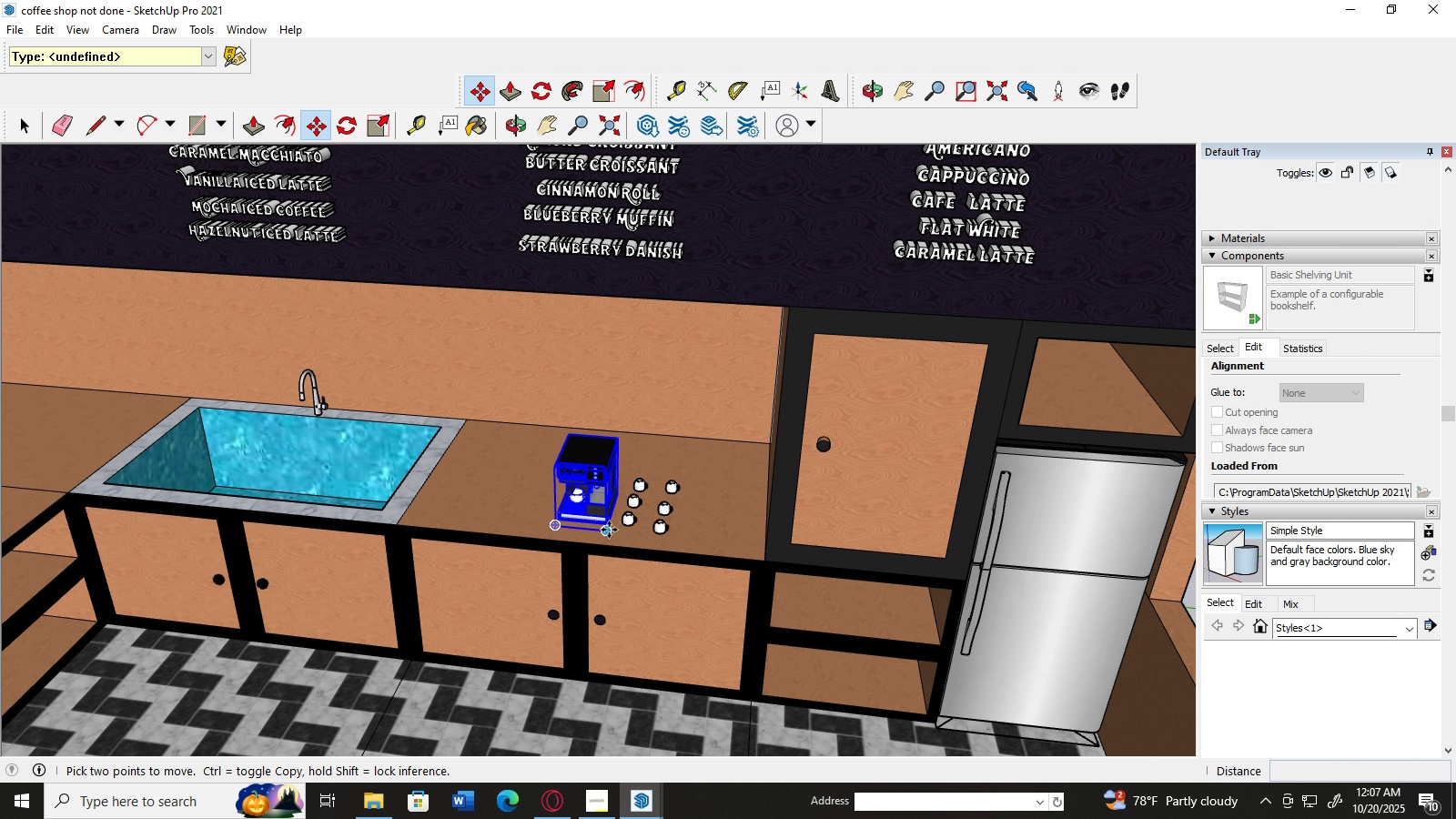 
left_click_drag(start_coordinate=[609, 530], to_coordinate=[739, 537])
 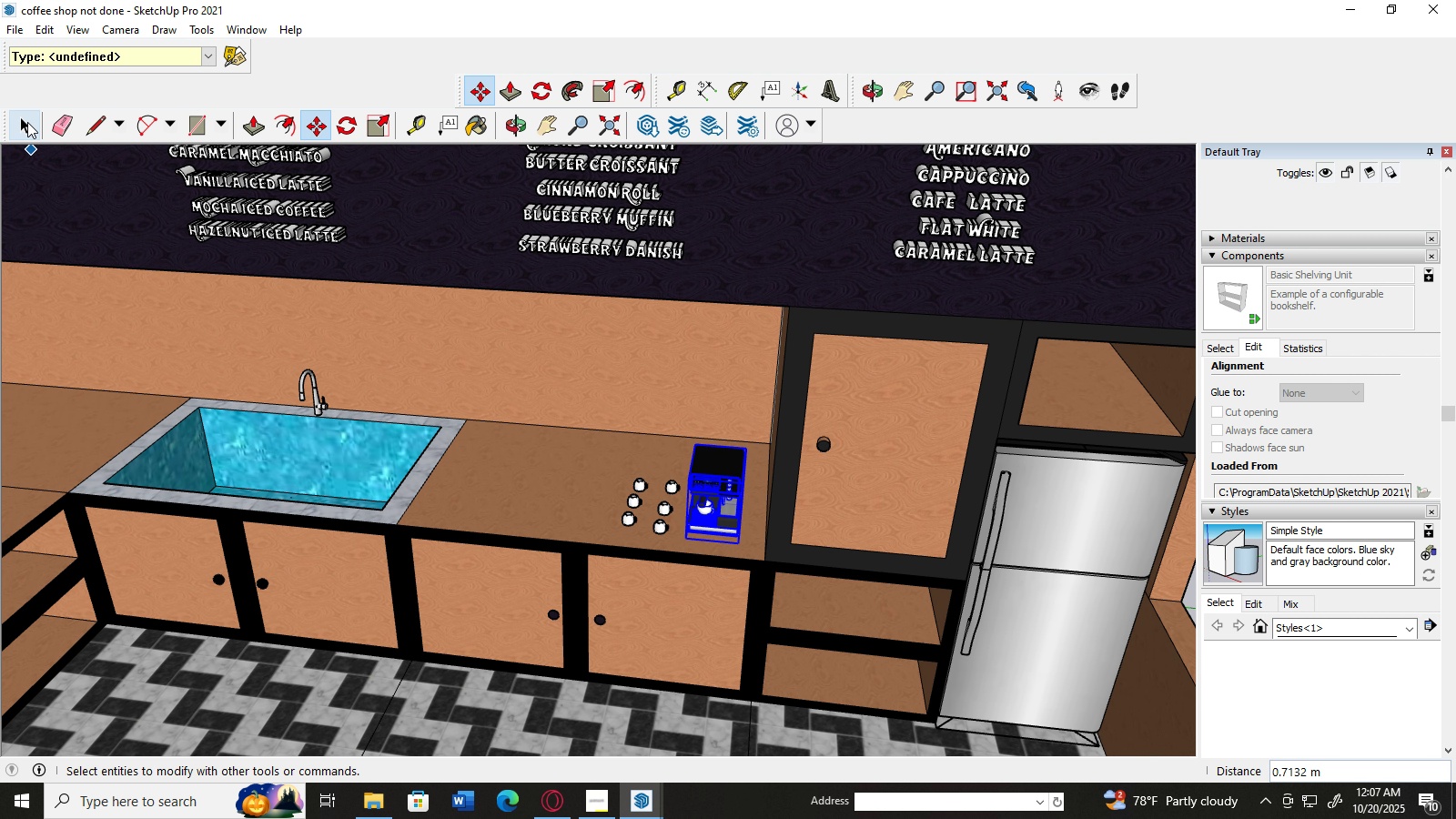 
left_click([27, 121])
 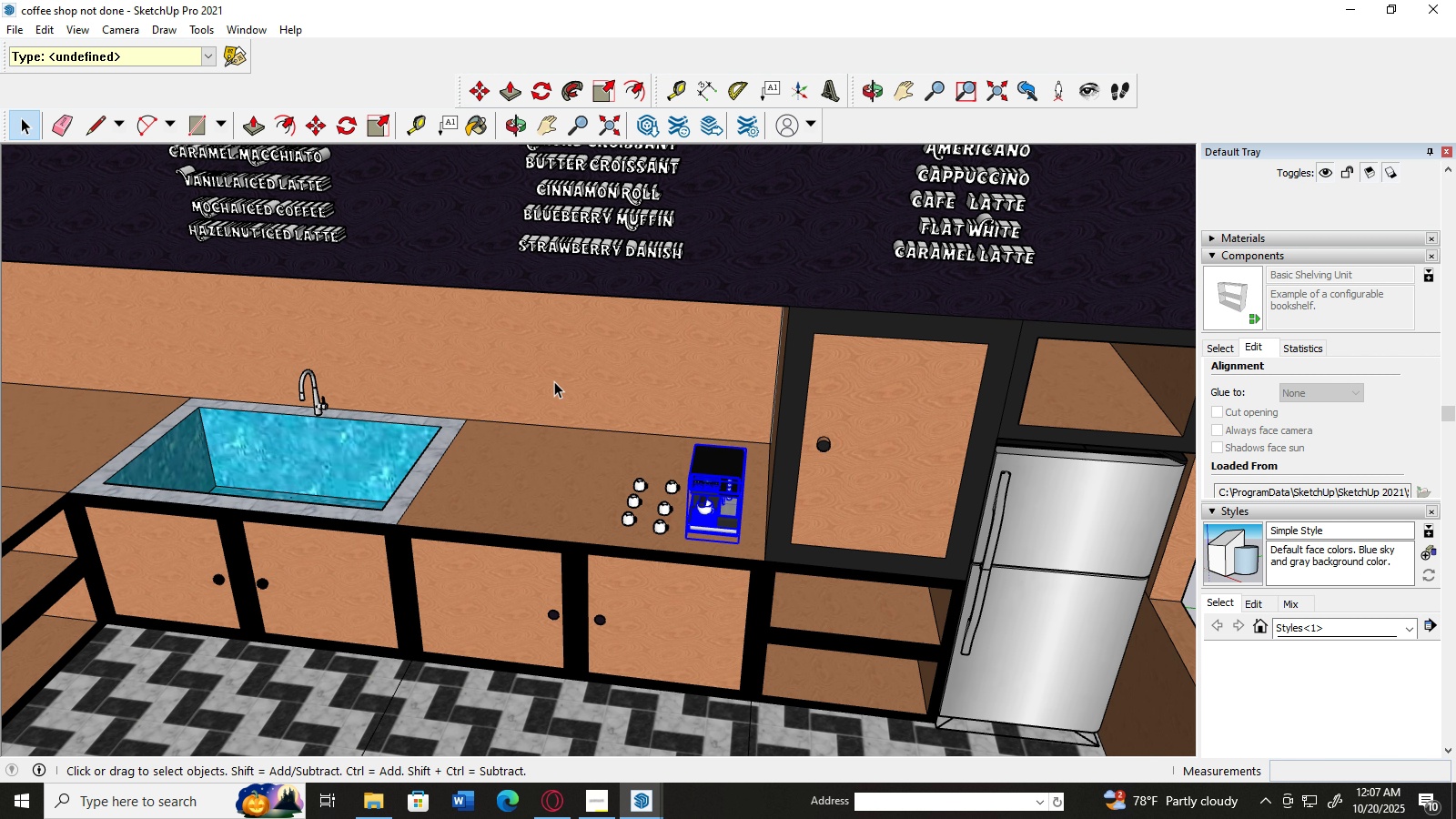 
scroll: coordinate [416, 506], scroll_direction: down, amount: 7.0
 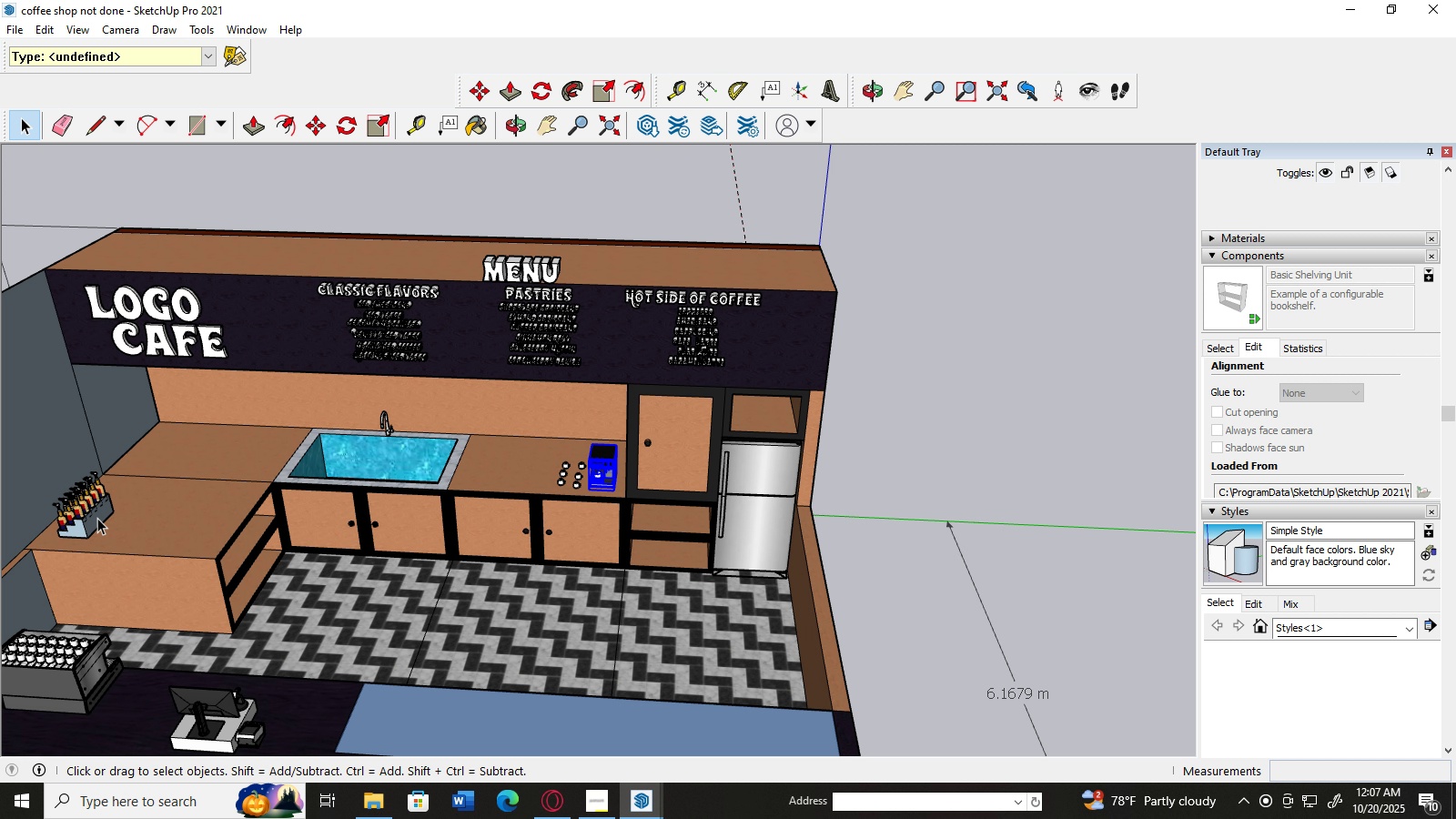 
left_click([97, 518])
 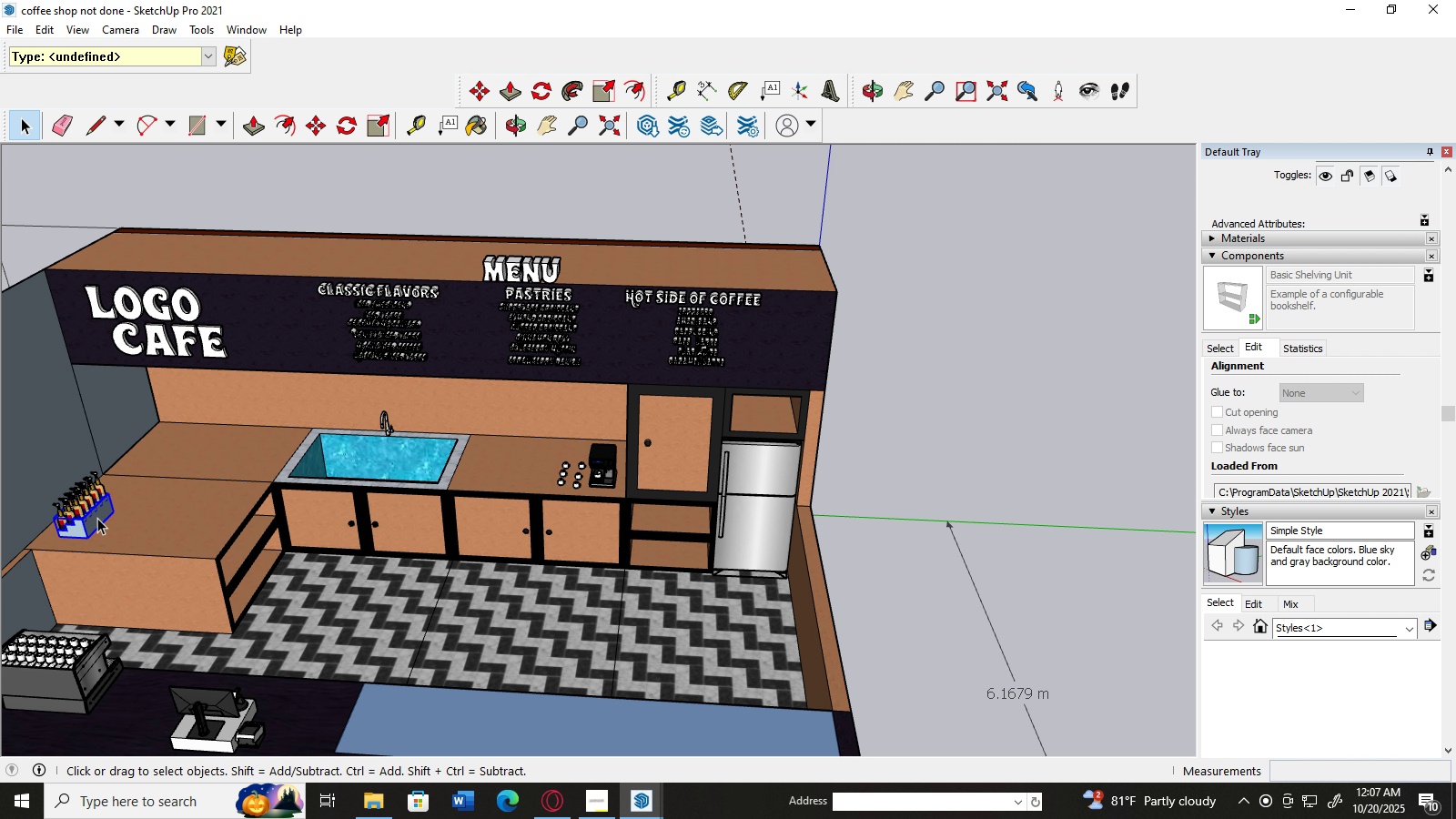 
scroll: coordinate [97, 518], scroll_direction: up, amount: 4.0
 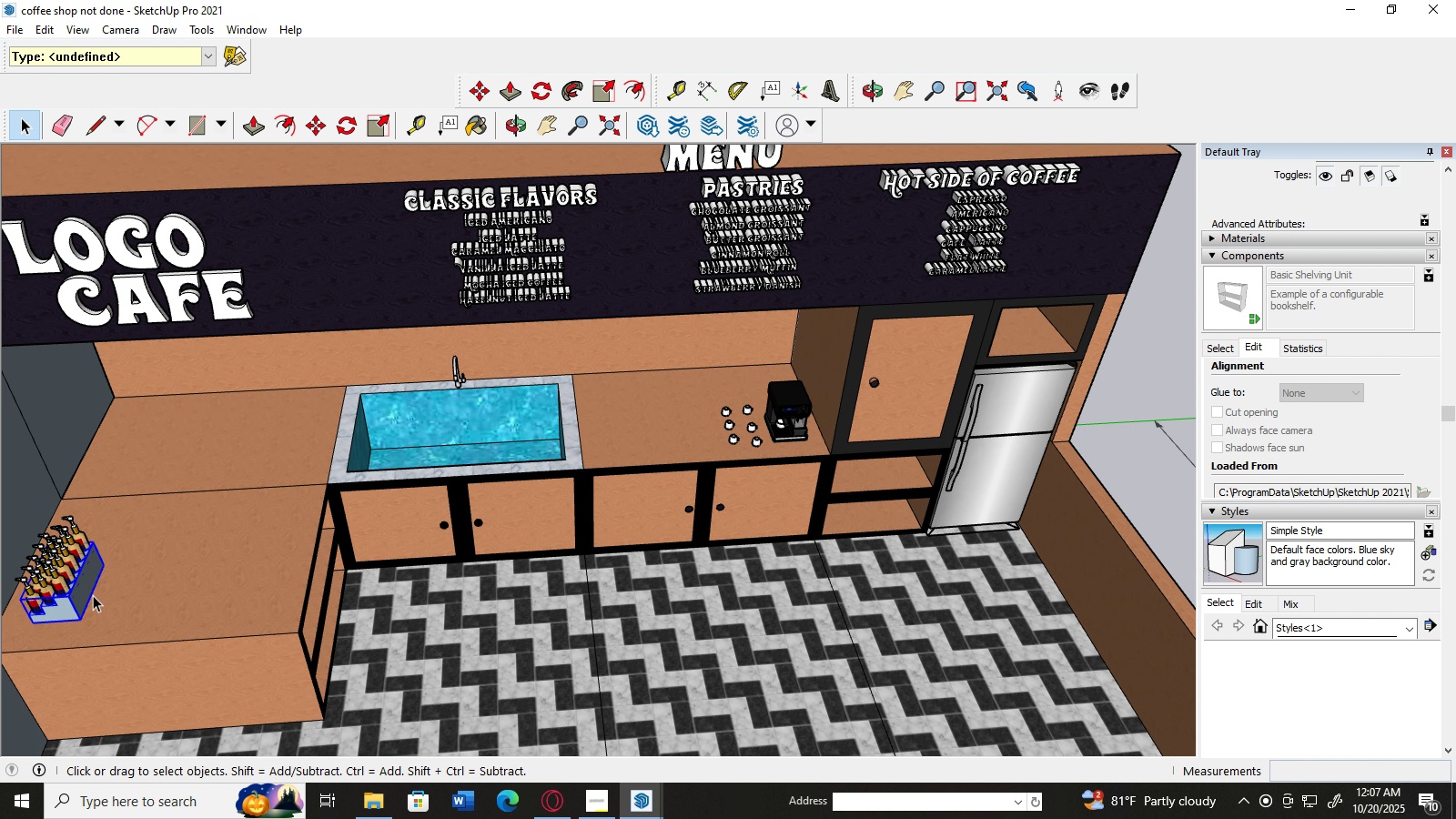 
left_click([55, 586])
 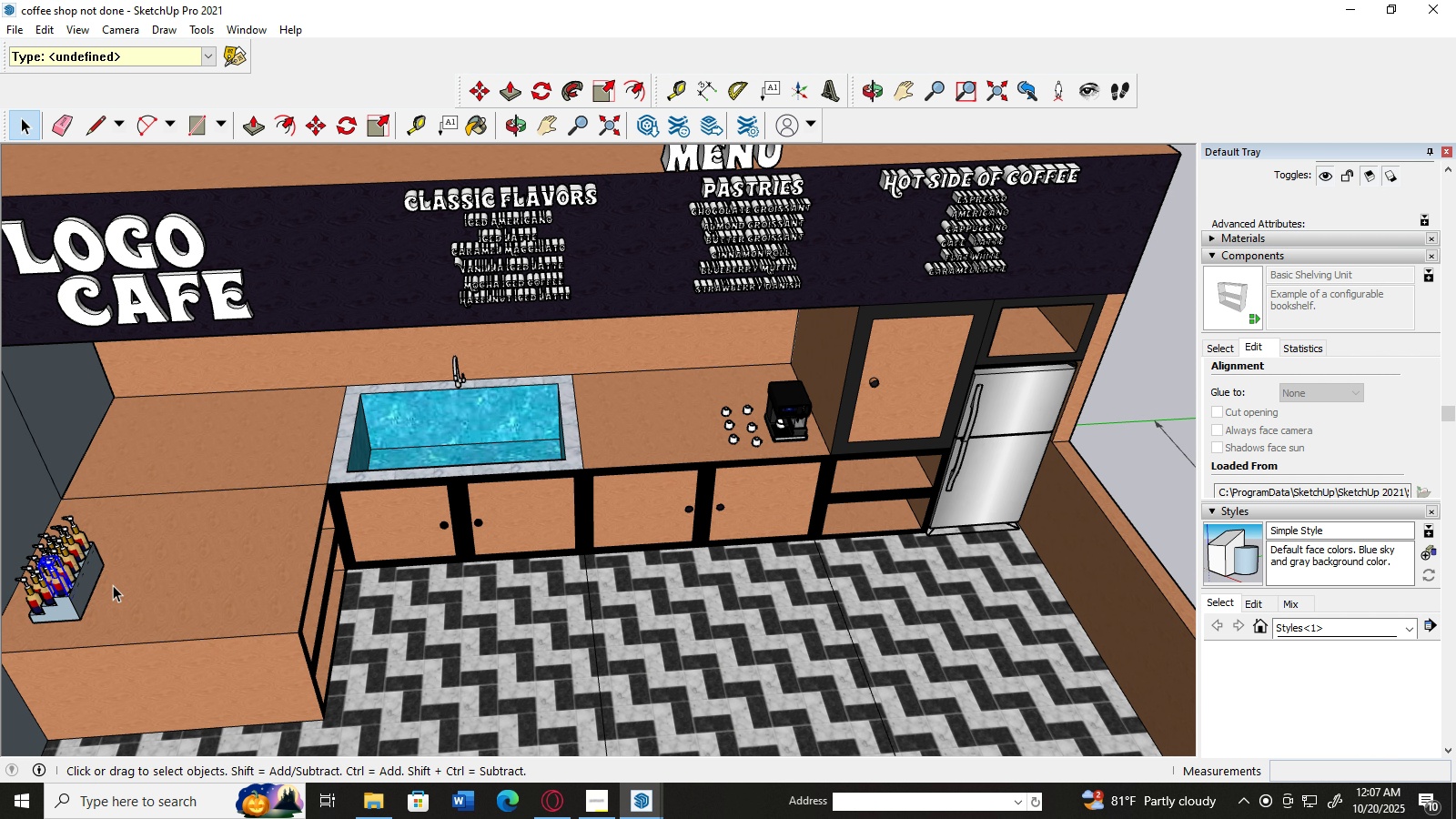 
left_click([113, 585])
 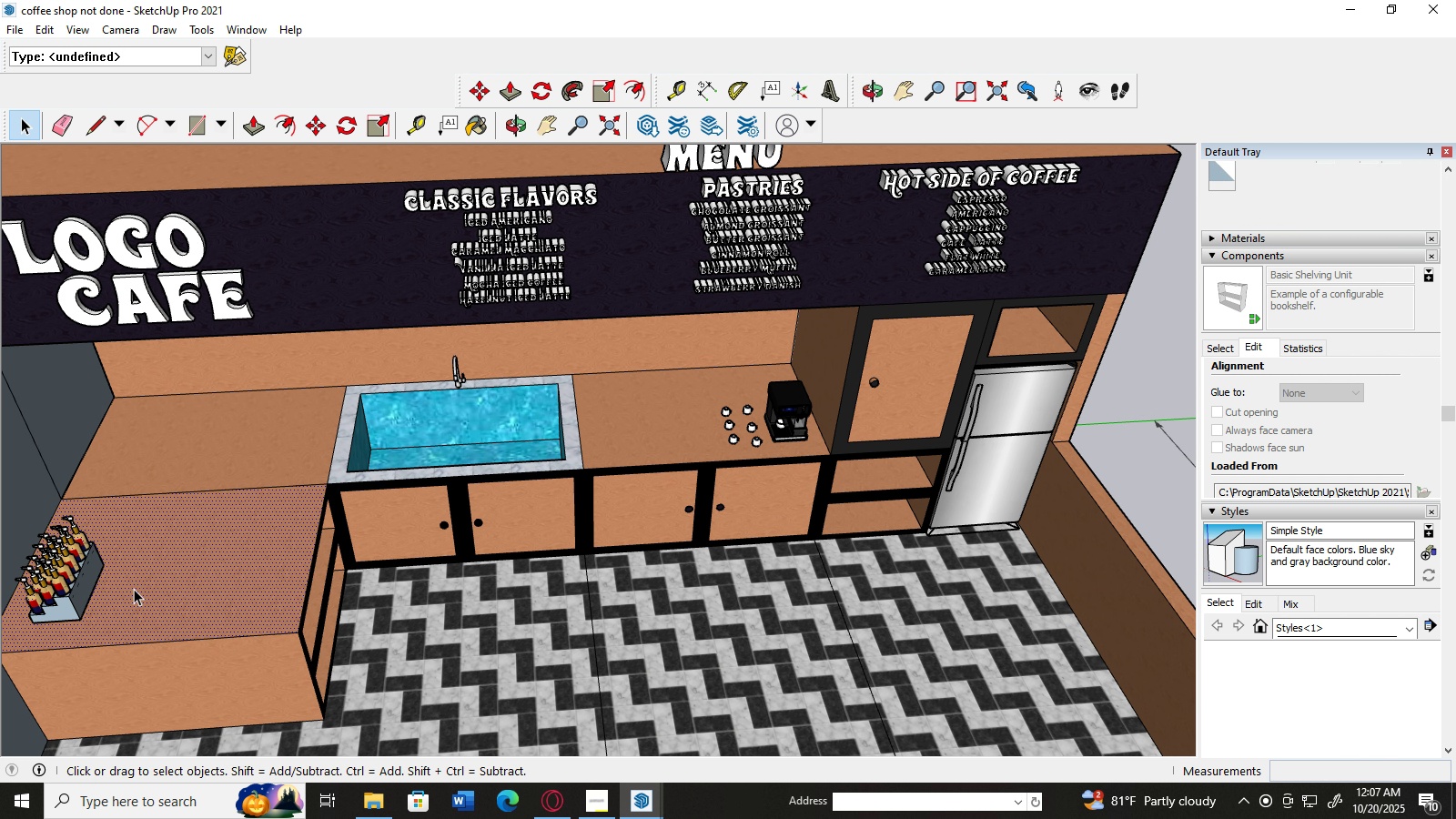 
scroll: coordinate [134, 589], scroll_direction: down, amount: 1.0
 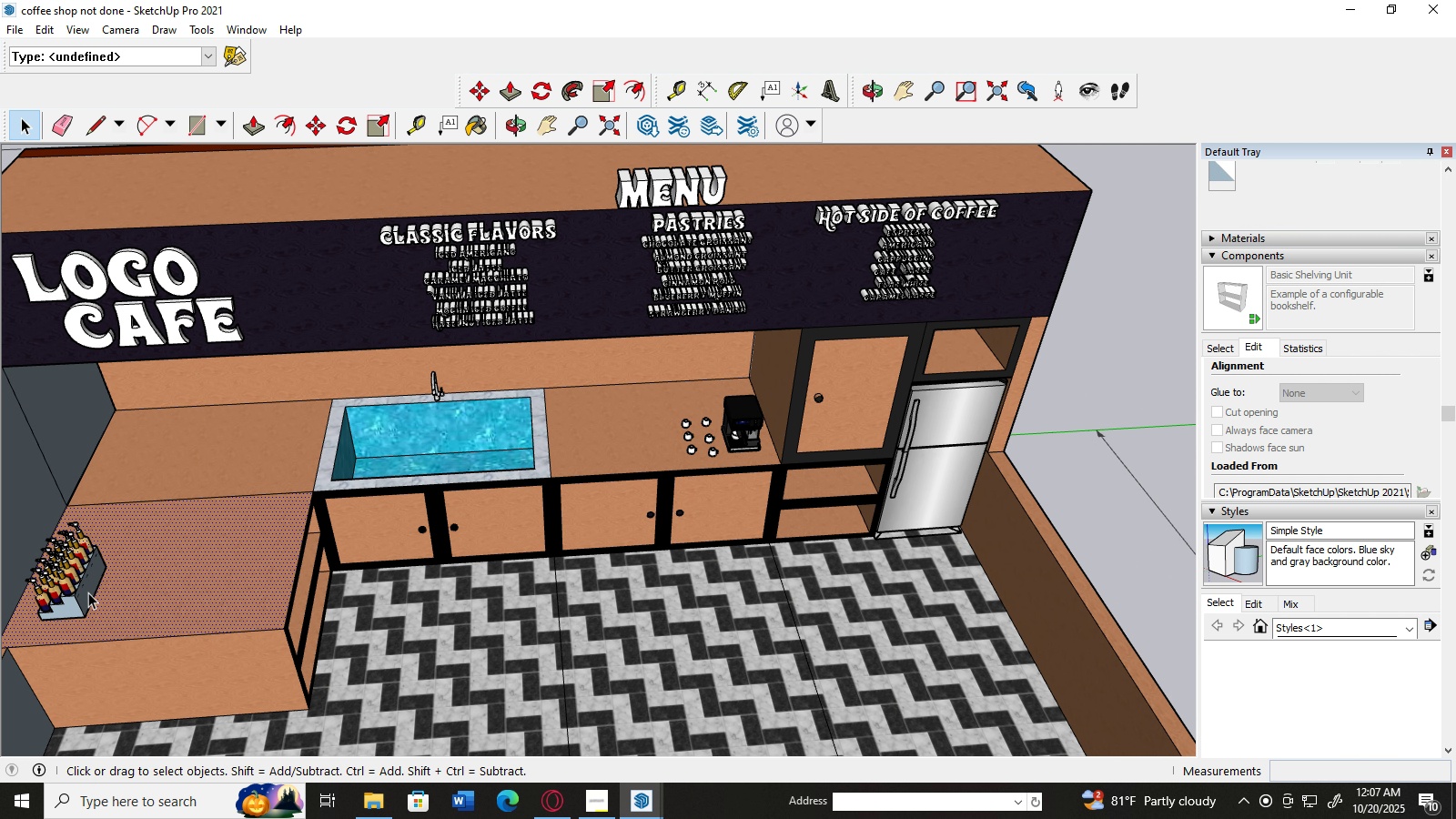 
left_click([78, 602])
 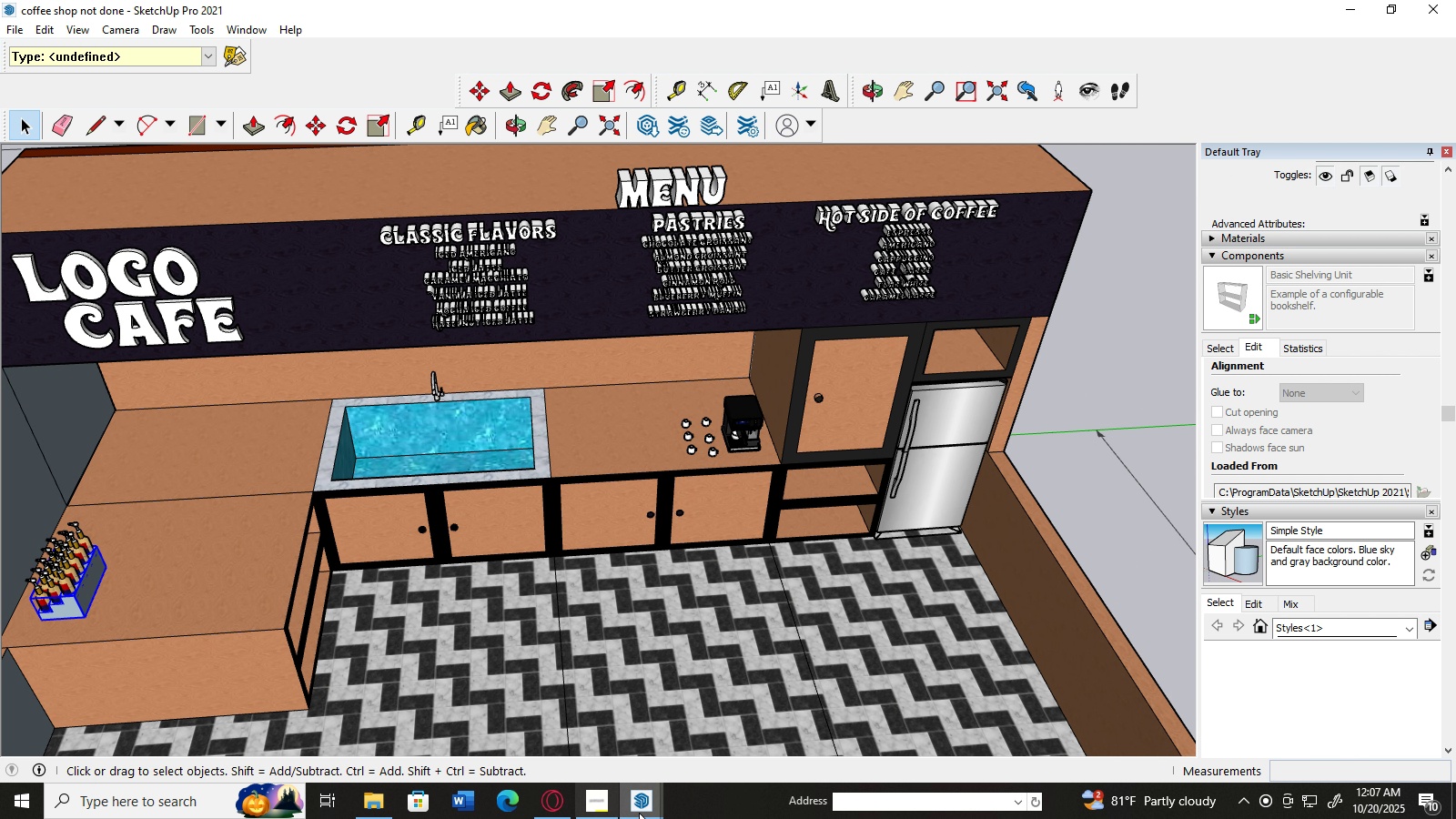 
left_click([646, 813])
 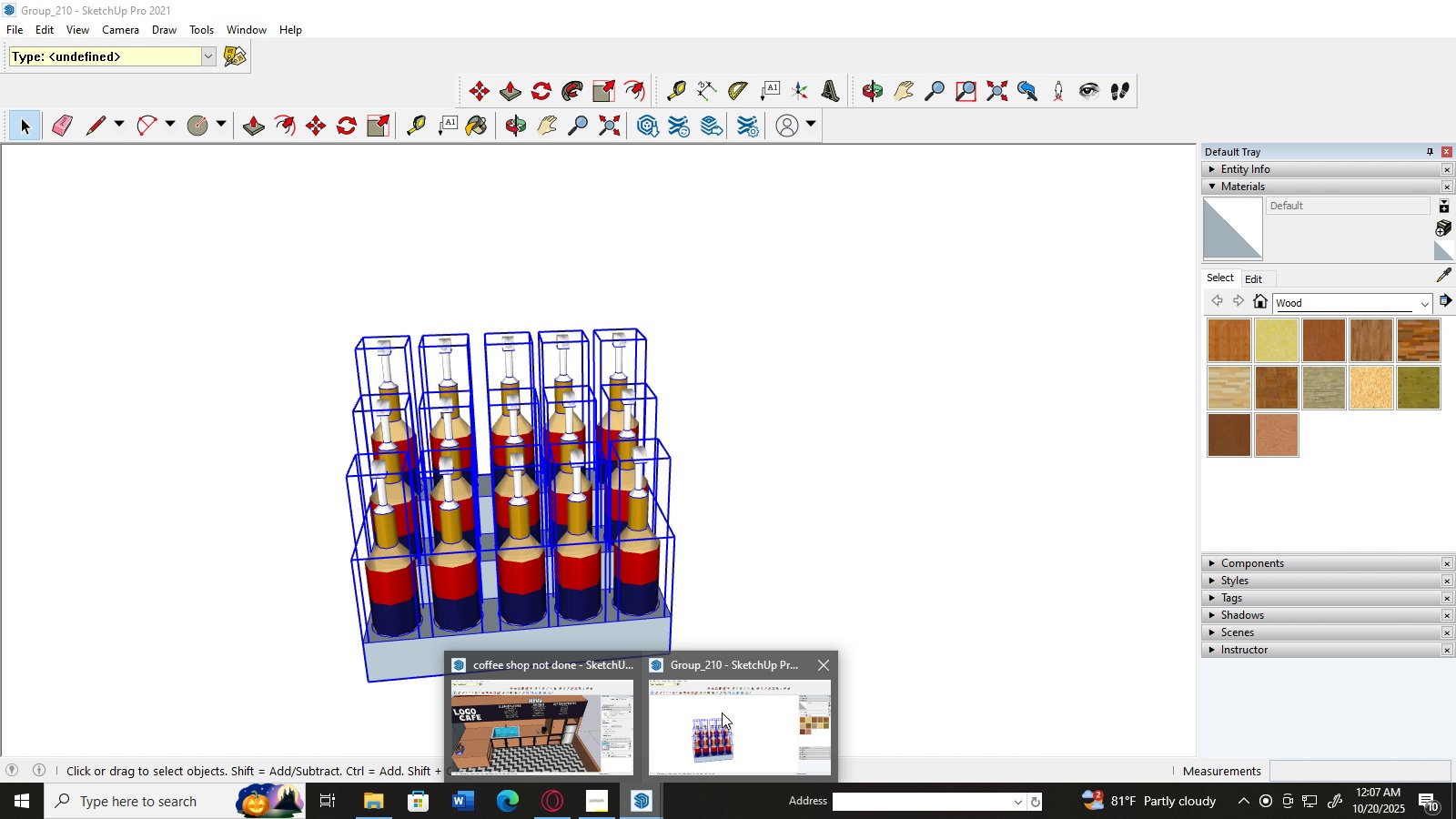 
left_click([722, 713])
 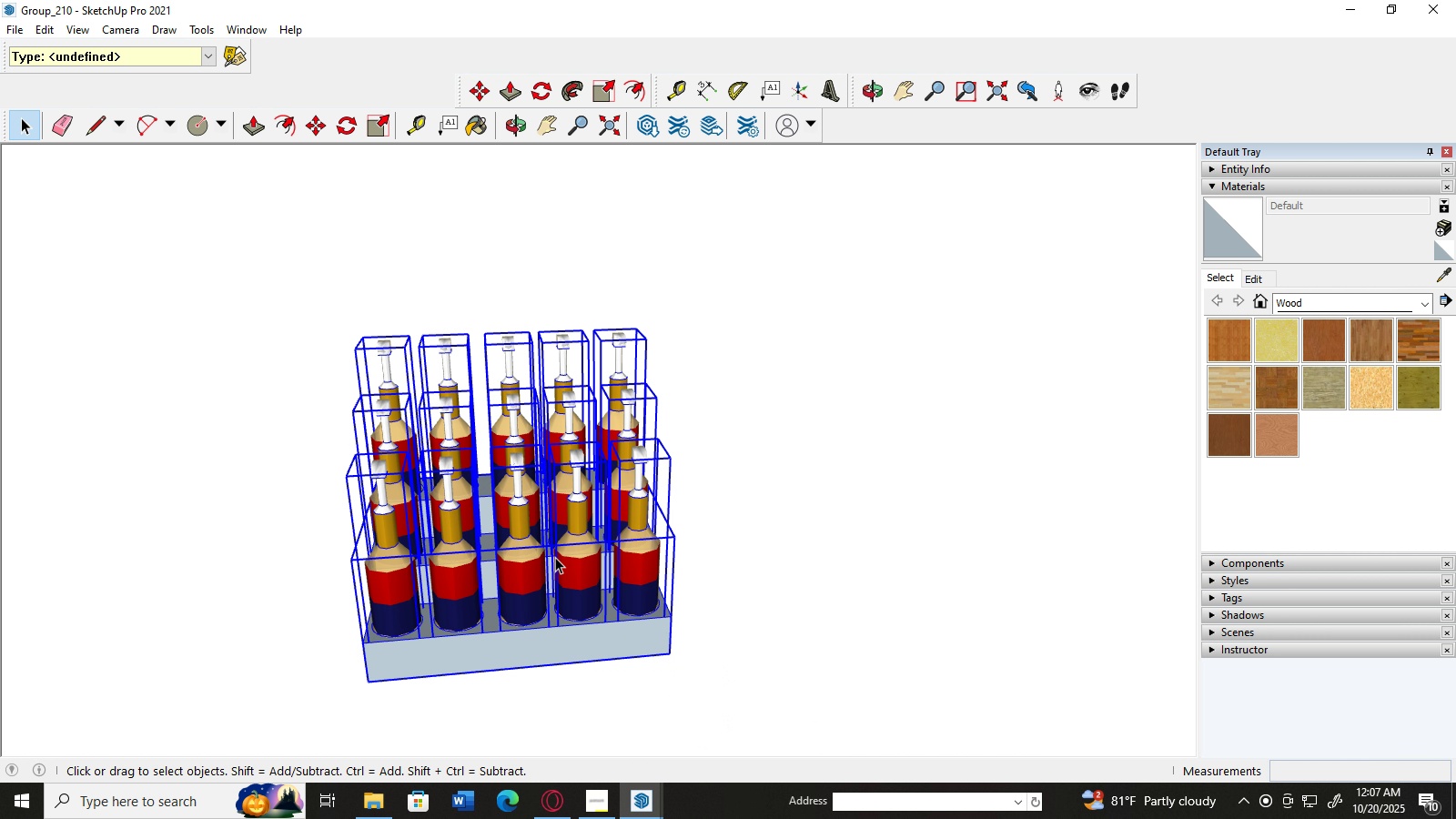 
right_click([548, 557])
 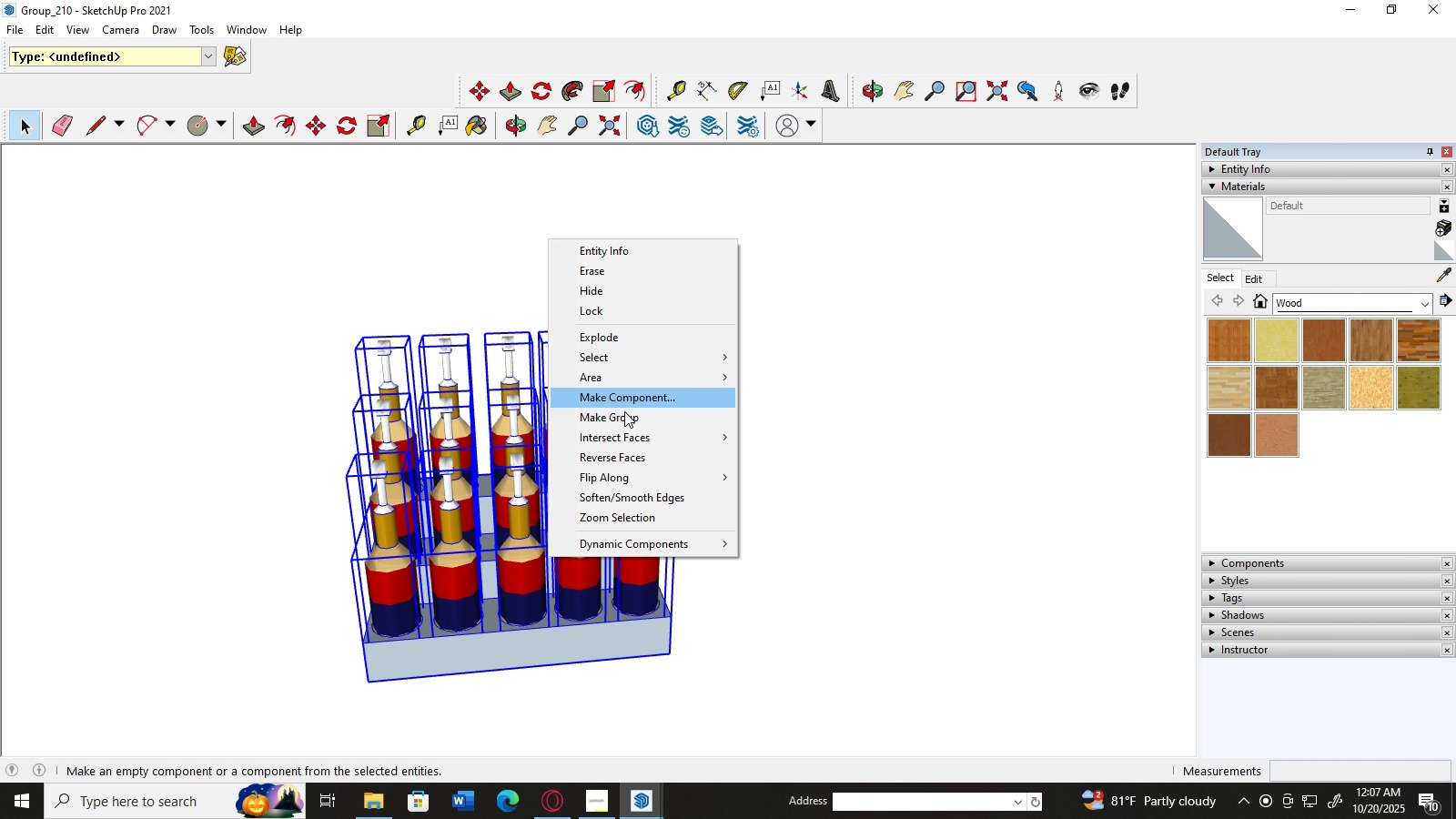 
left_click([625, 414])
 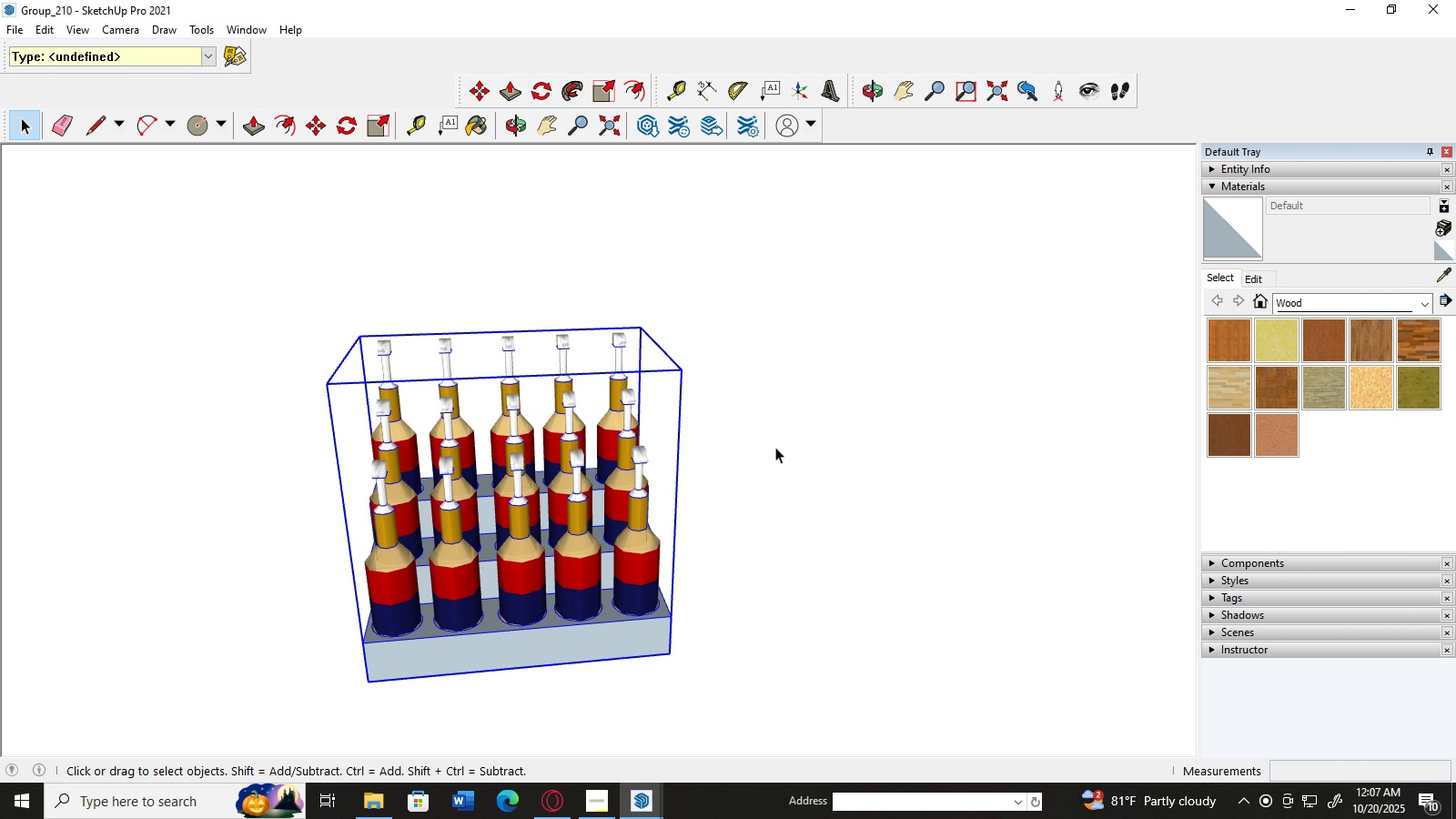 
key(Control+C)
 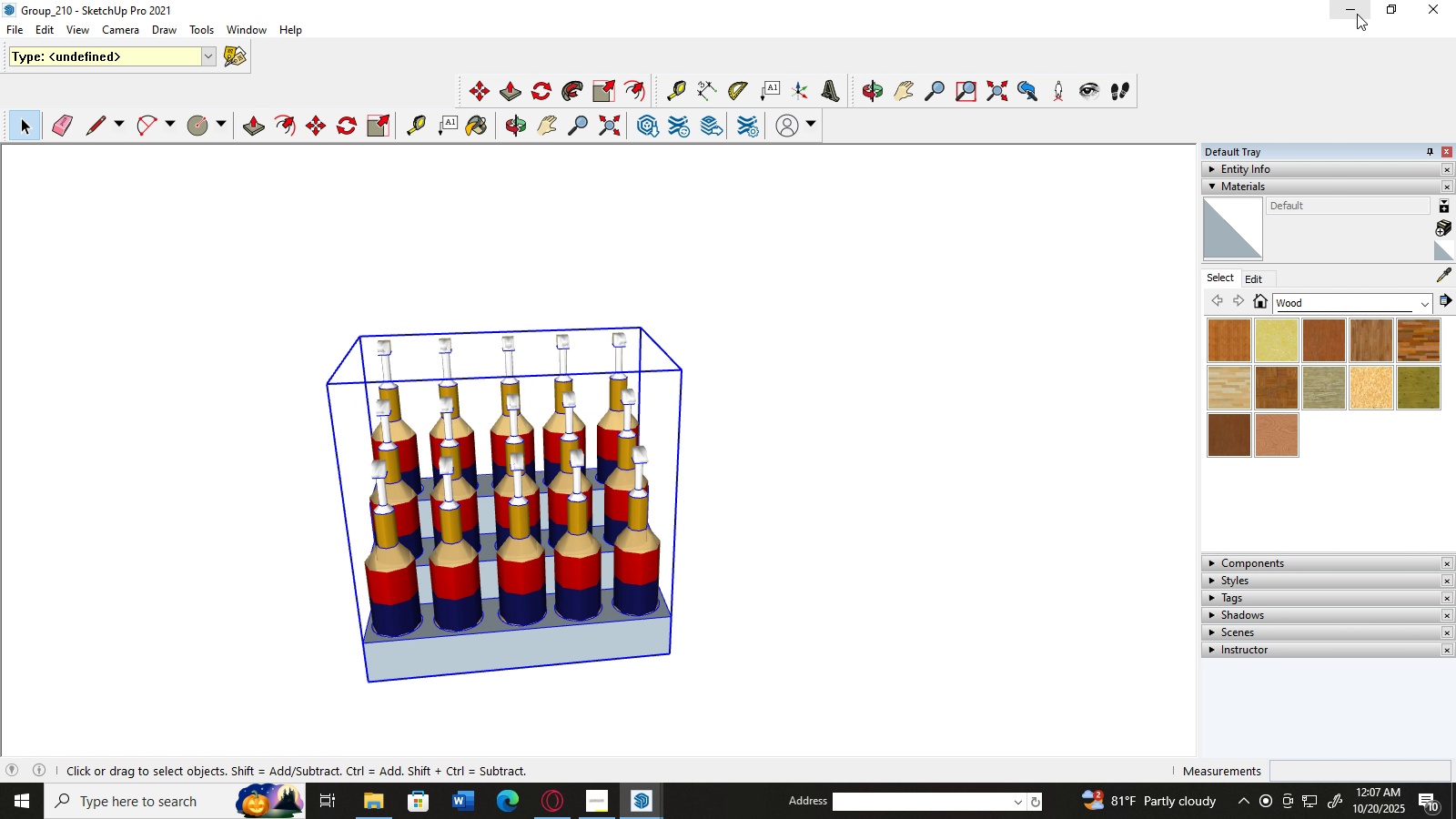 
left_click([1356, 14])
 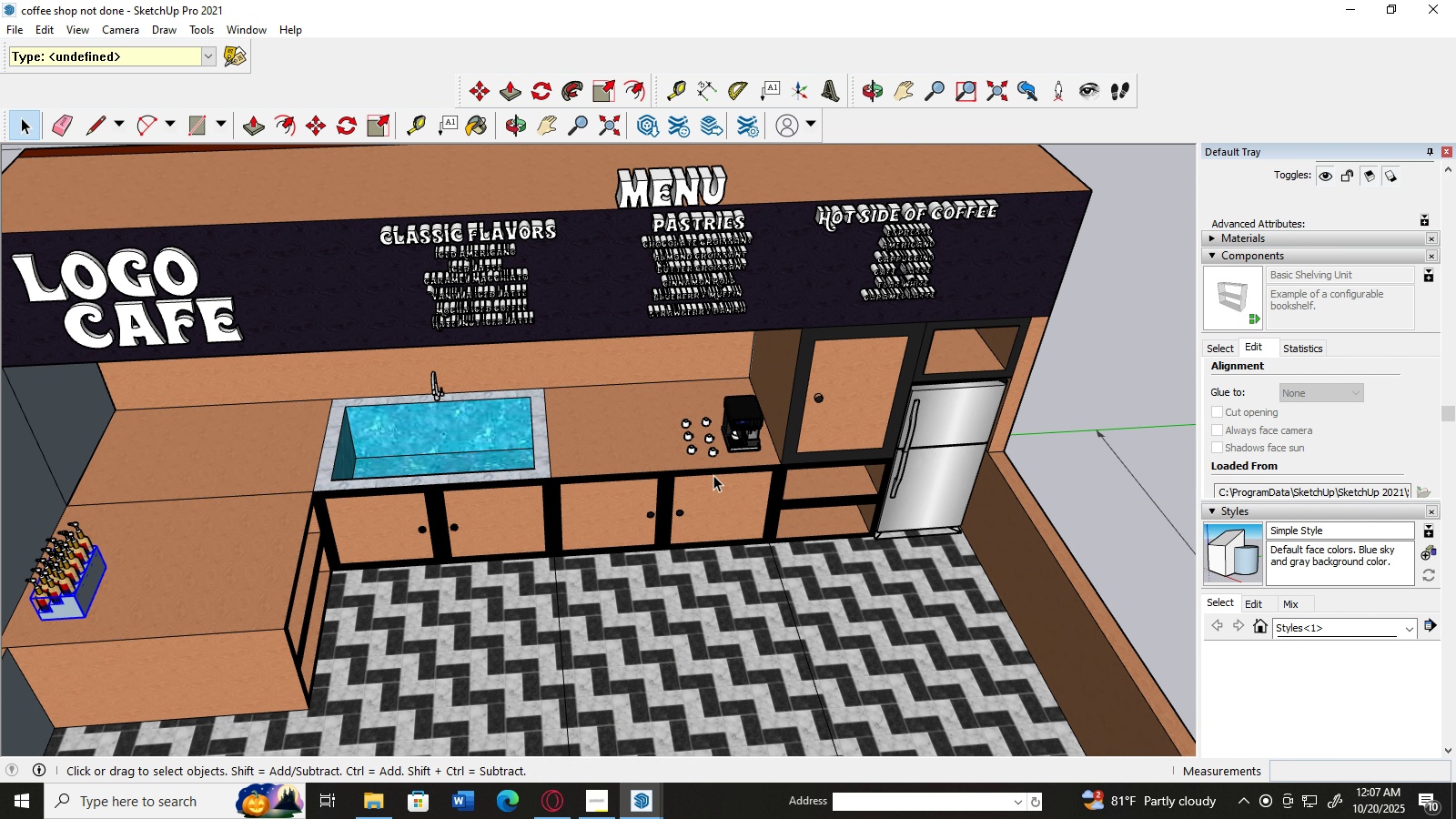 
scroll: coordinate [693, 489], scroll_direction: up, amount: 5.0
 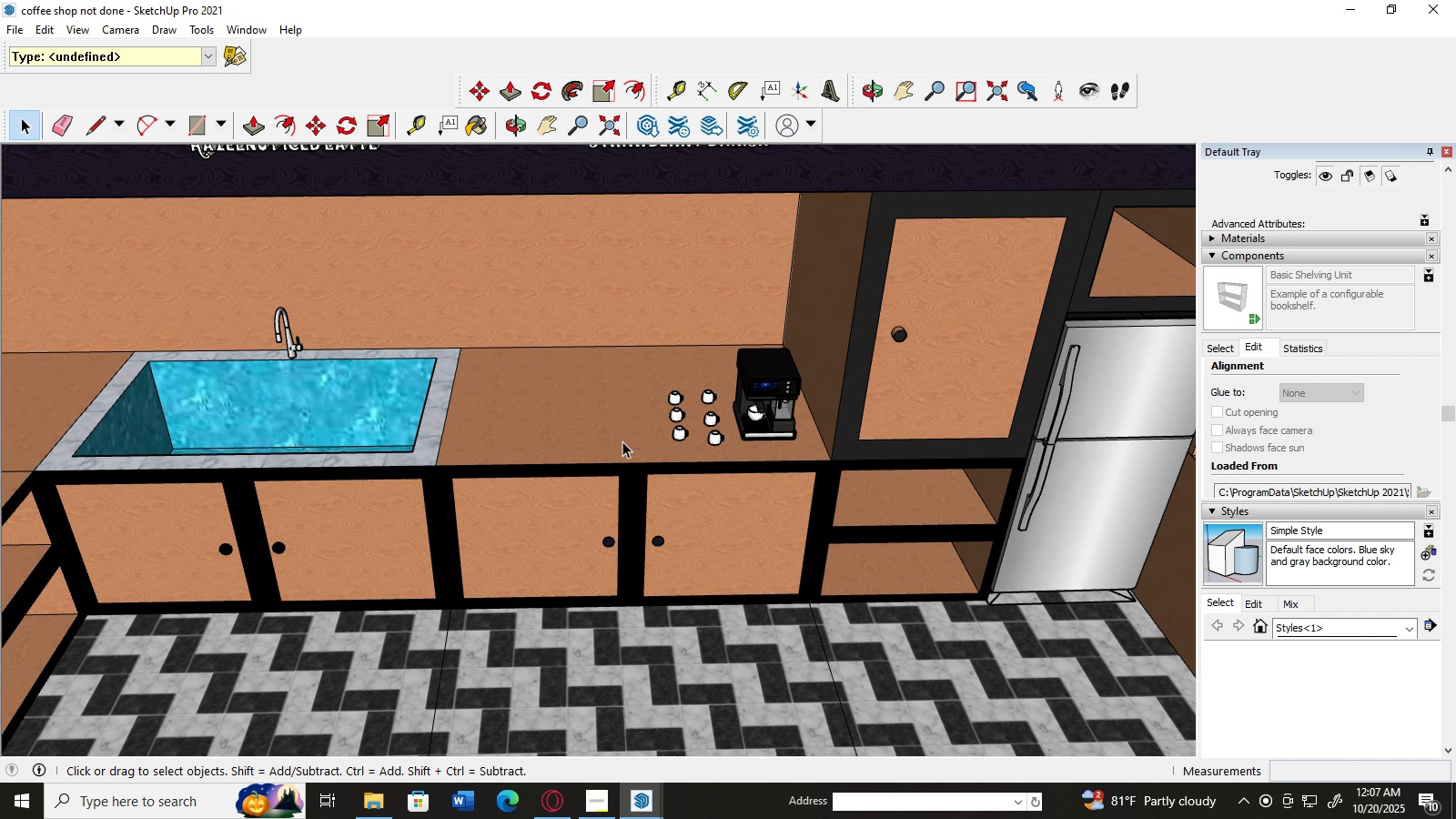 
key(Control+V)
 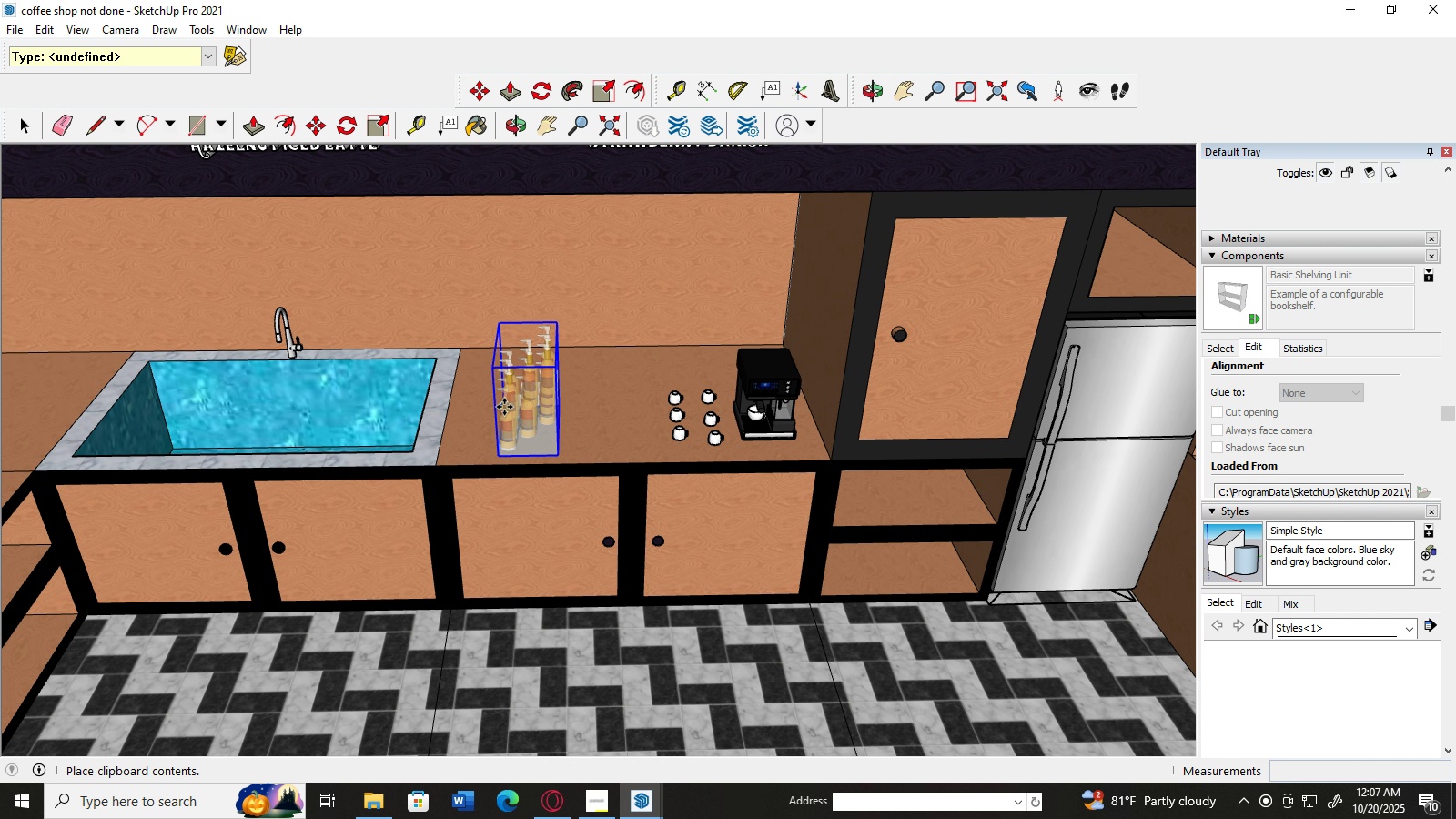 
left_click([504, 407])
 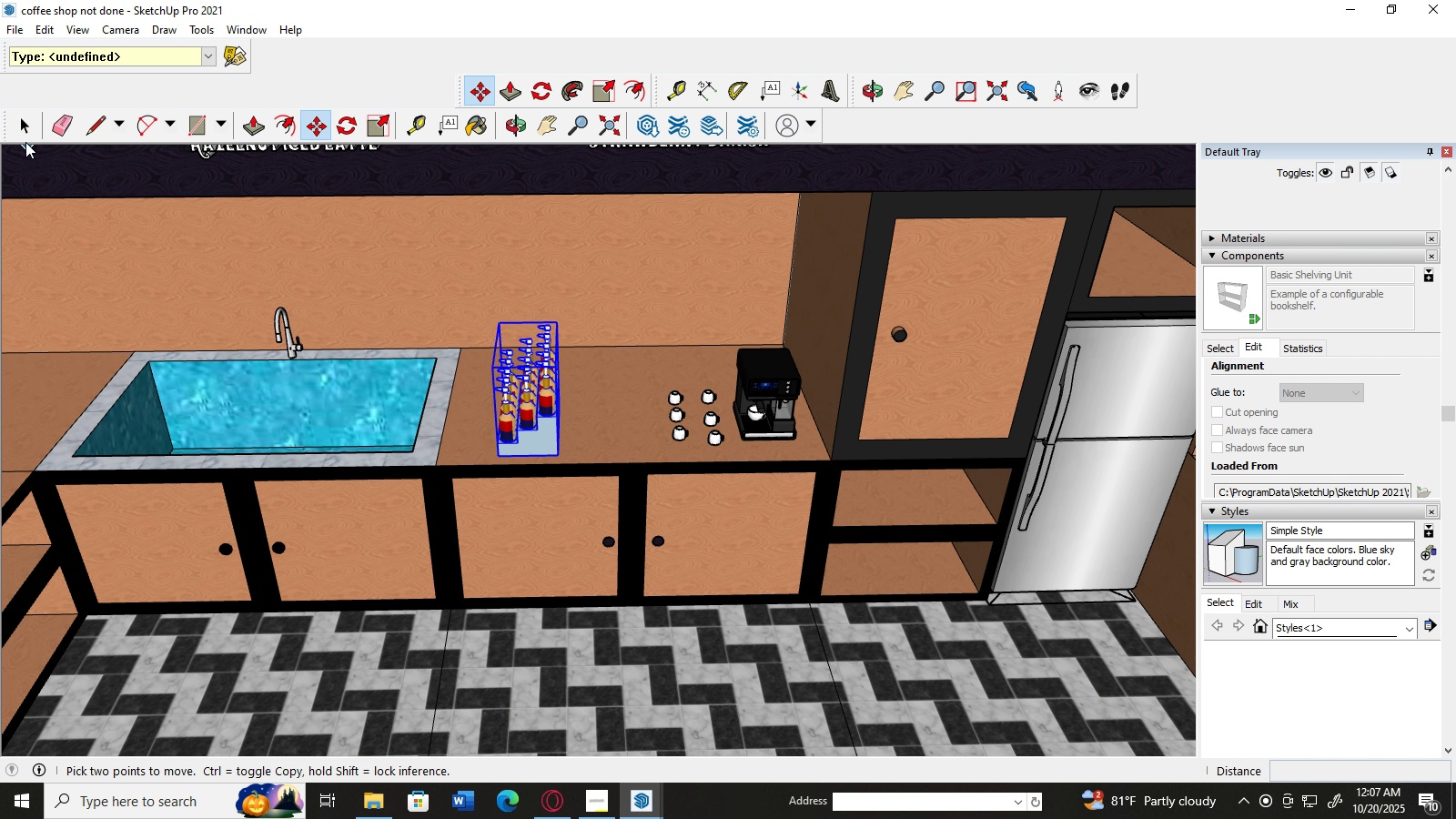 
left_click([25, 140])
 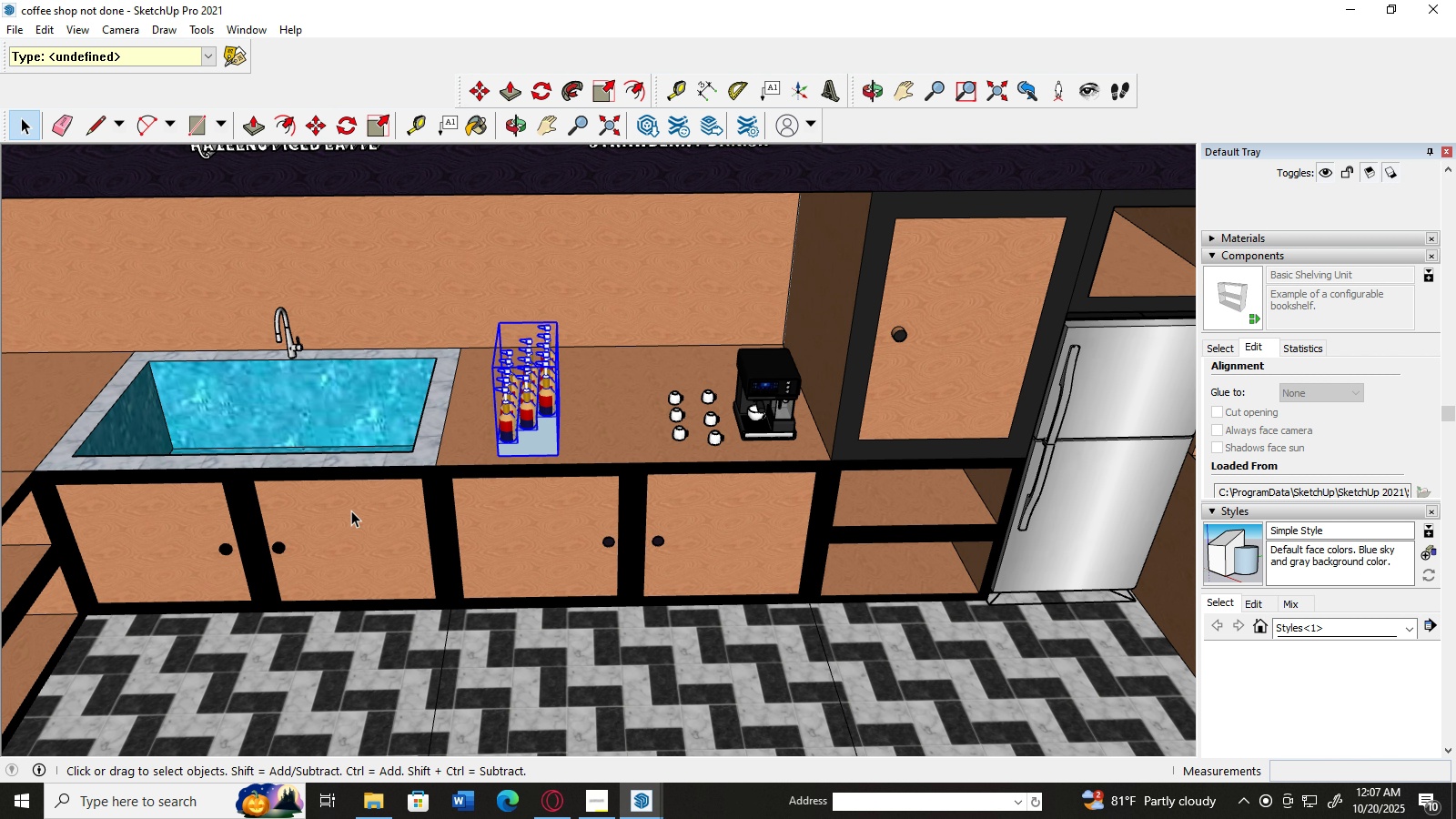 
scroll: coordinate [351, 511], scroll_direction: up, amount: 1.0
 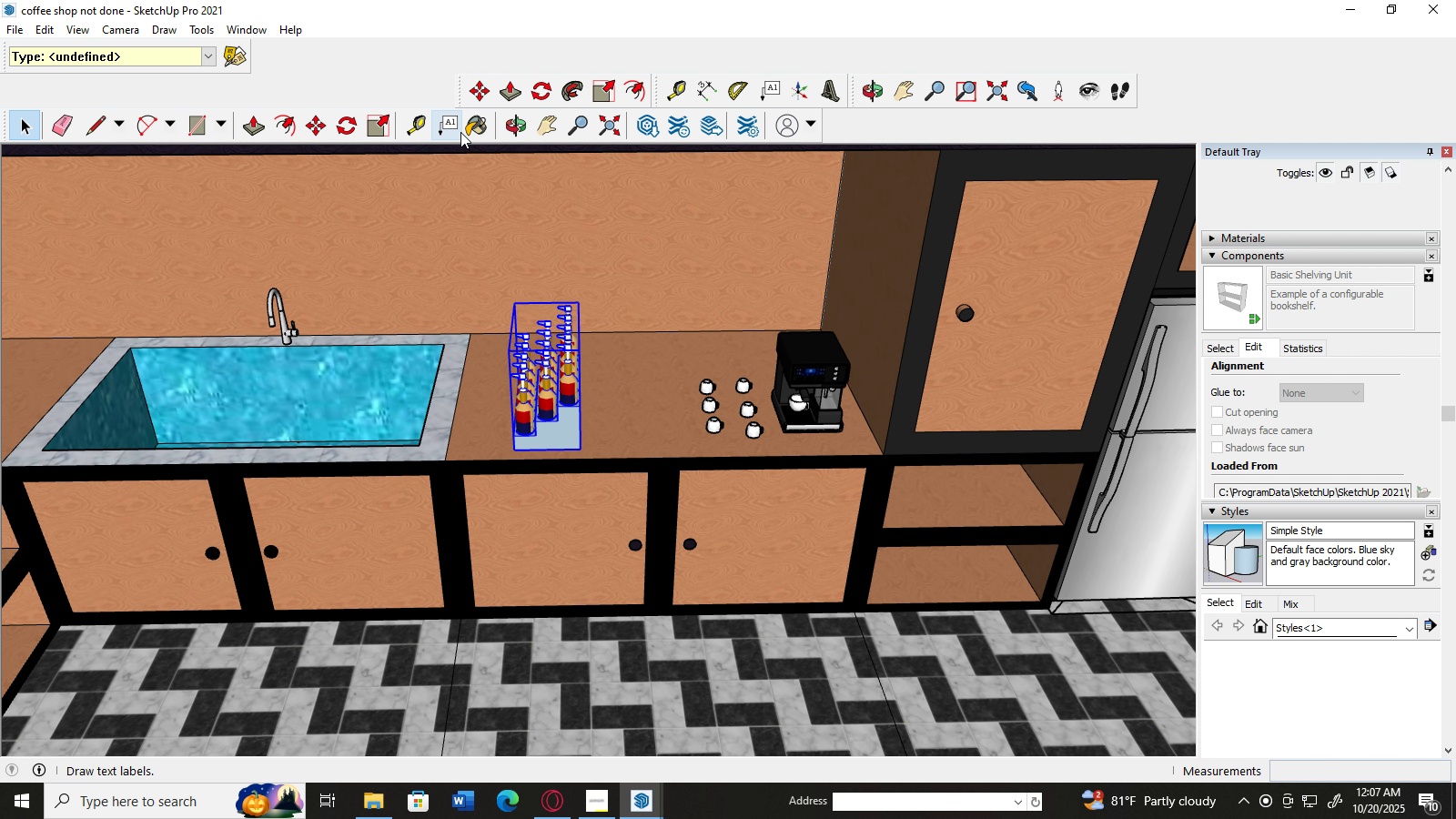 
wait(5.6)
 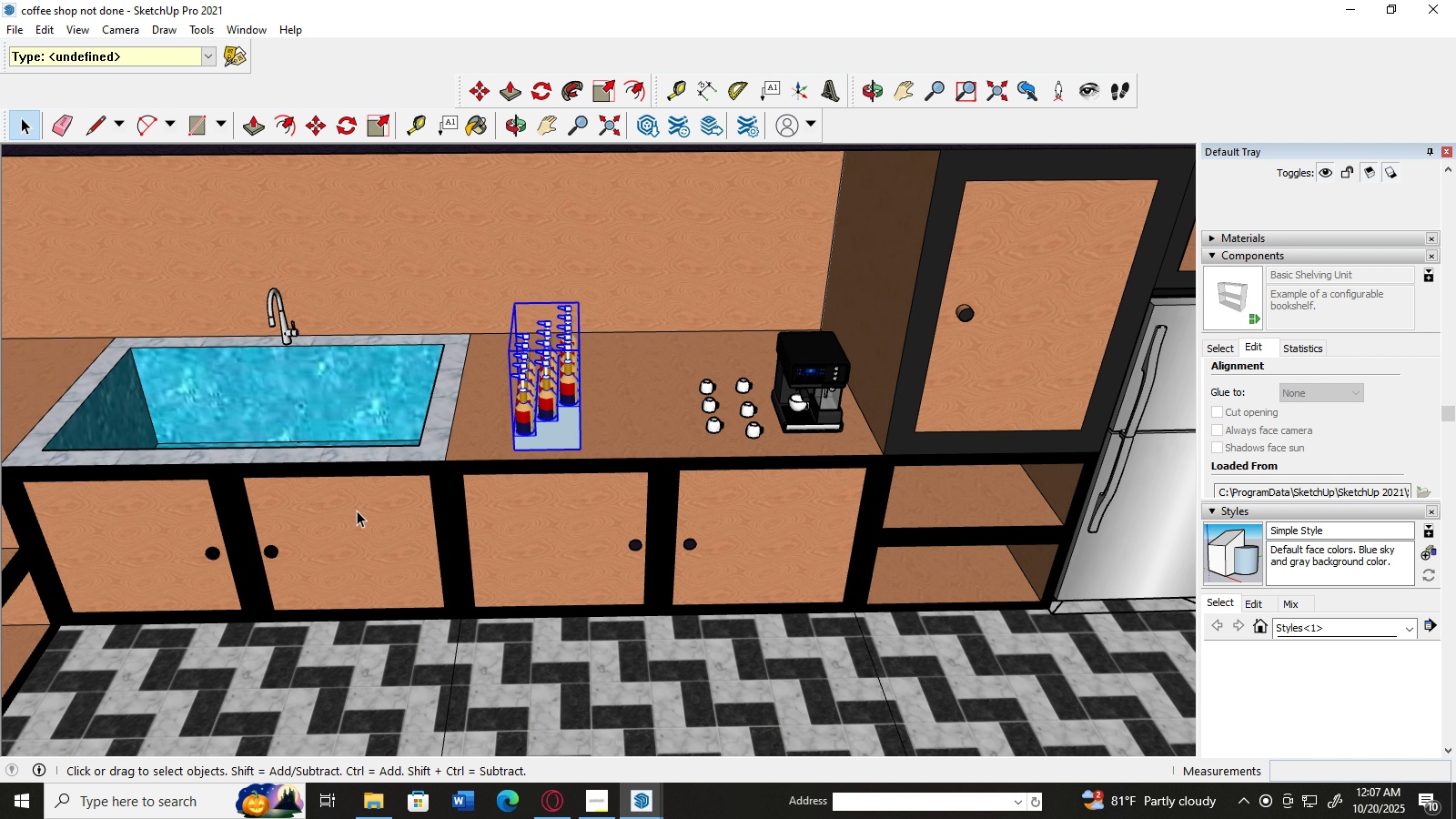 
left_click([541, 96])
 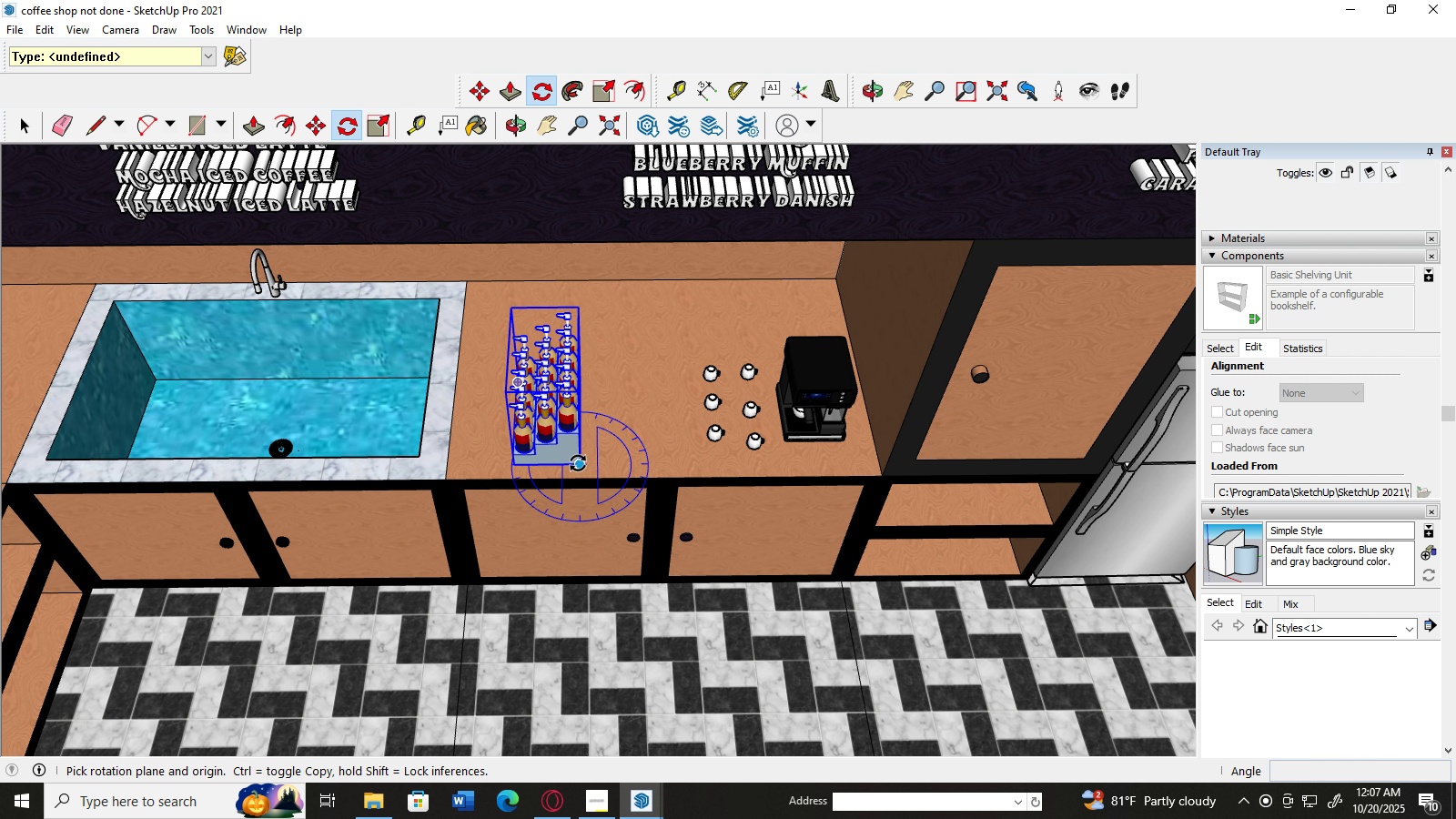 
wait(11.6)
 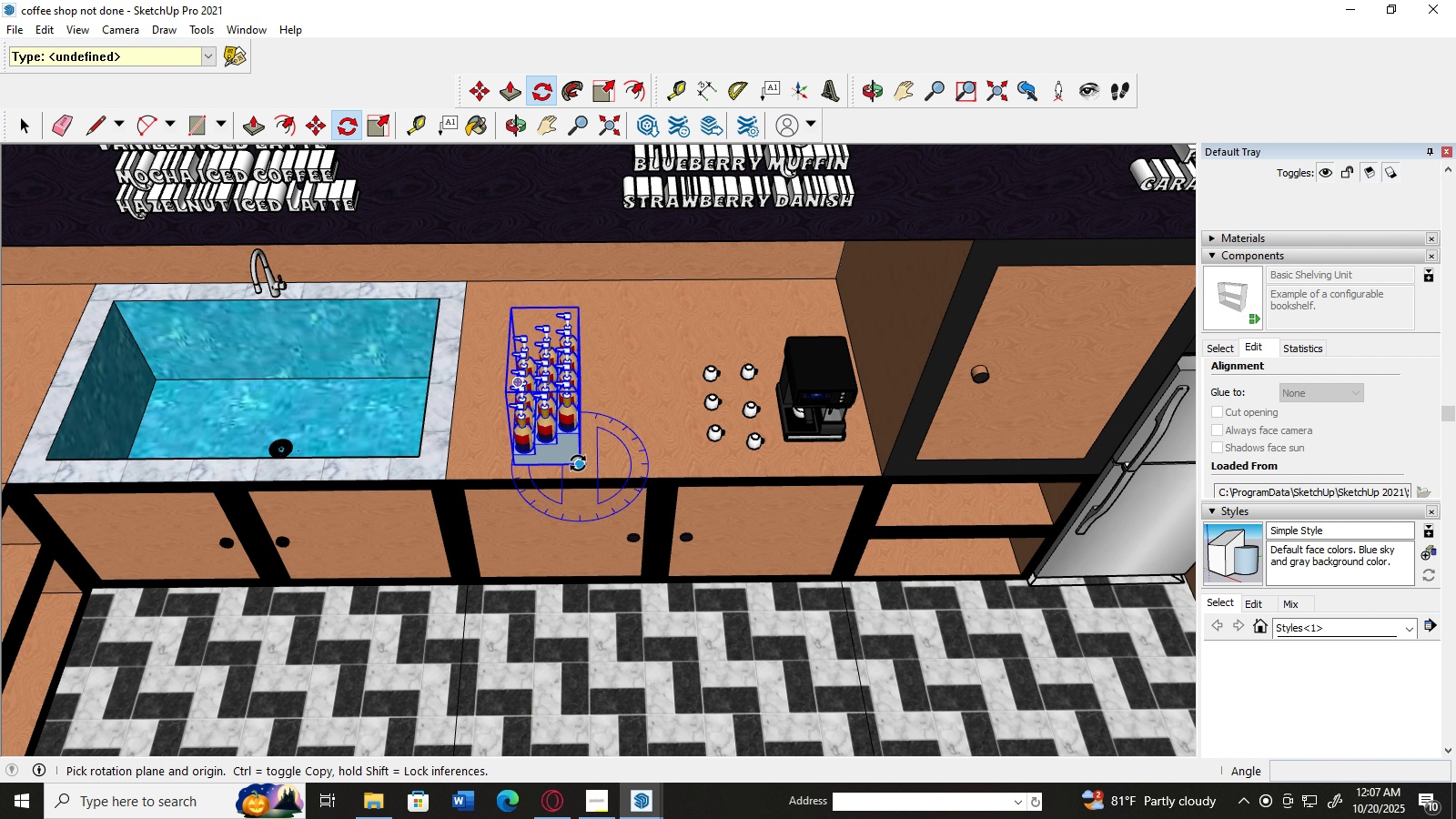 
left_click([511, 470])
 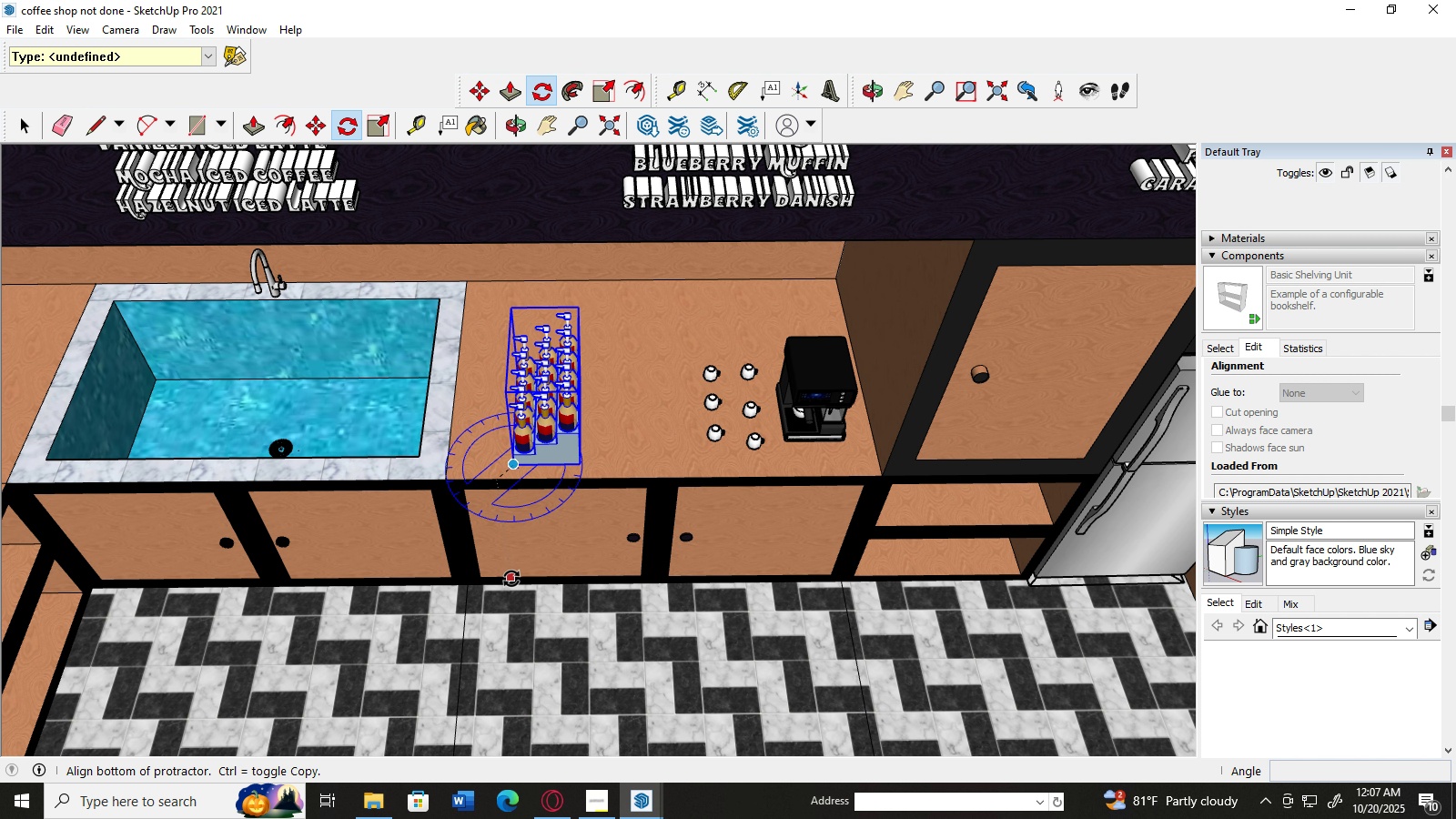 
wait(8.03)
 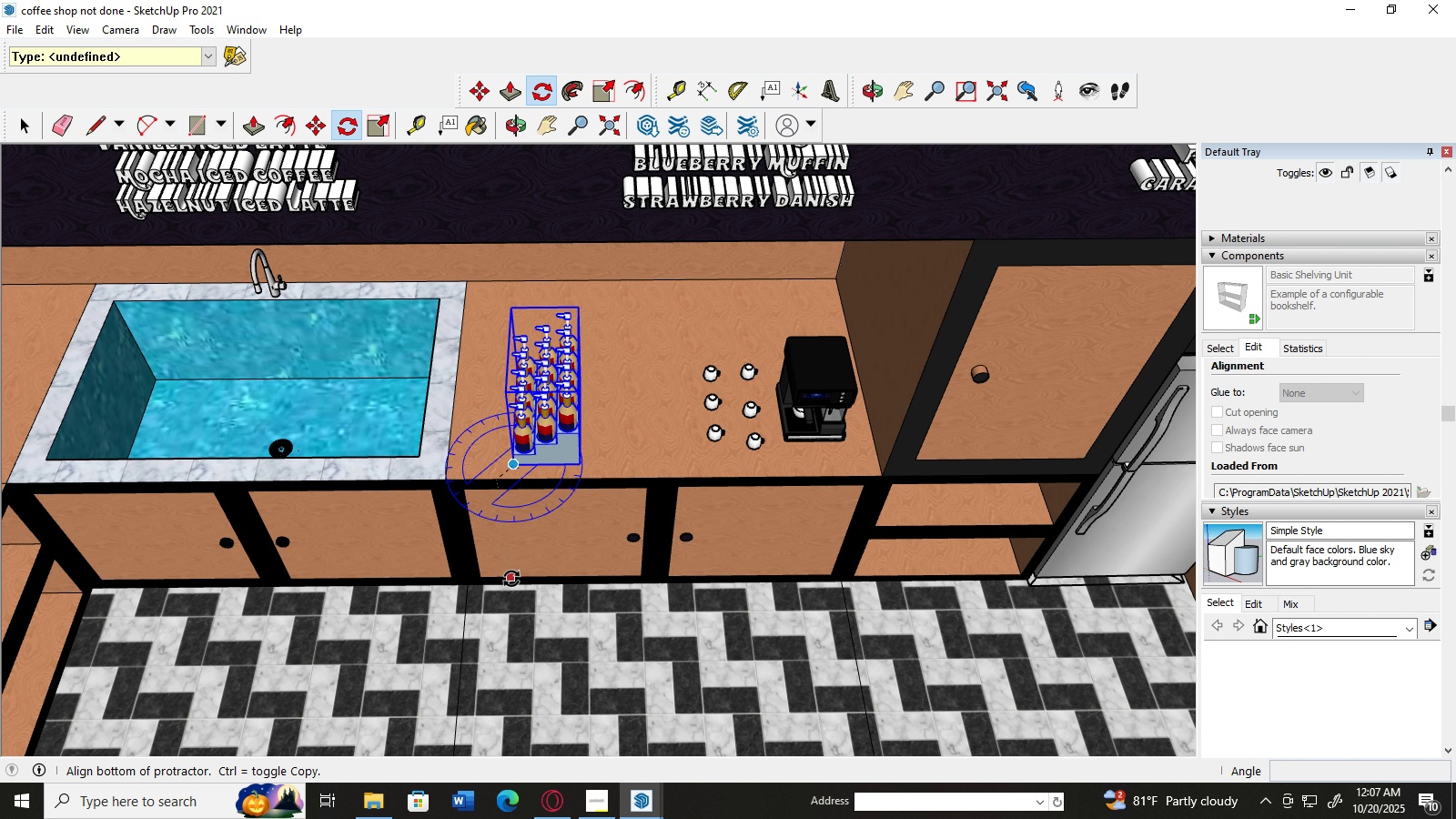 
left_click([516, 607])
 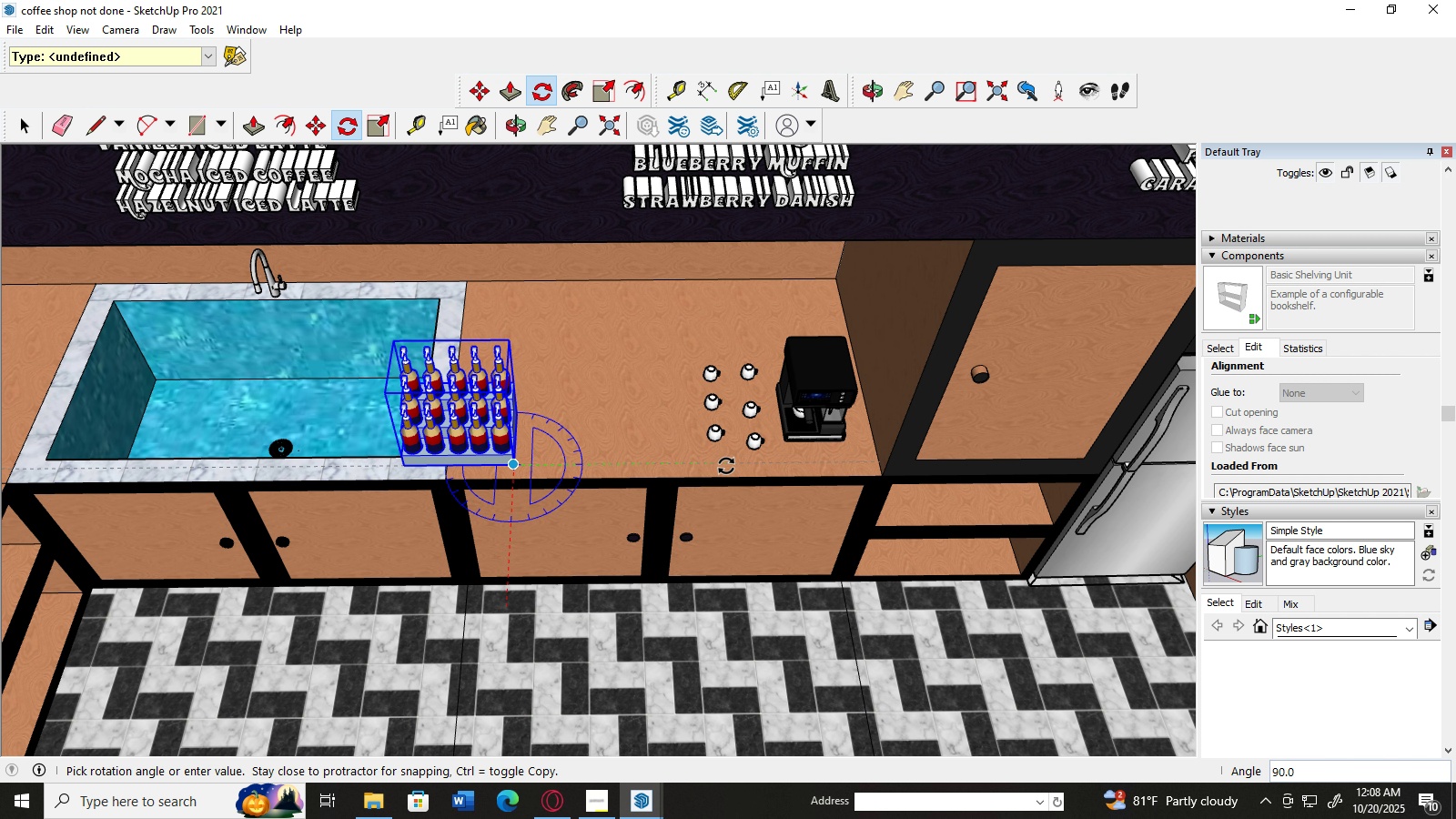 
left_click([726, 466])
 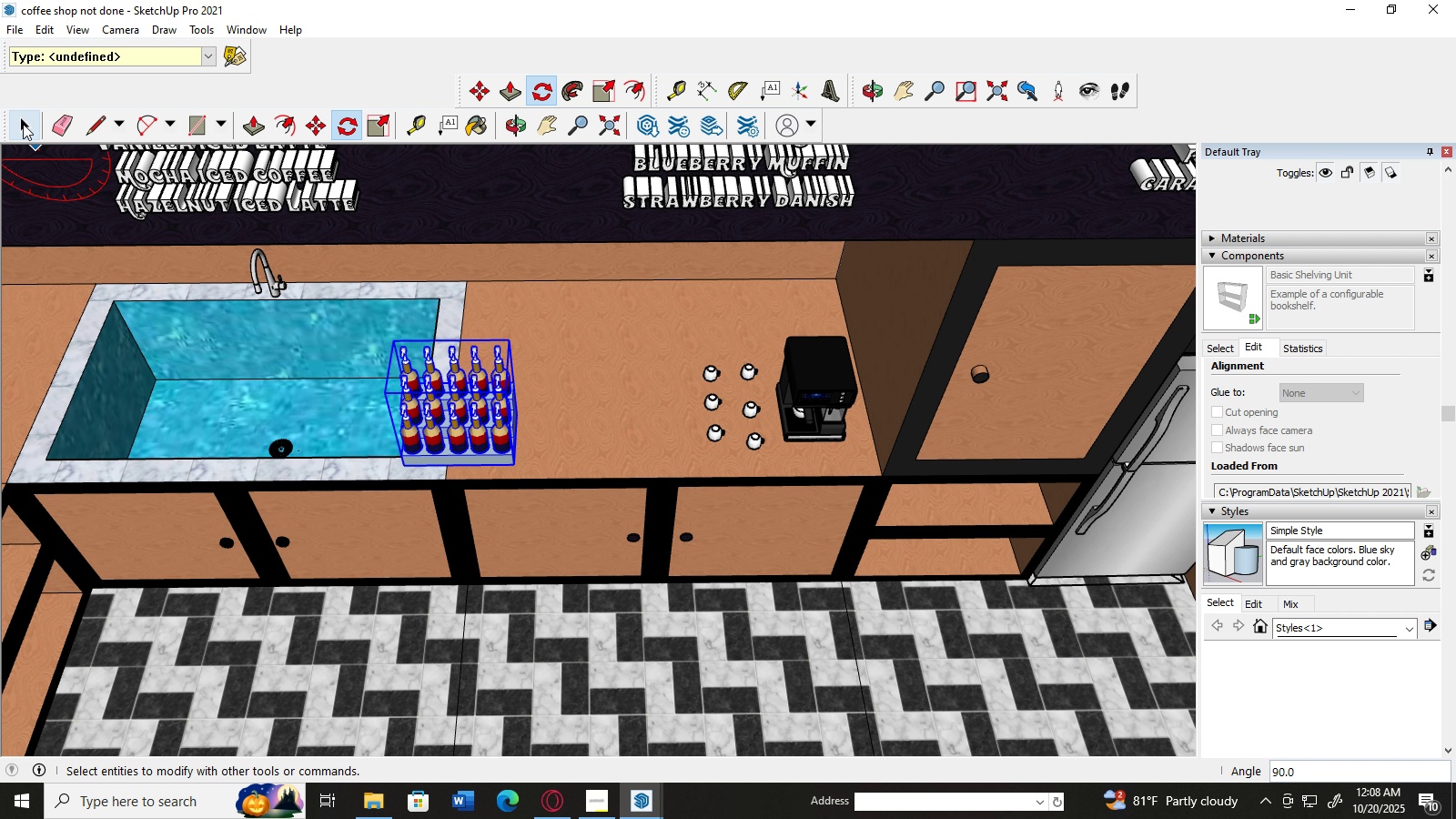 
left_click([22, 123])
 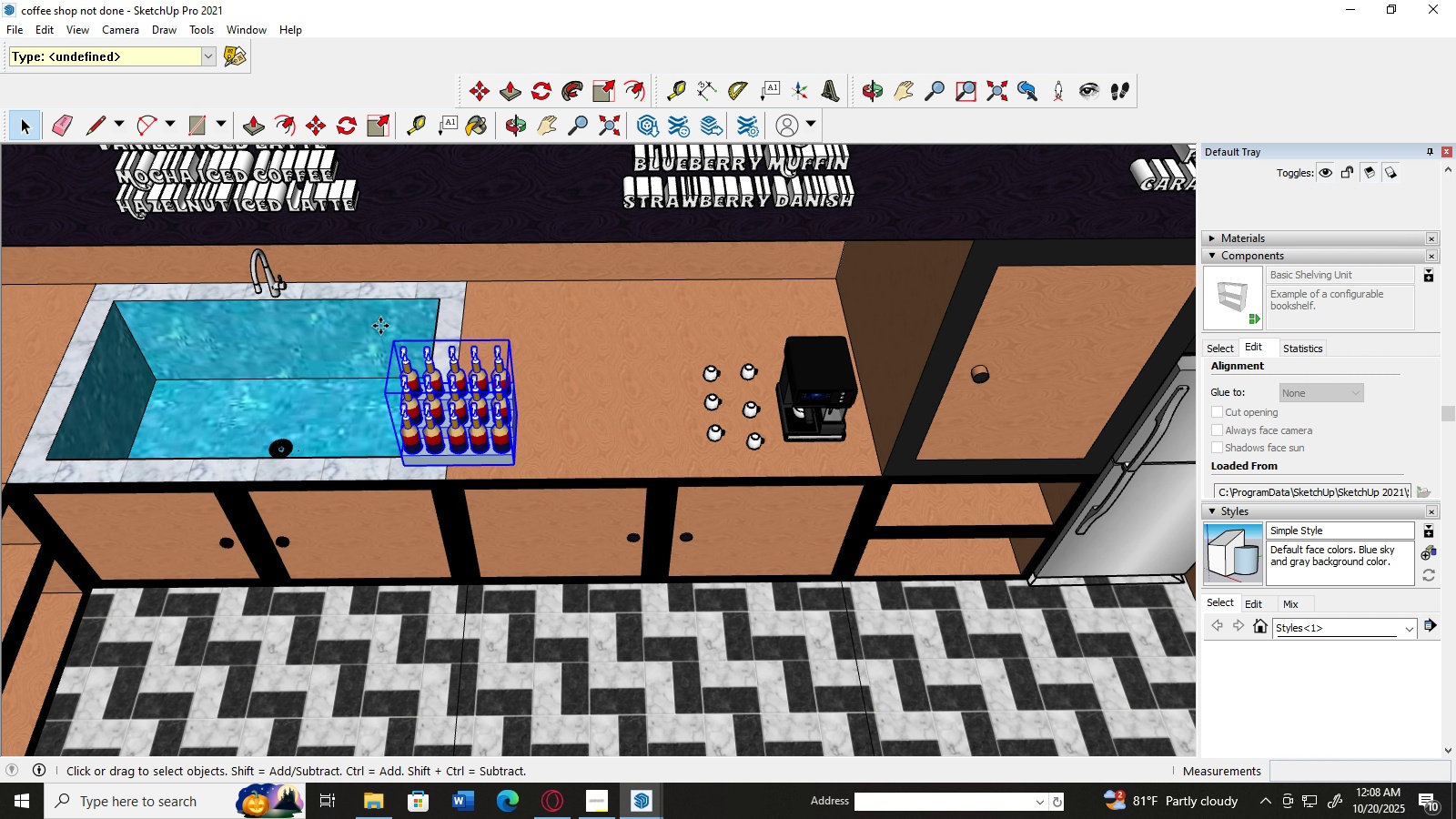 
key(M)
 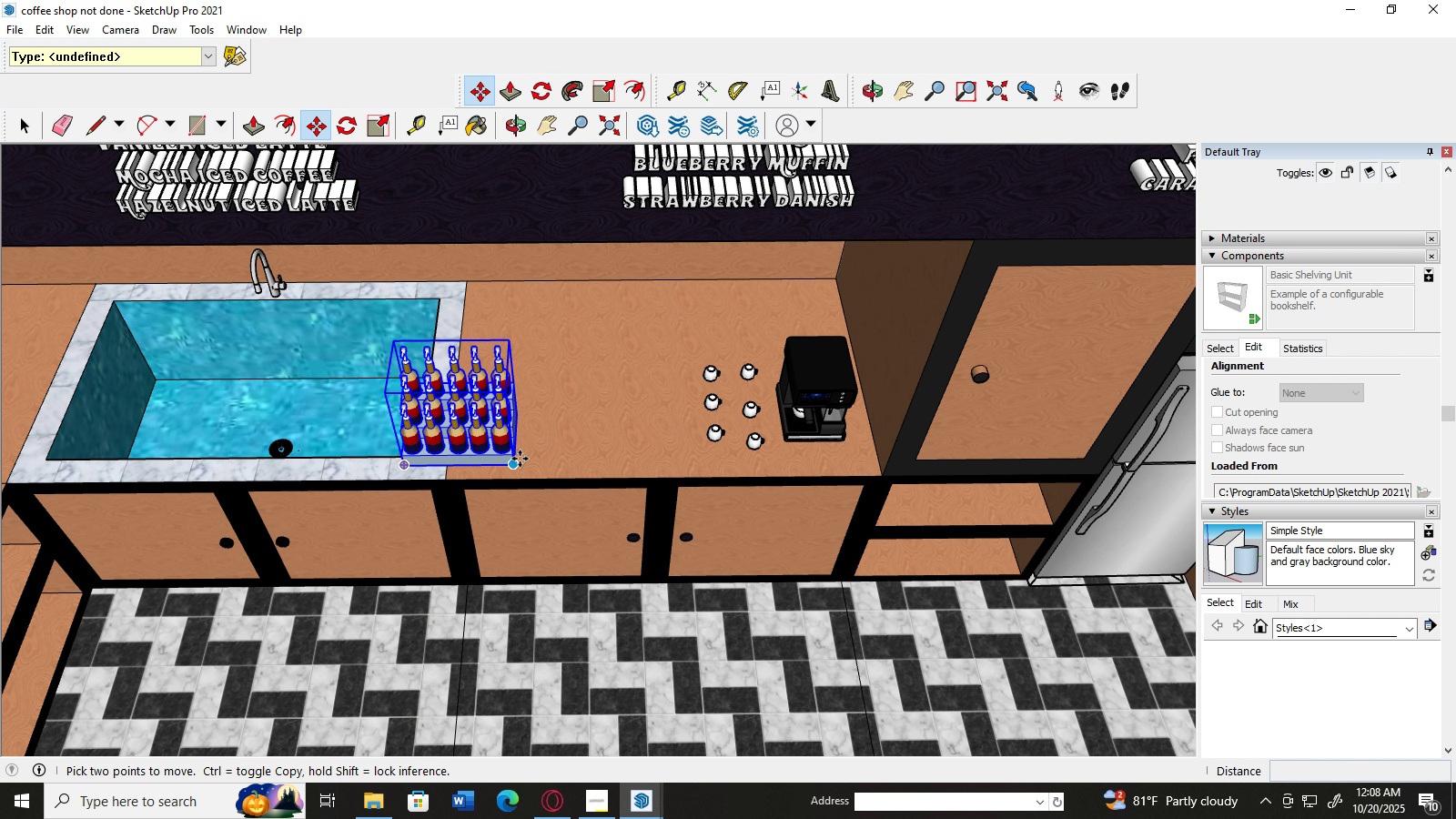 
left_click_drag(start_coordinate=[518, 459], to_coordinate=[646, 433])
 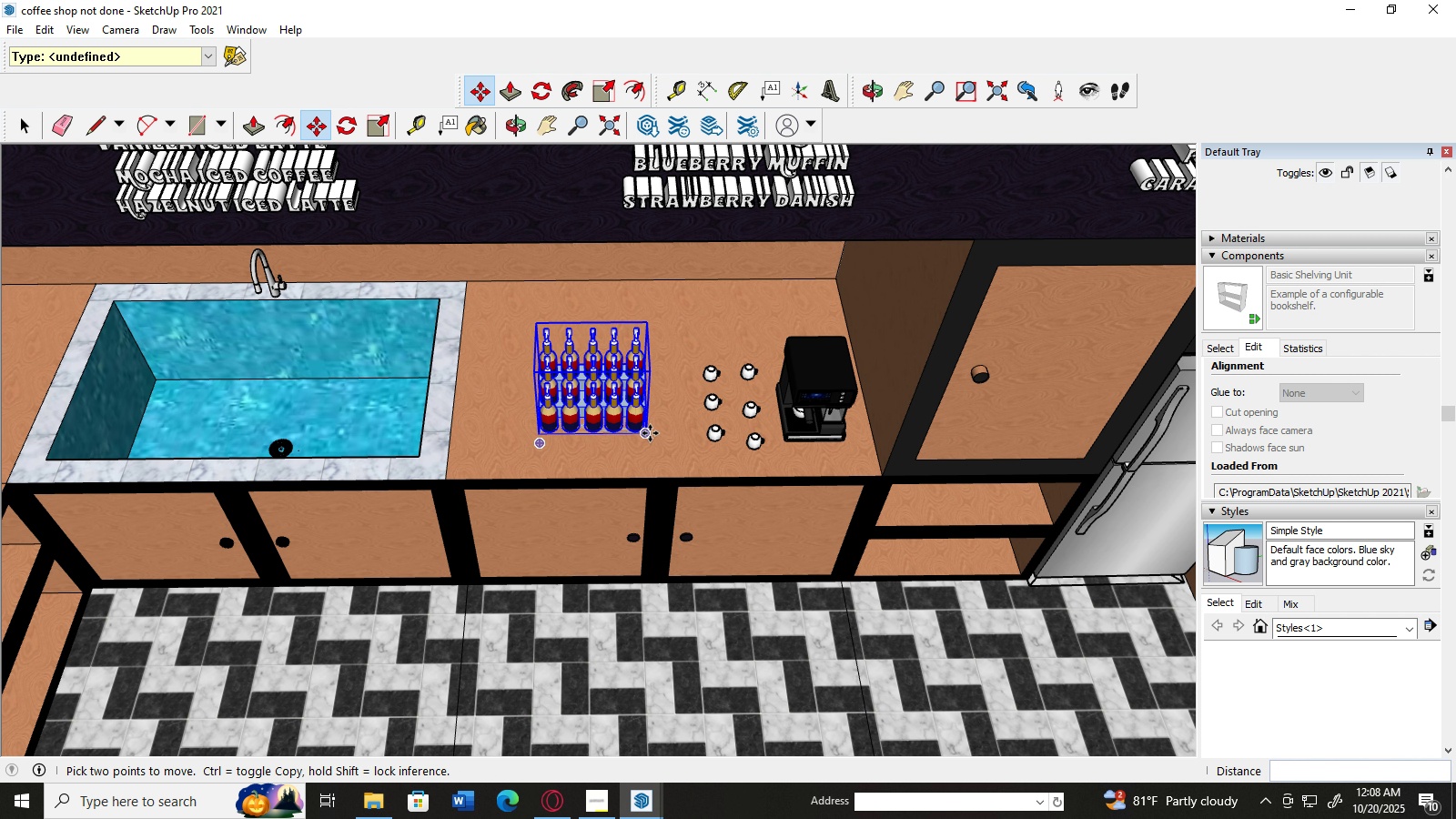 
scroll: coordinate [637, 254], scroll_direction: up, amount: 9.0
 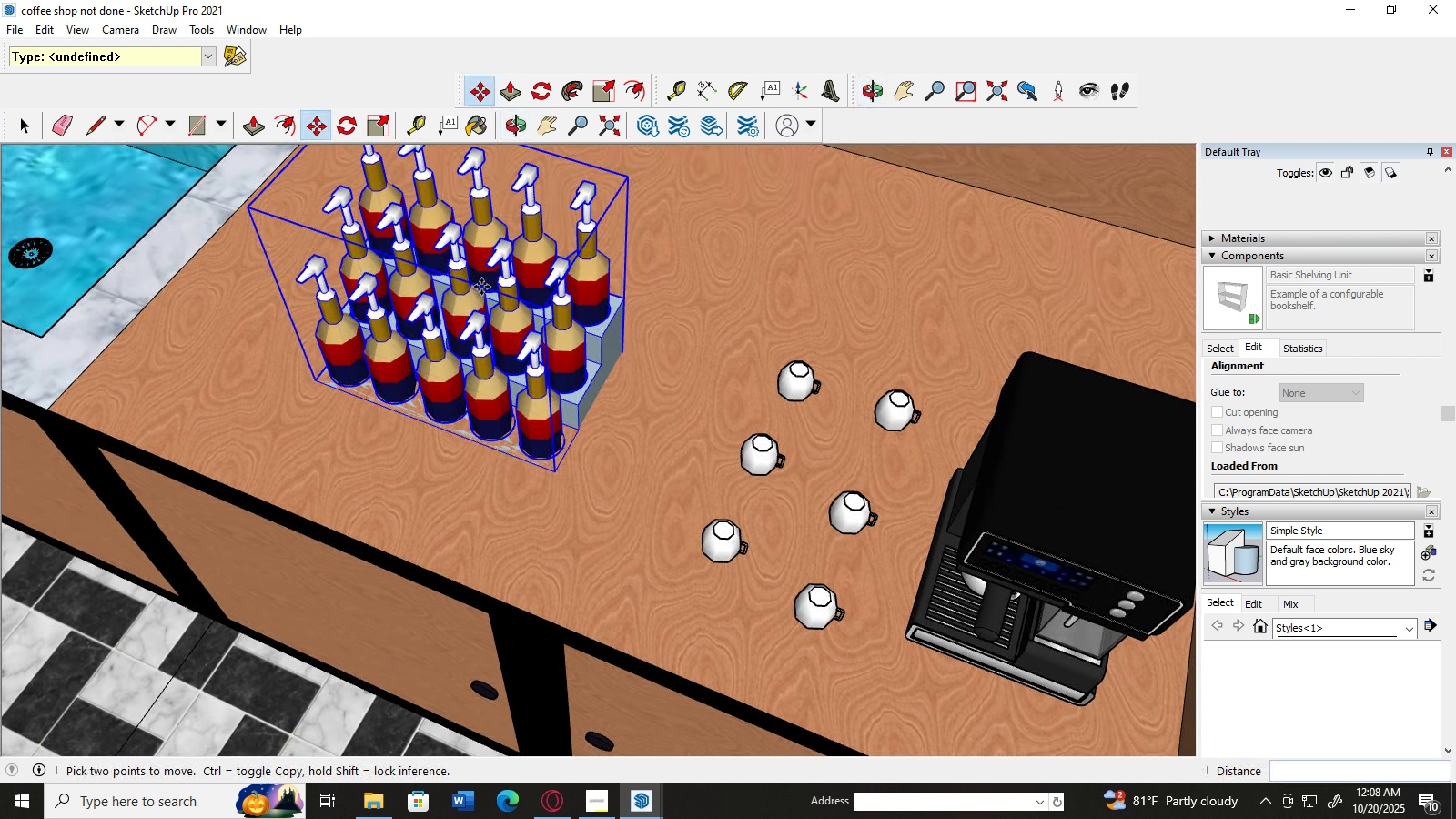 
scroll: coordinate [565, 290], scroll_direction: down, amount: 3.0
 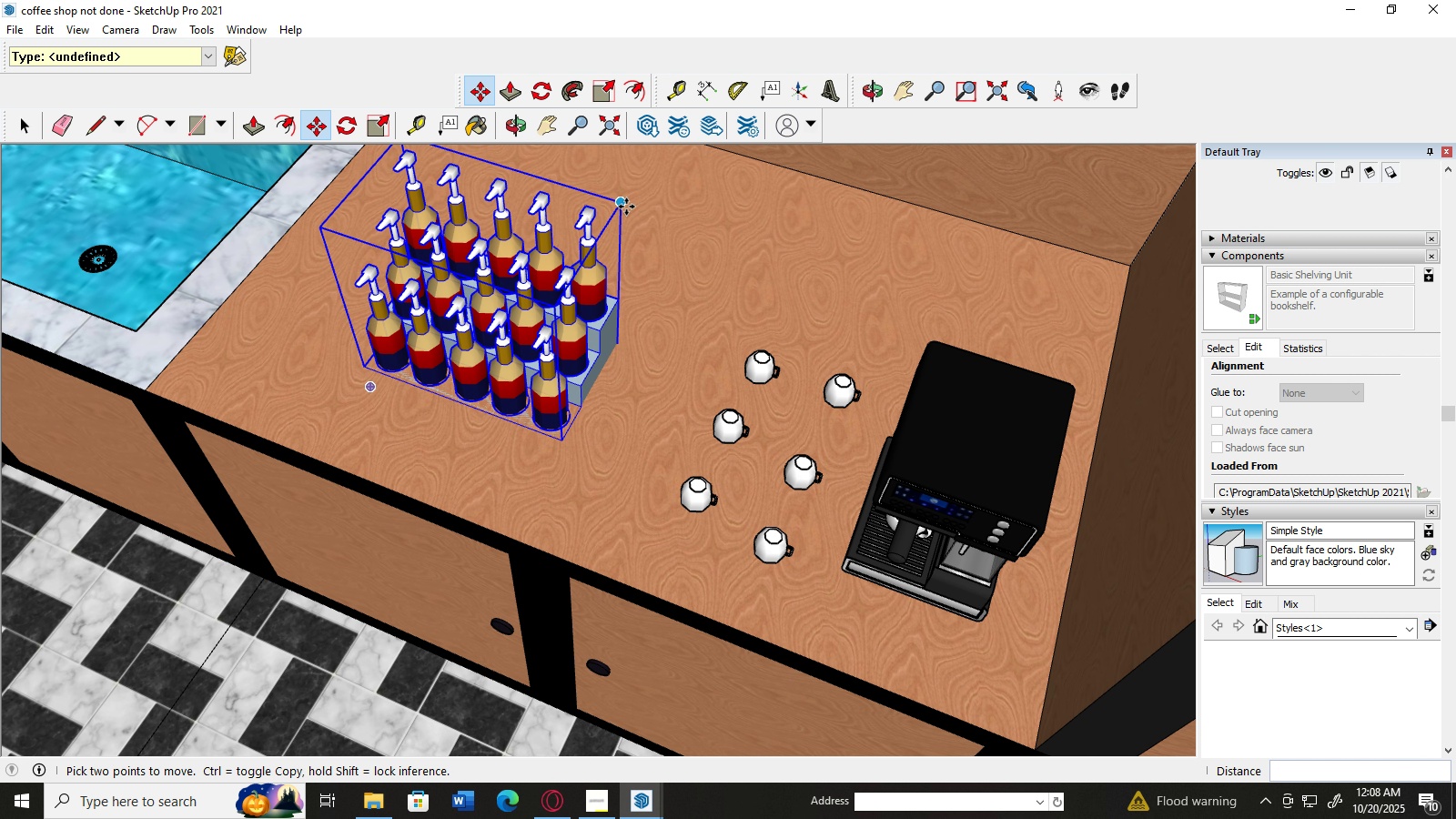 
left_click_drag(start_coordinate=[626, 207], to_coordinate=[682, 173])
 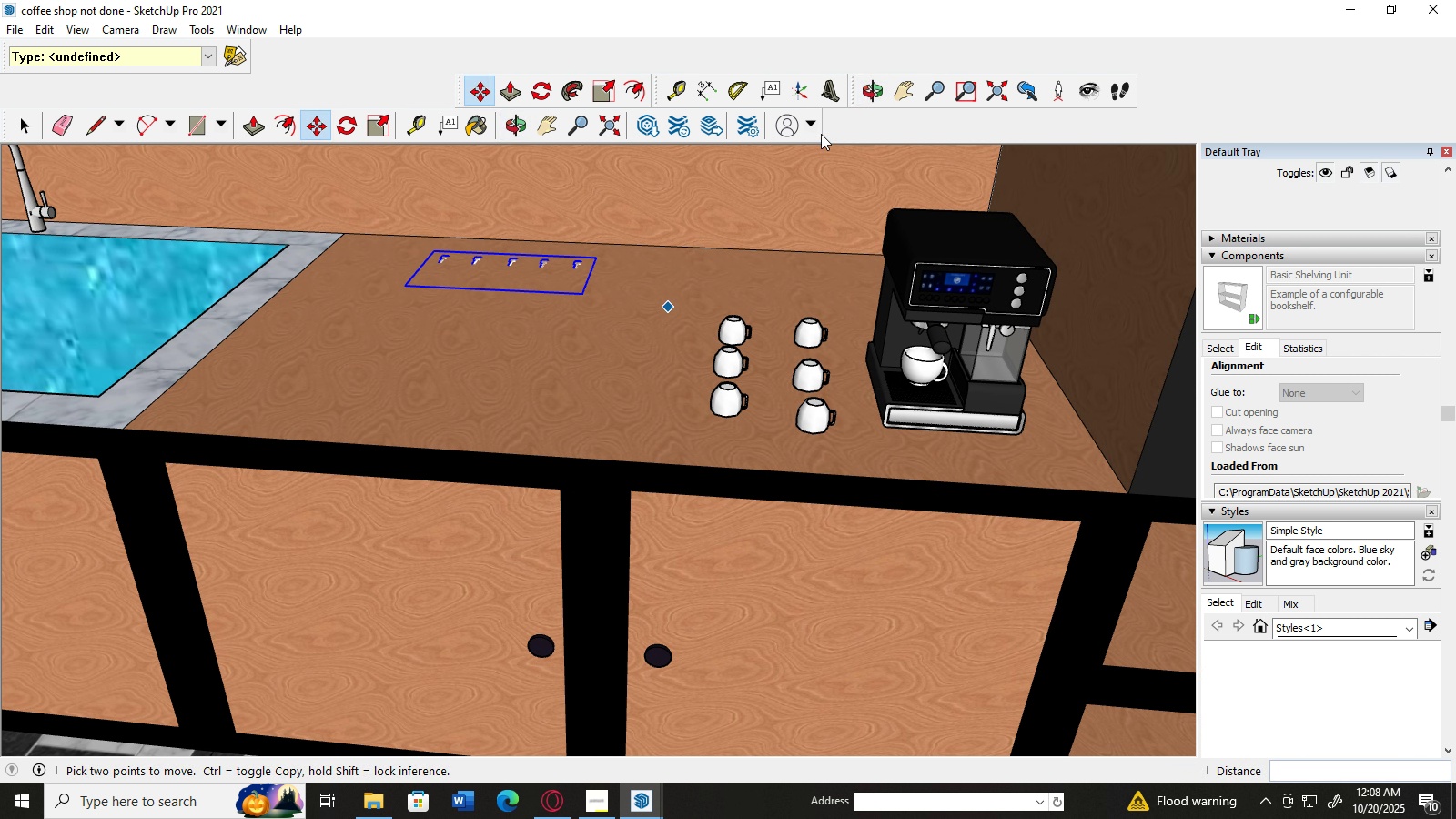 
scroll: coordinate [552, 321], scroll_direction: up, amount: 3.0
 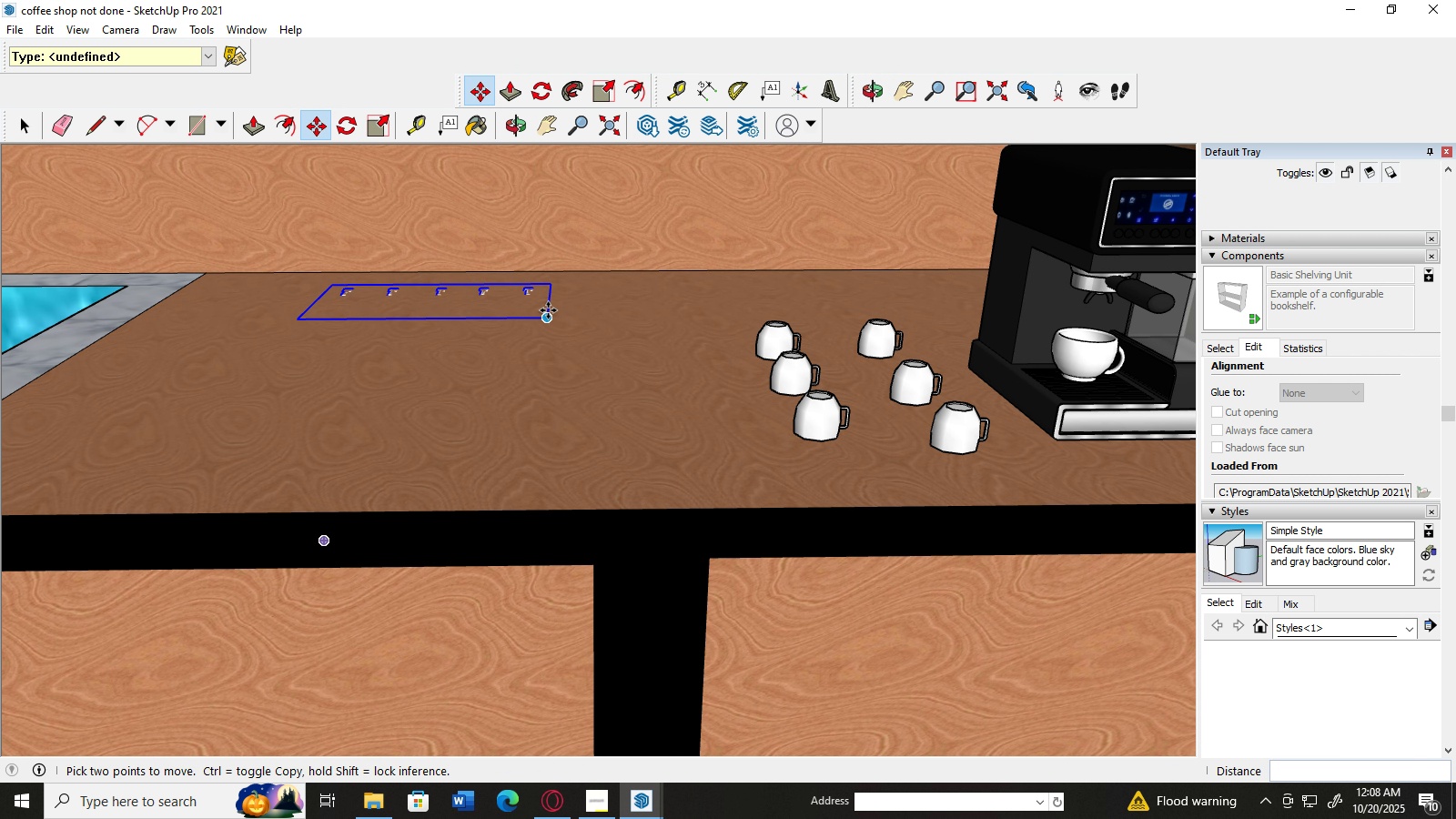 
left_click_drag(start_coordinate=[547, 310], to_coordinate=[505, 353])
 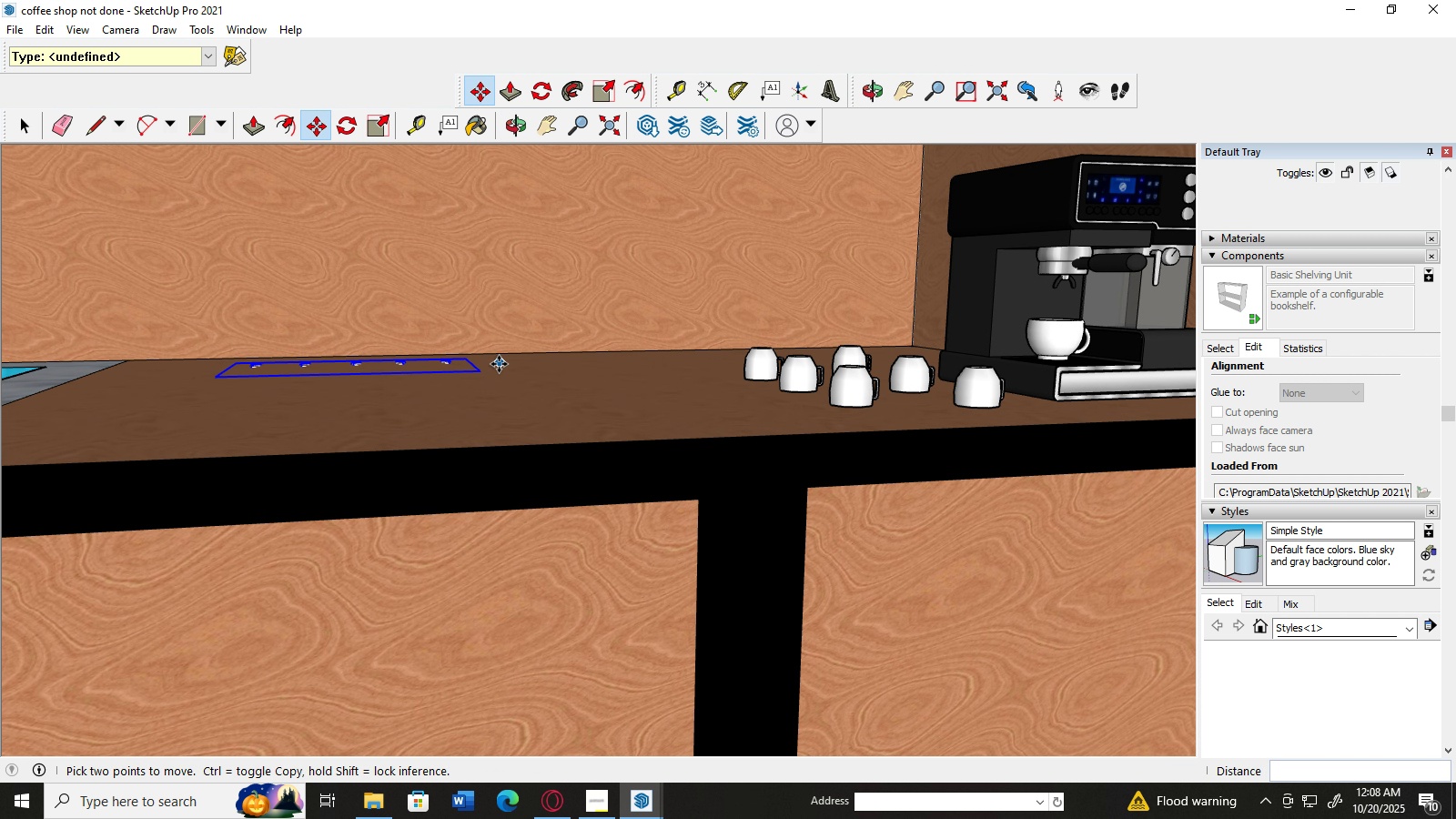 
scroll: coordinate [495, 389], scroll_direction: down, amount: 12.0
 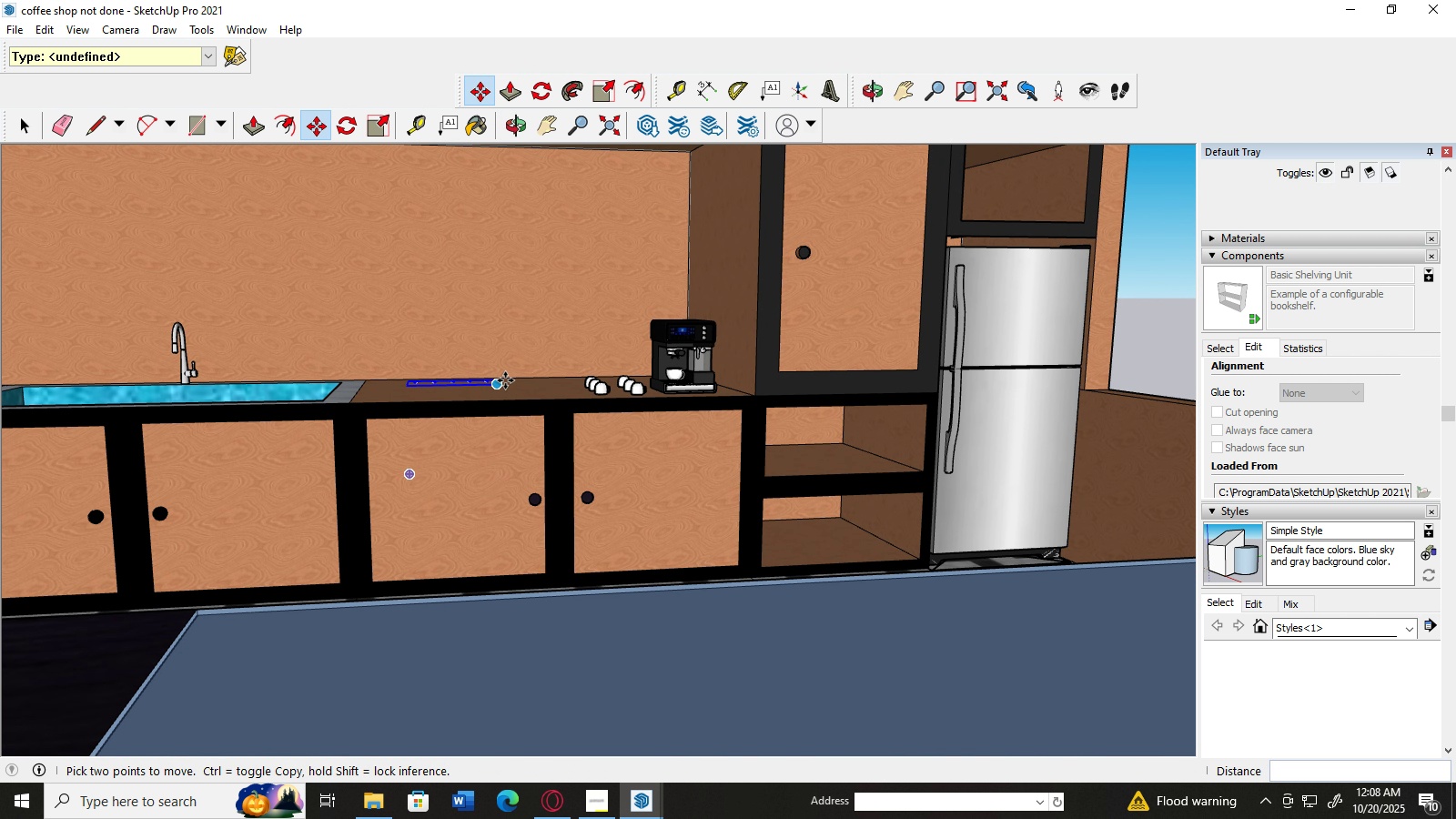 
left_click_drag(start_coordinate=[500, 382], to_coordinate=[486, 298])
 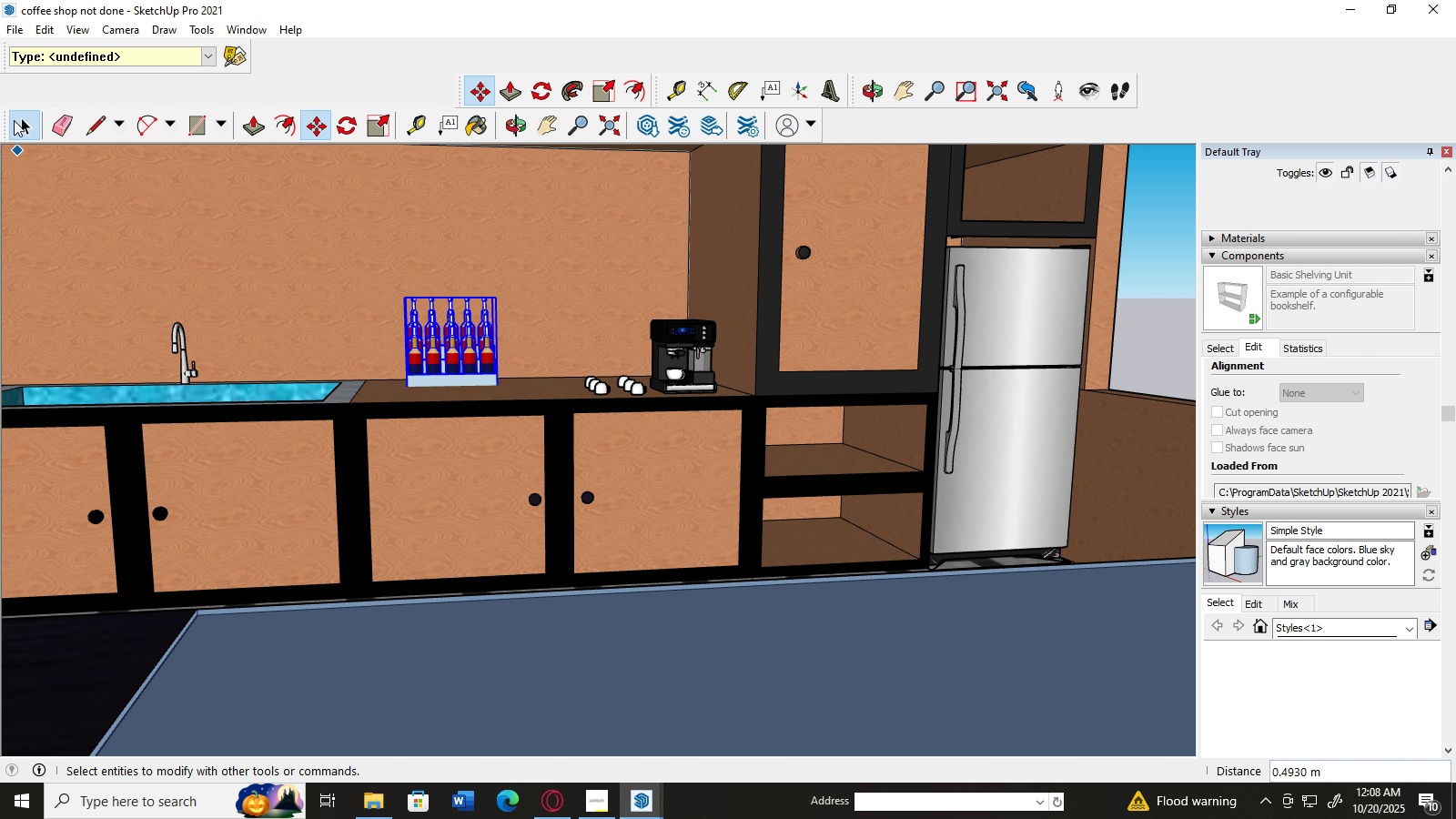 
left_click([14, 120])
 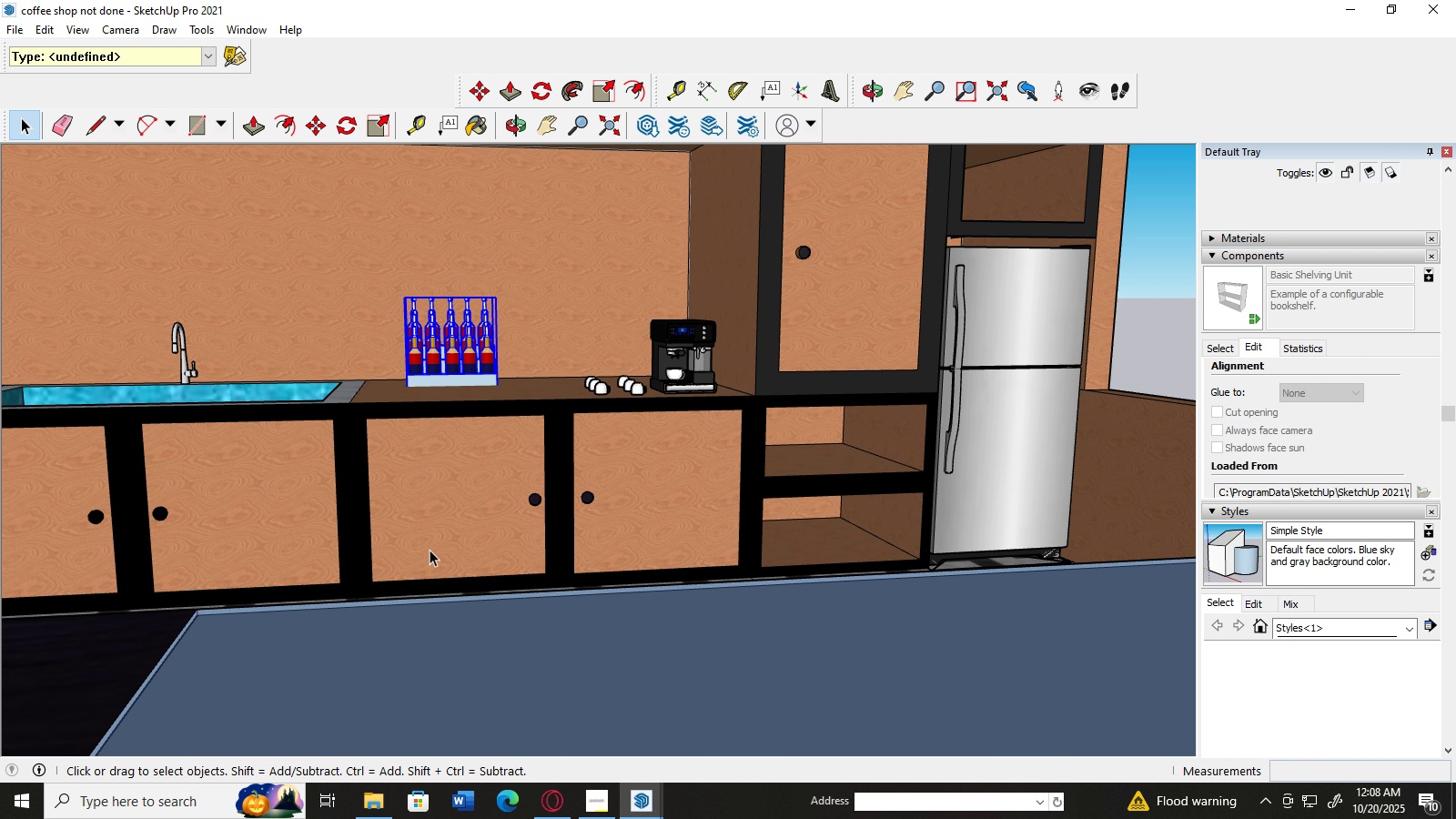 
left_click([430, 550])
 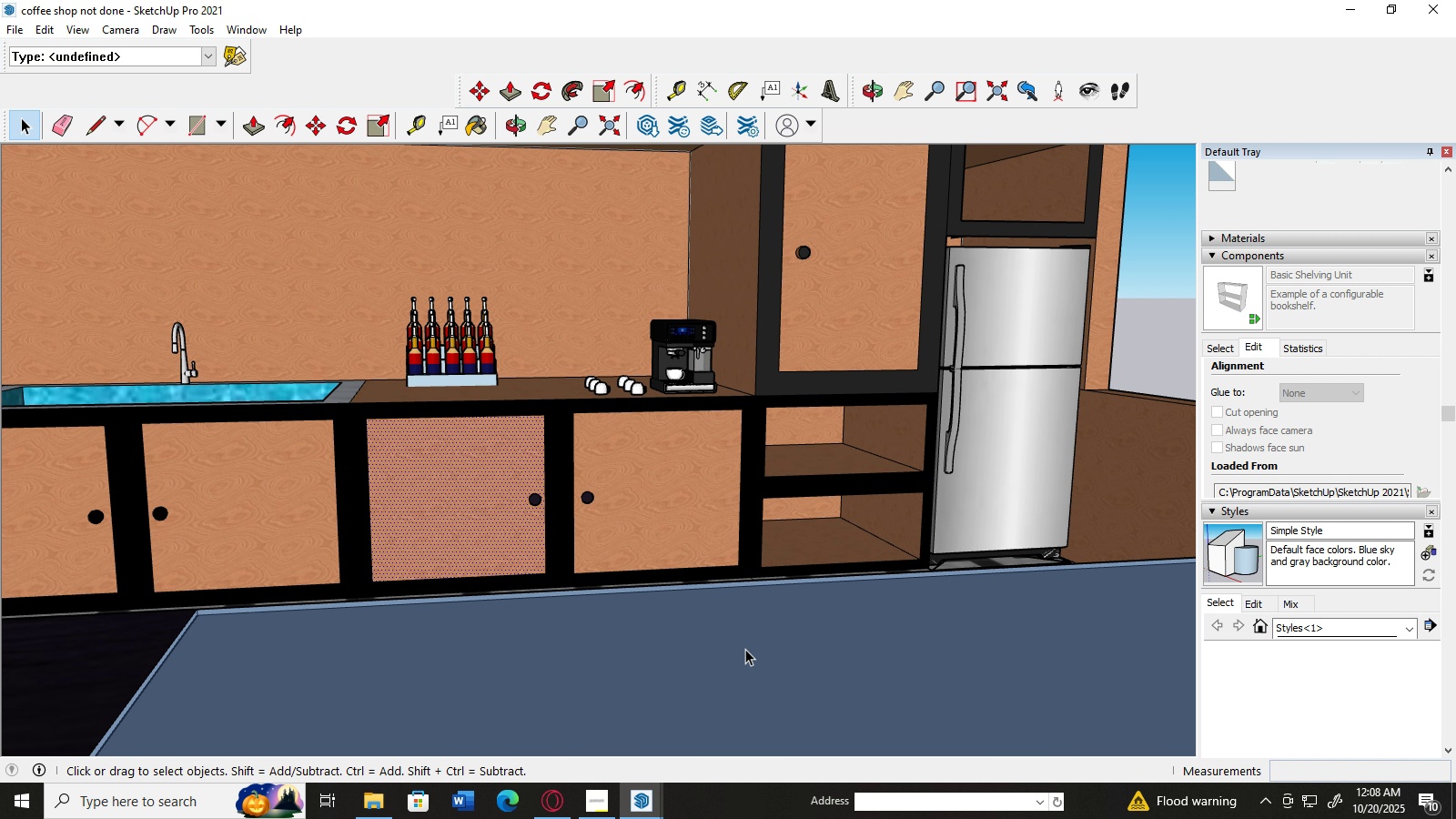 
left_click([745, 649])
 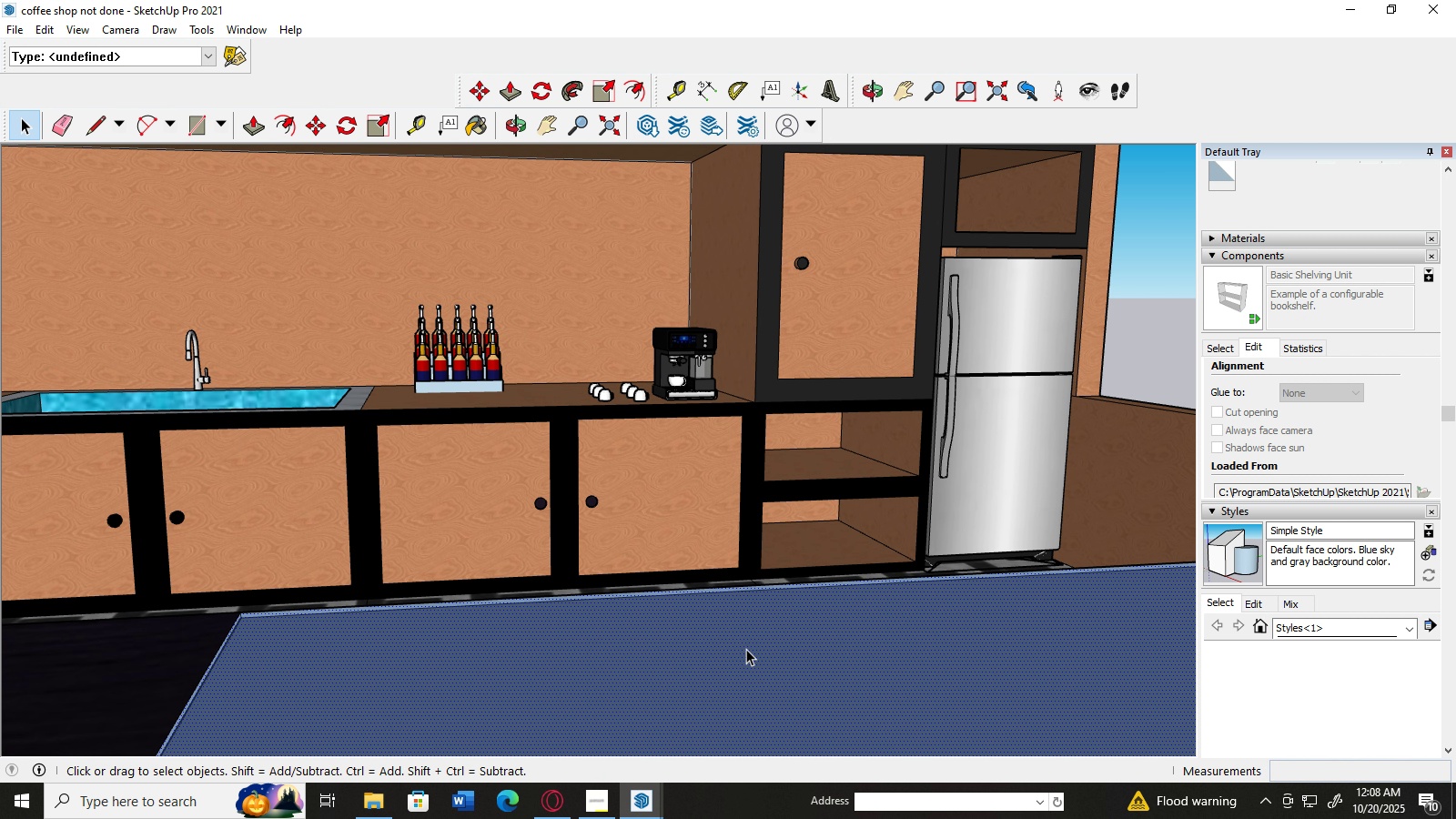 
scroll: coordinate [746, 649], scroll_direction: down, amount: 3.0
 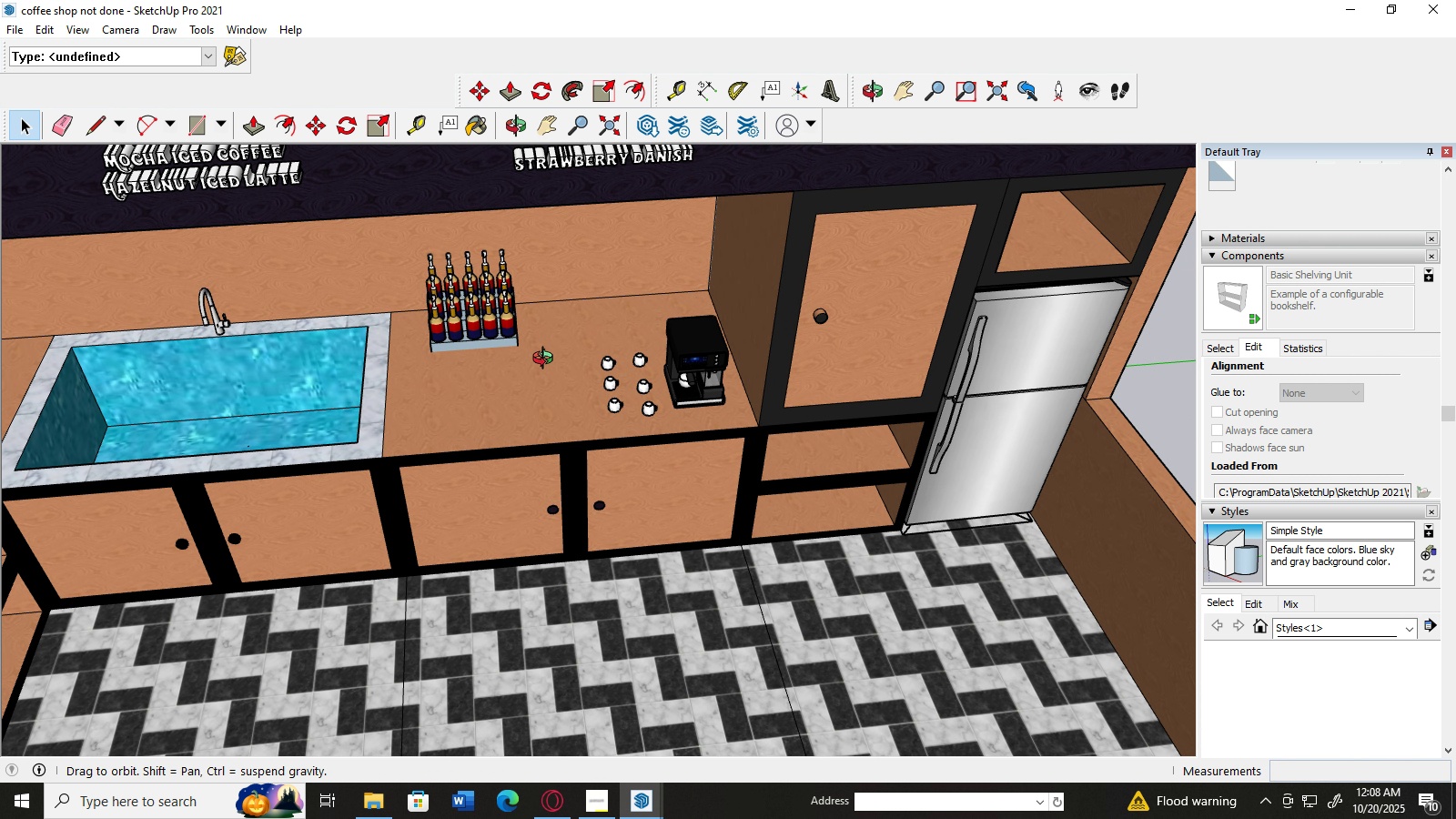 
scroll: coordinate [349, 500], scroll_direction: up, amount: 10.0
 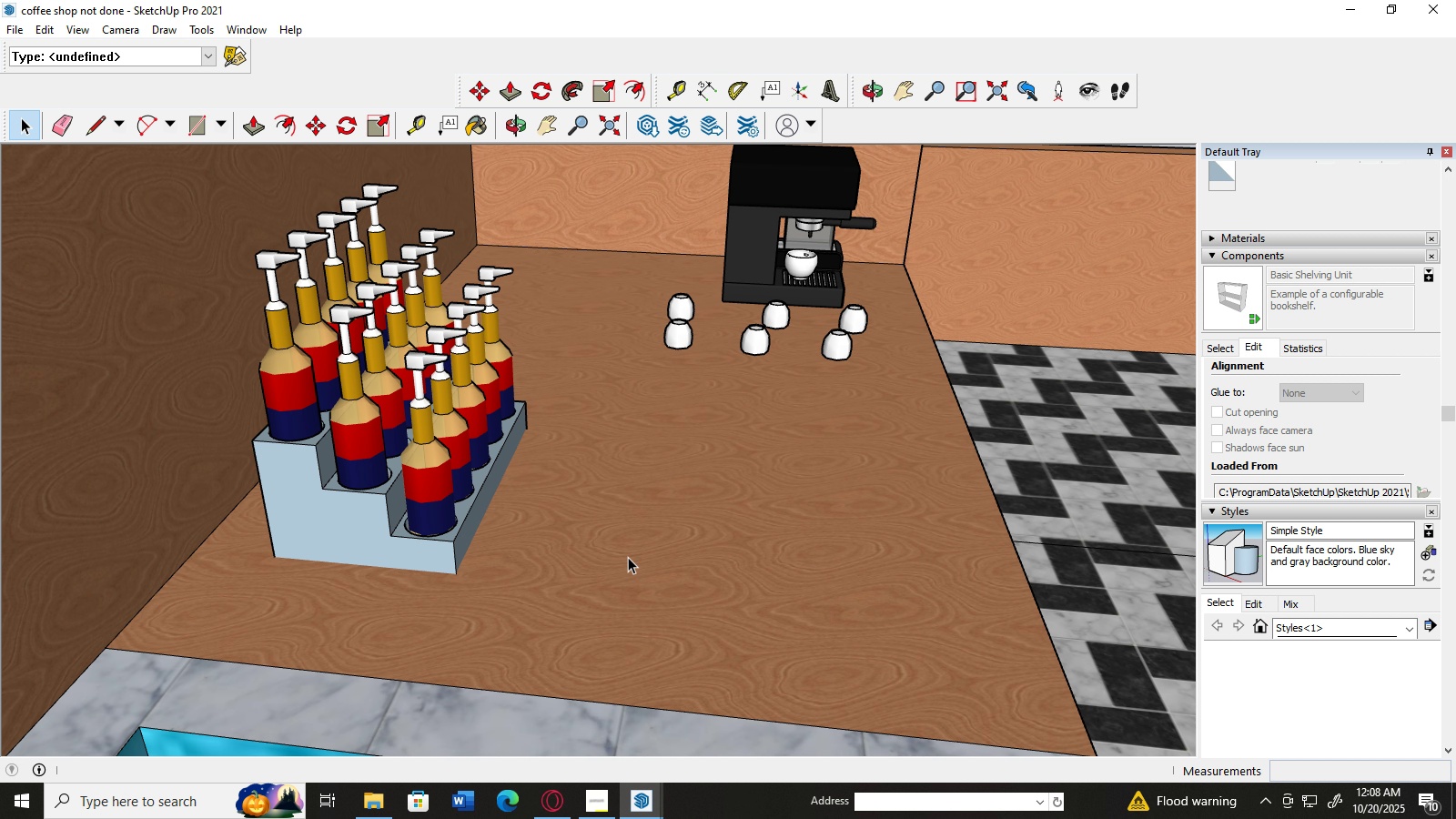 
left_click([420, 519])
 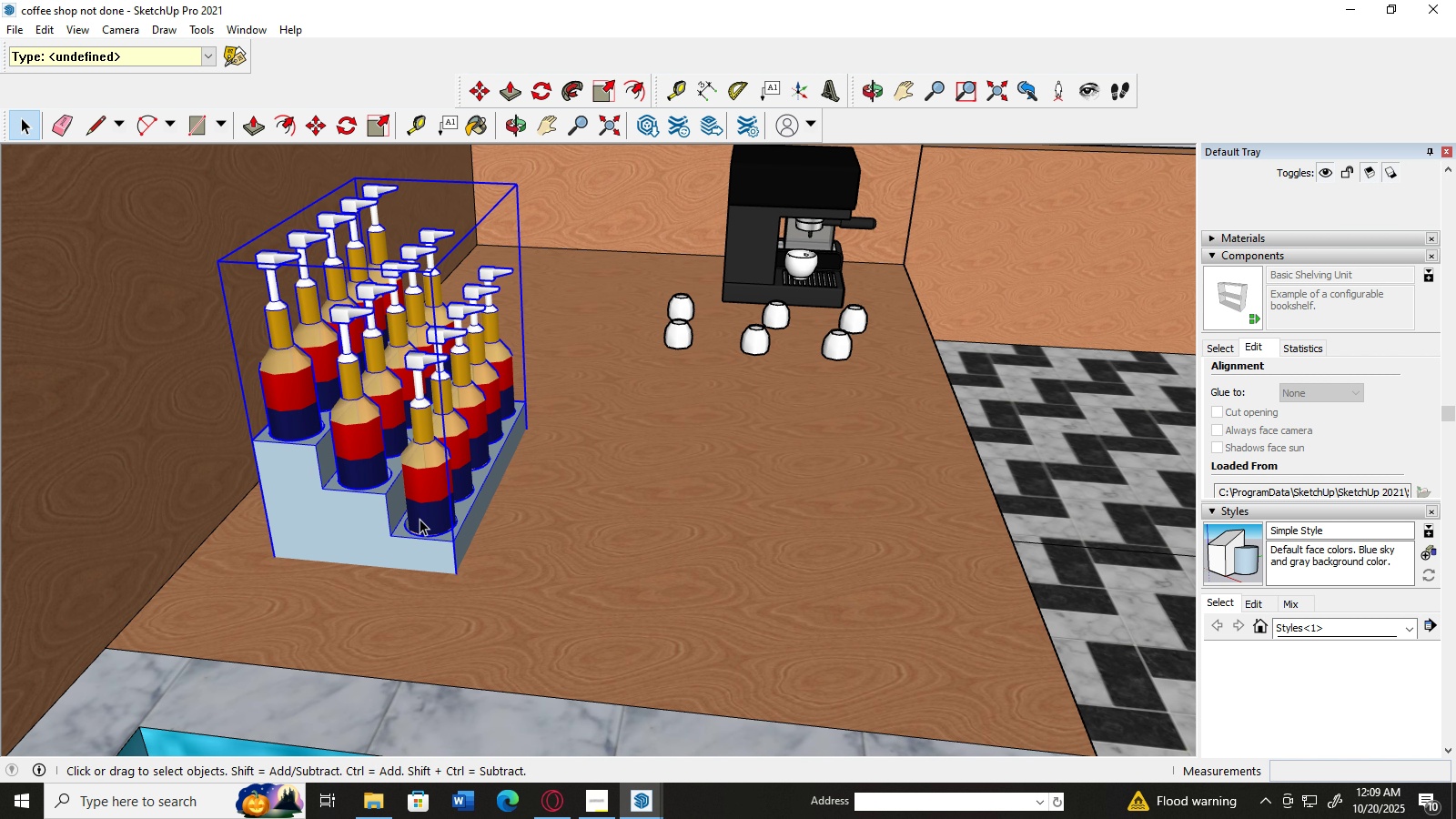 
key(M)
 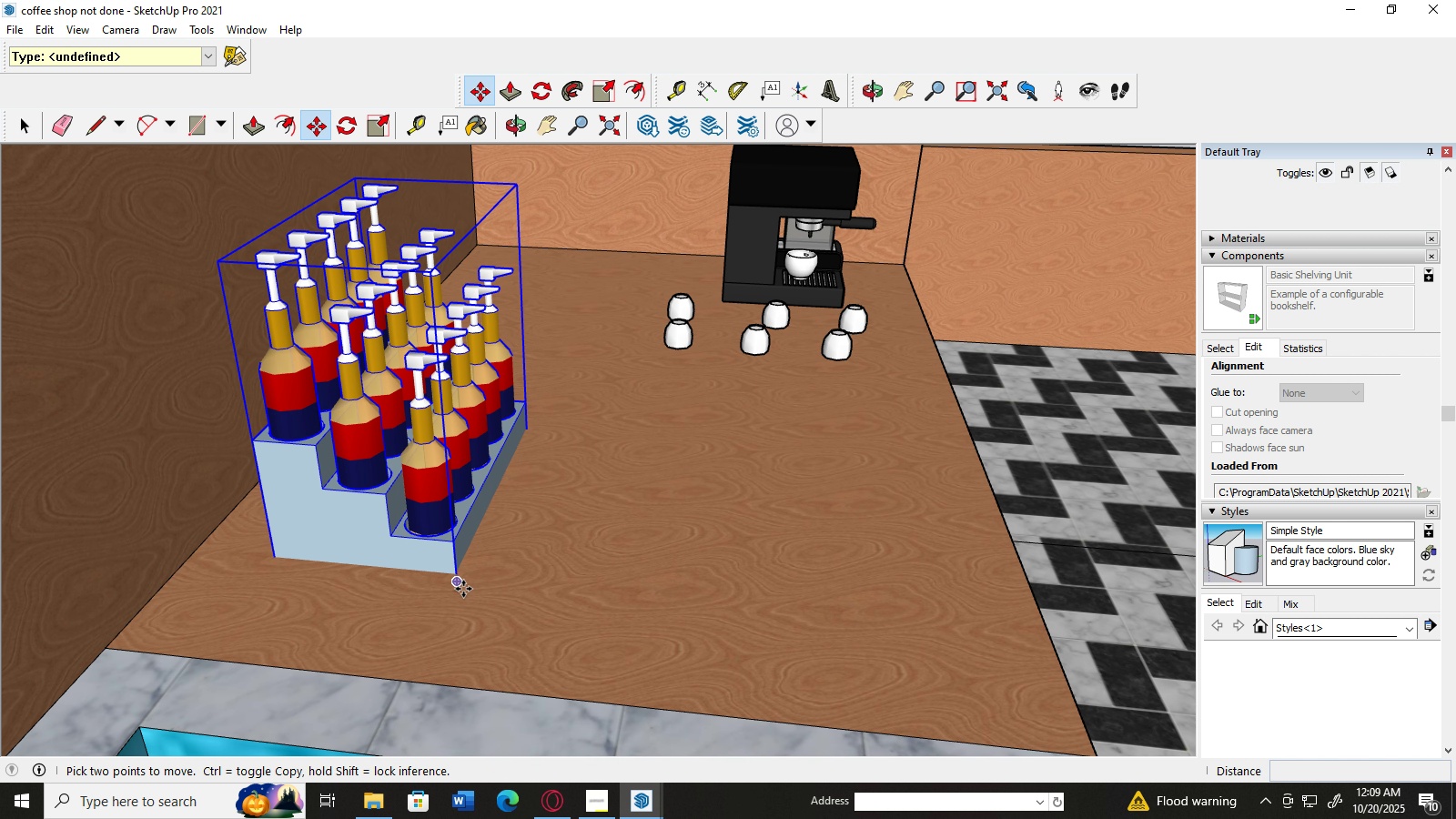 
left_click_drag(start_coordinate=[460, 588], to_coordinate=[868, 617])
 